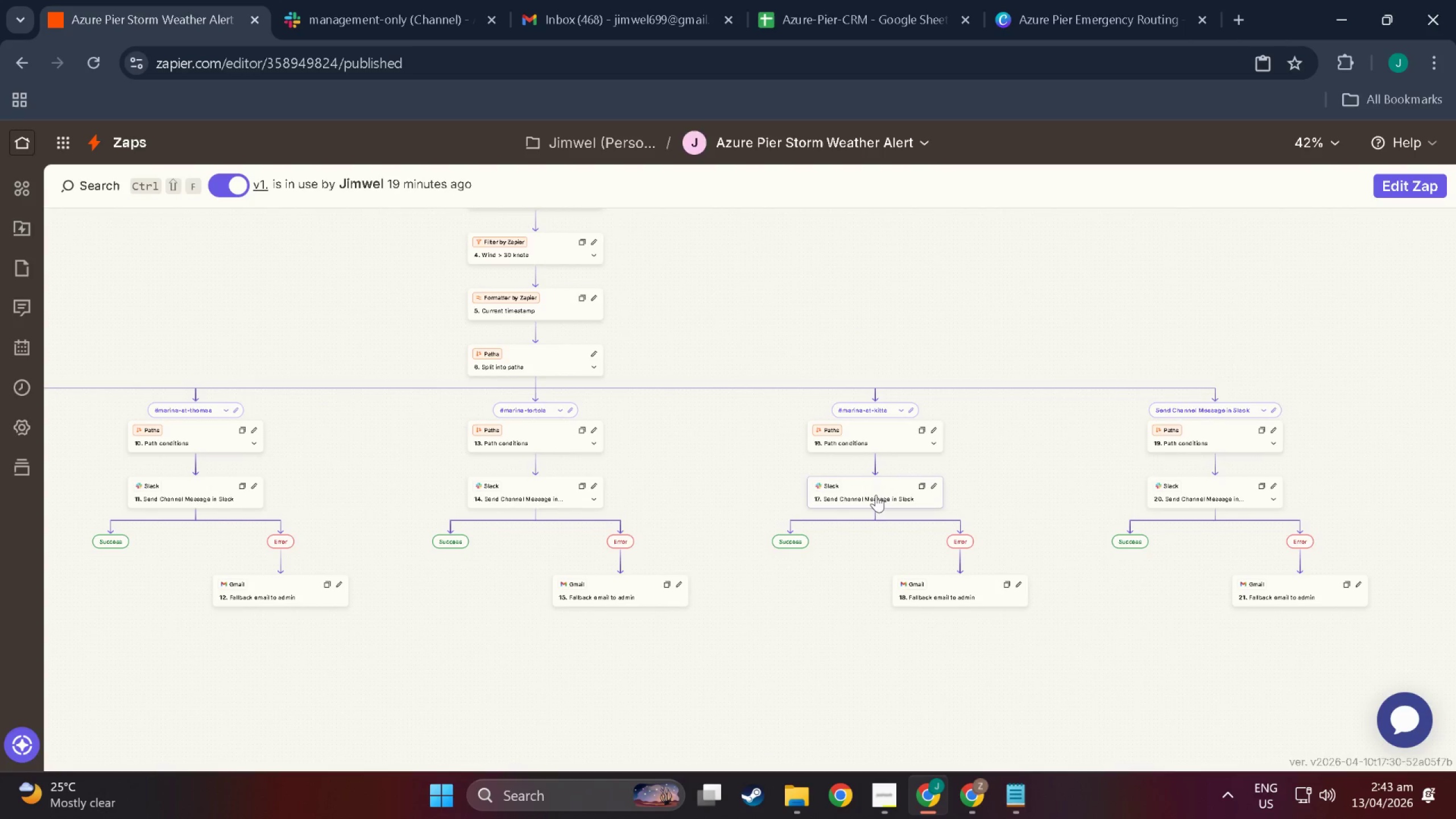 
left_click([871, 480])
 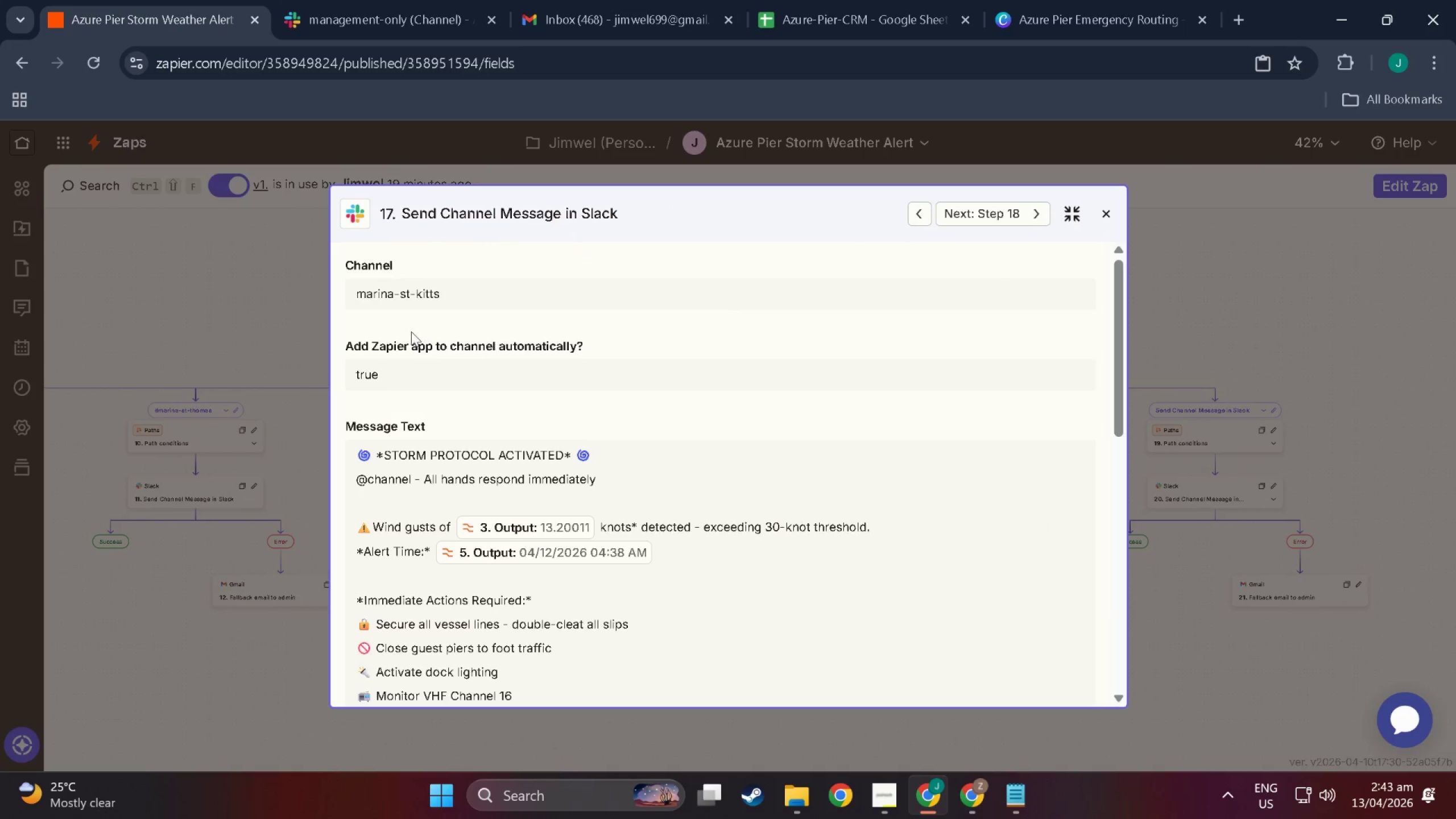 
key(Shift+ShiftLeft)
 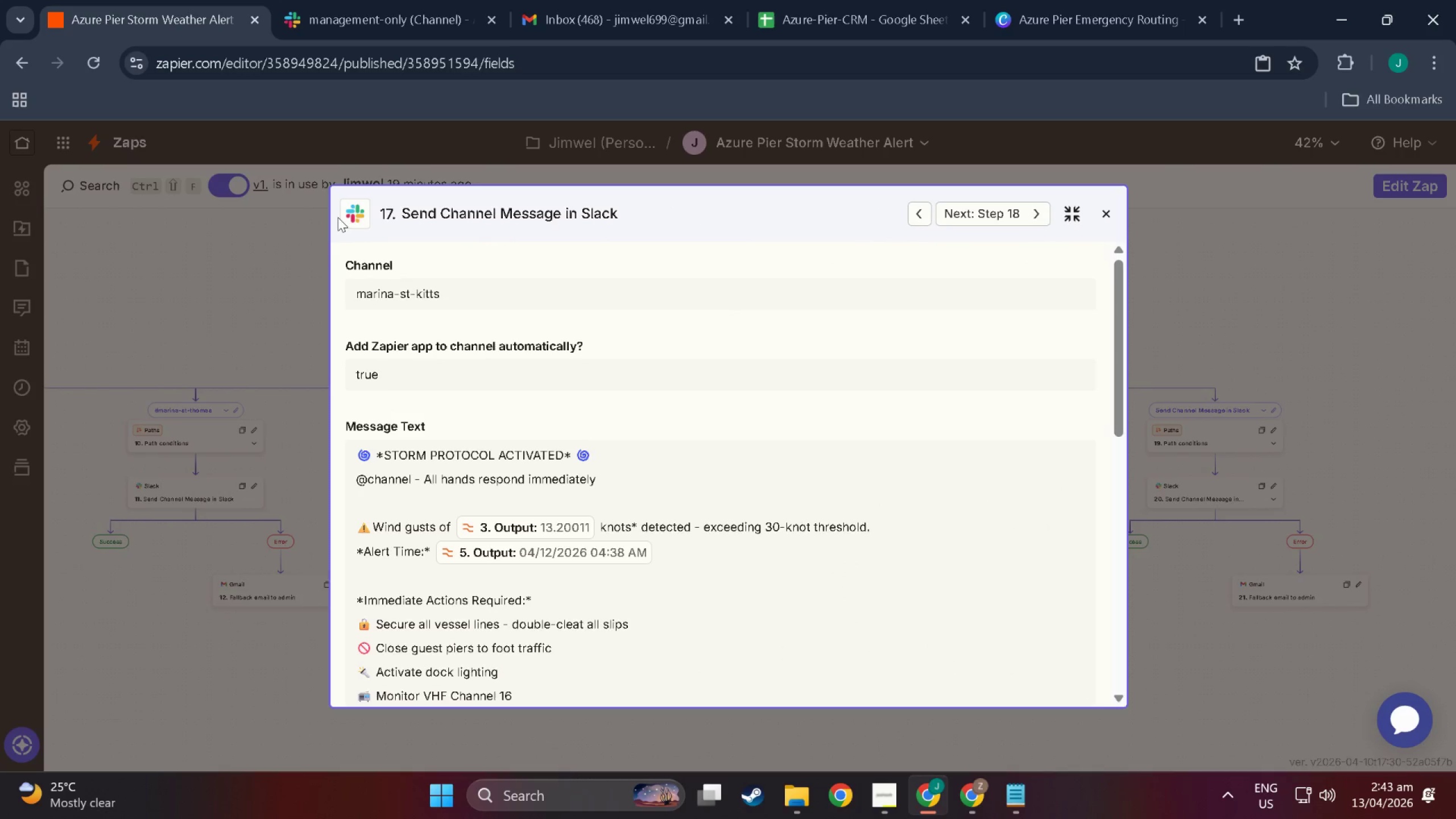 
key(Meta+Shift+MetaLeft)
 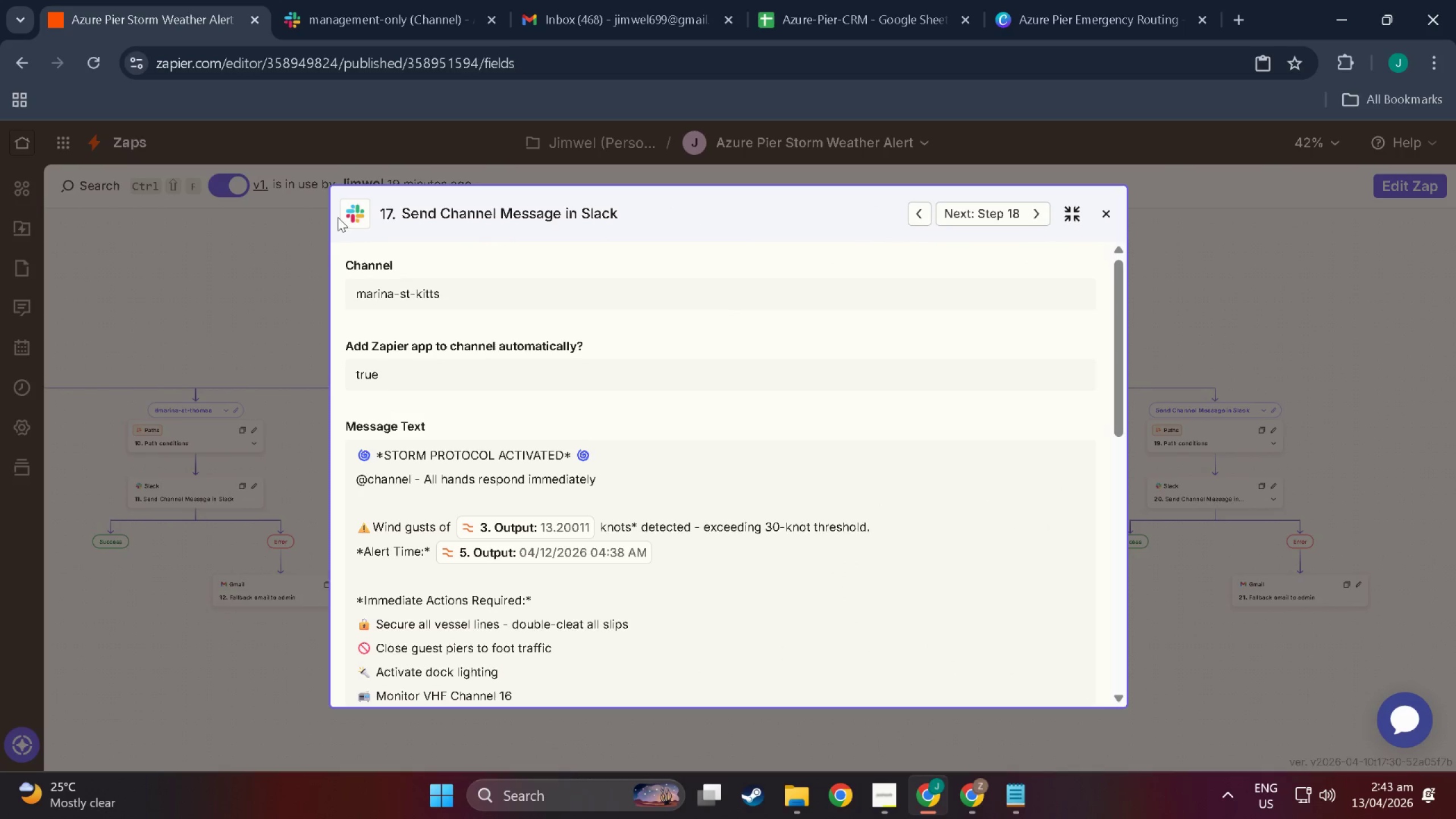 
key(Meta+Shift+S)
 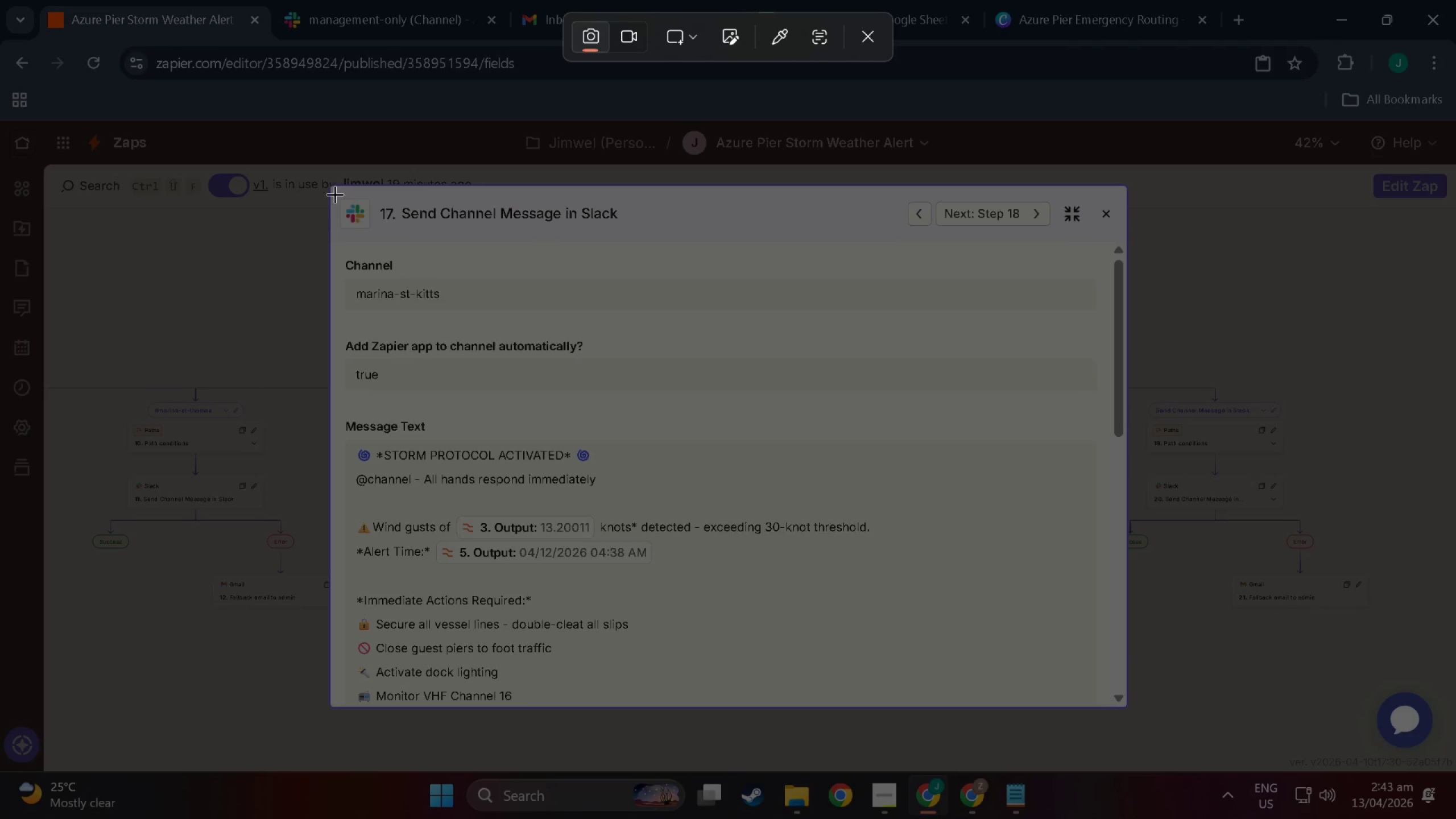 
left_click_drag(start_coordinate=[335, 194], to_coordinate=[1120, 306])
 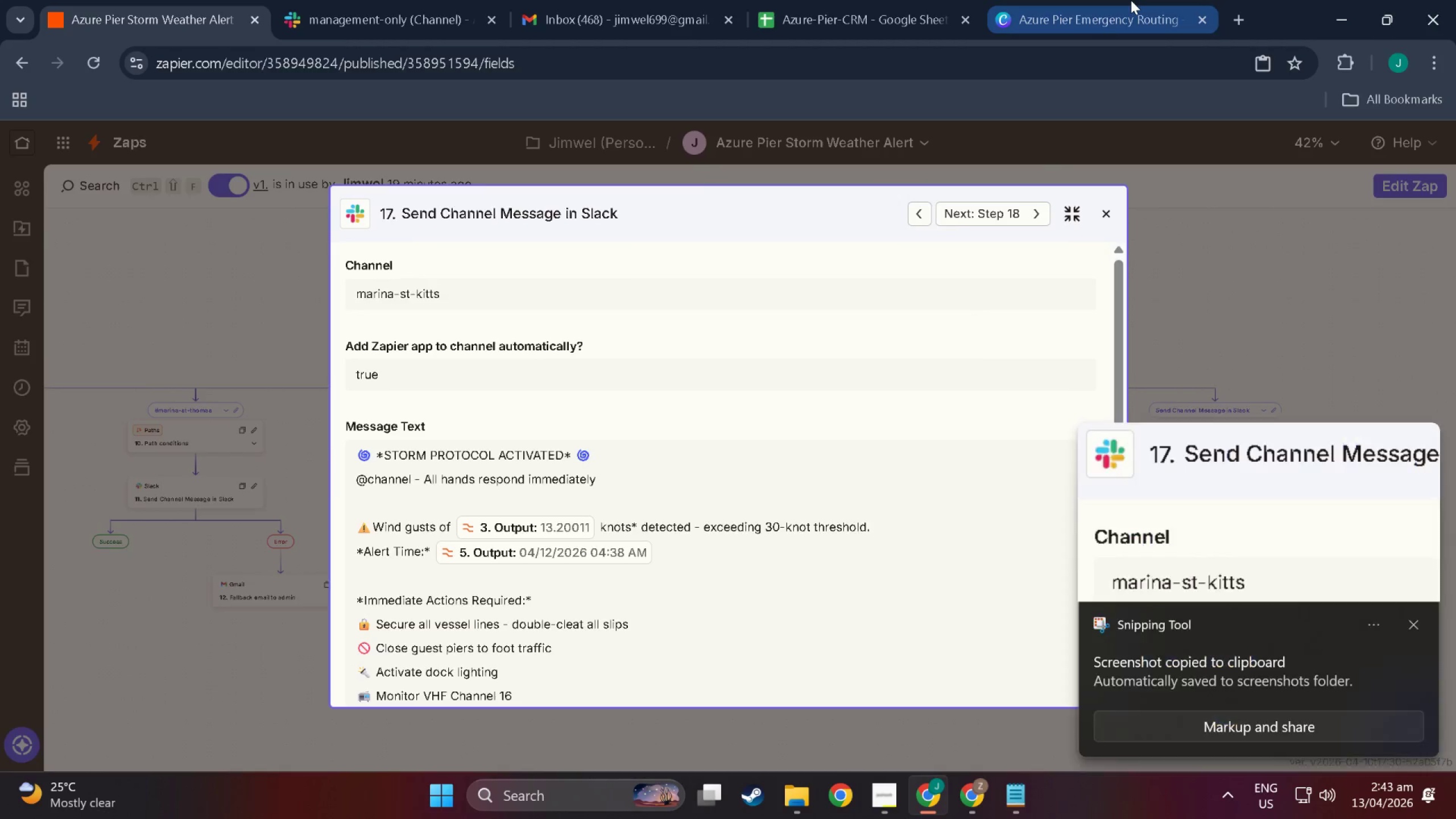 
left_click([1131, 0])
 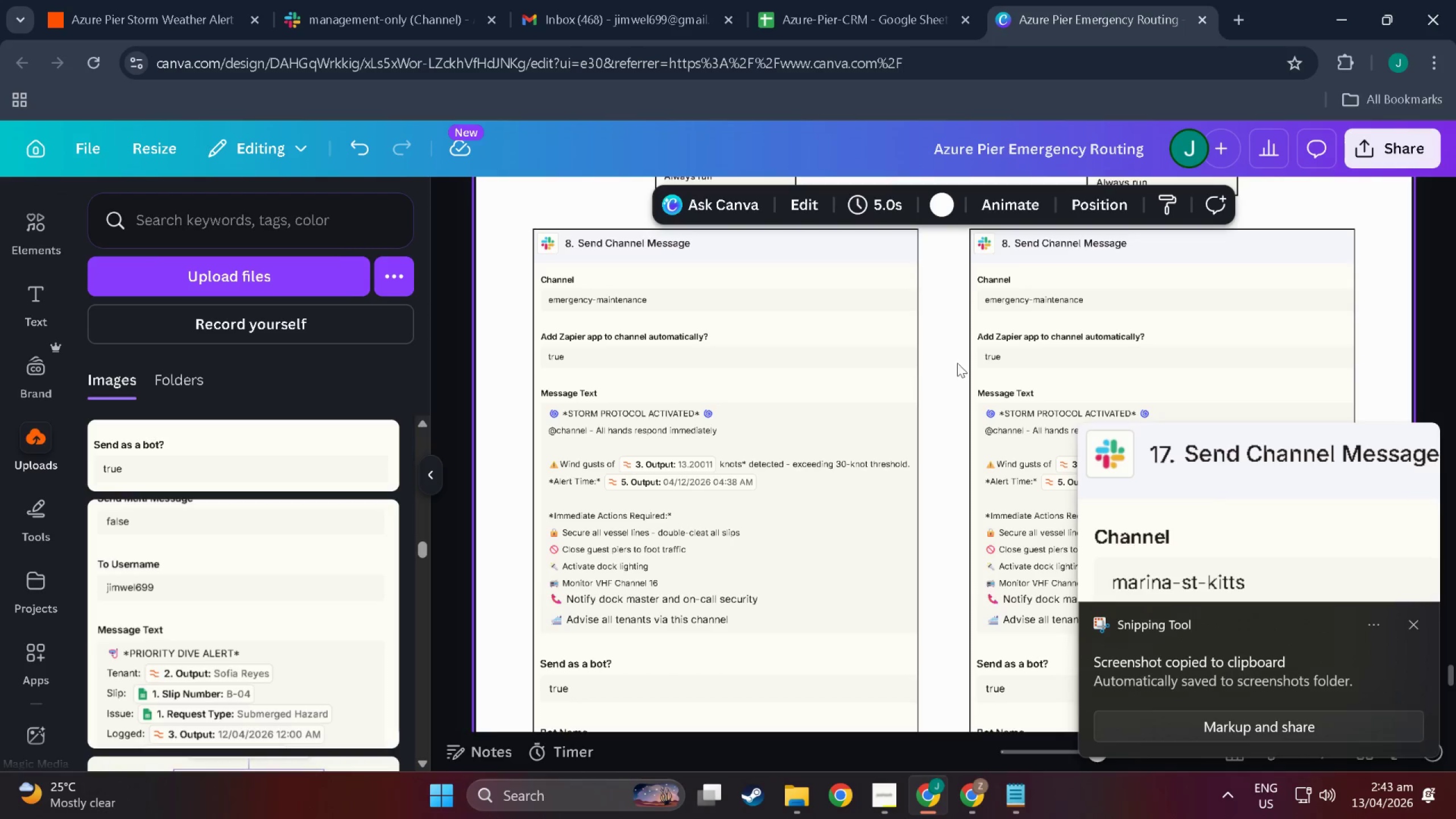 
scroll: coordinate [706, 382], scroll_direction: up, amount: 3.0
 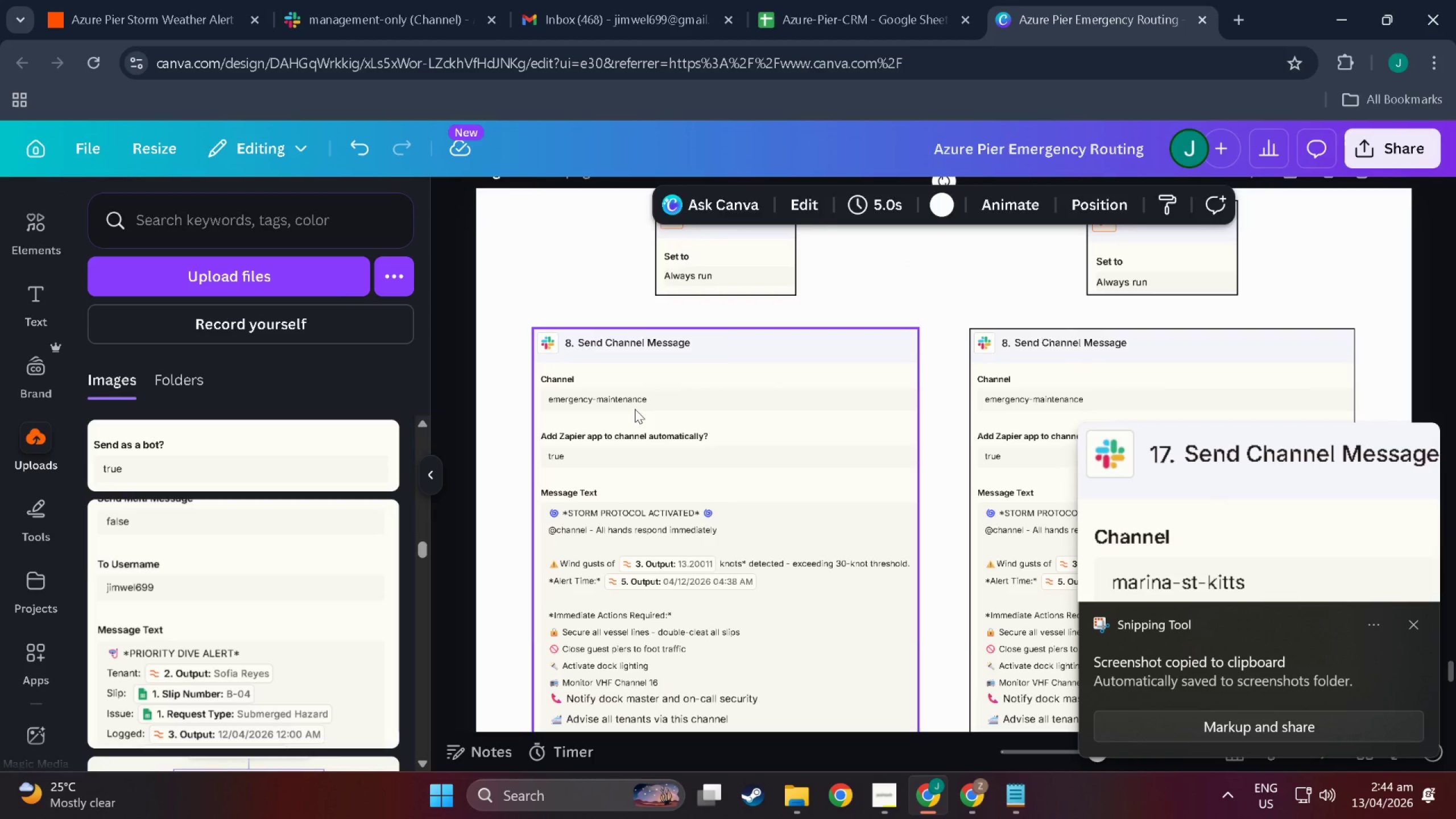 
left_click([635, 409])
 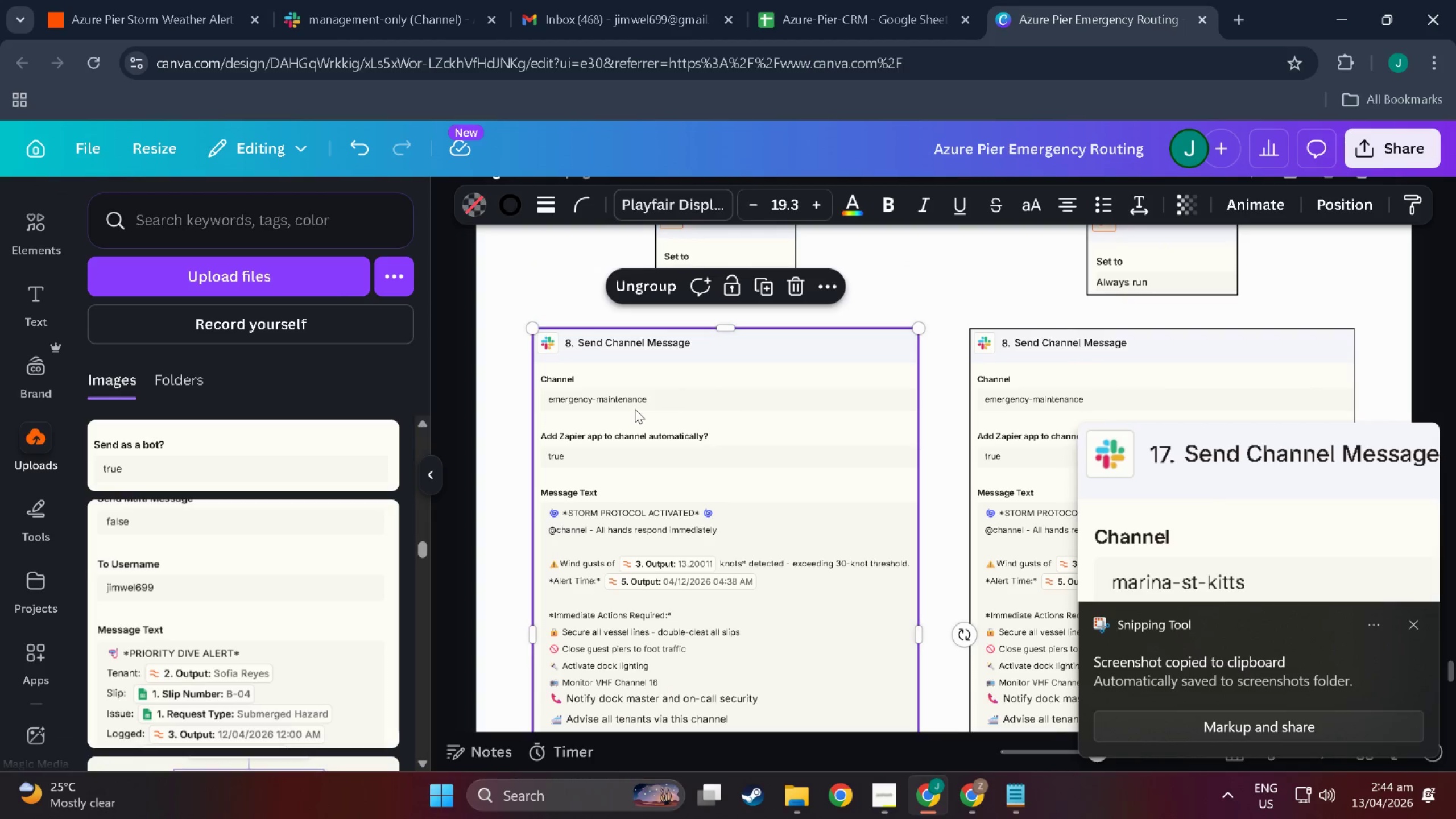 
key(Control+V)
 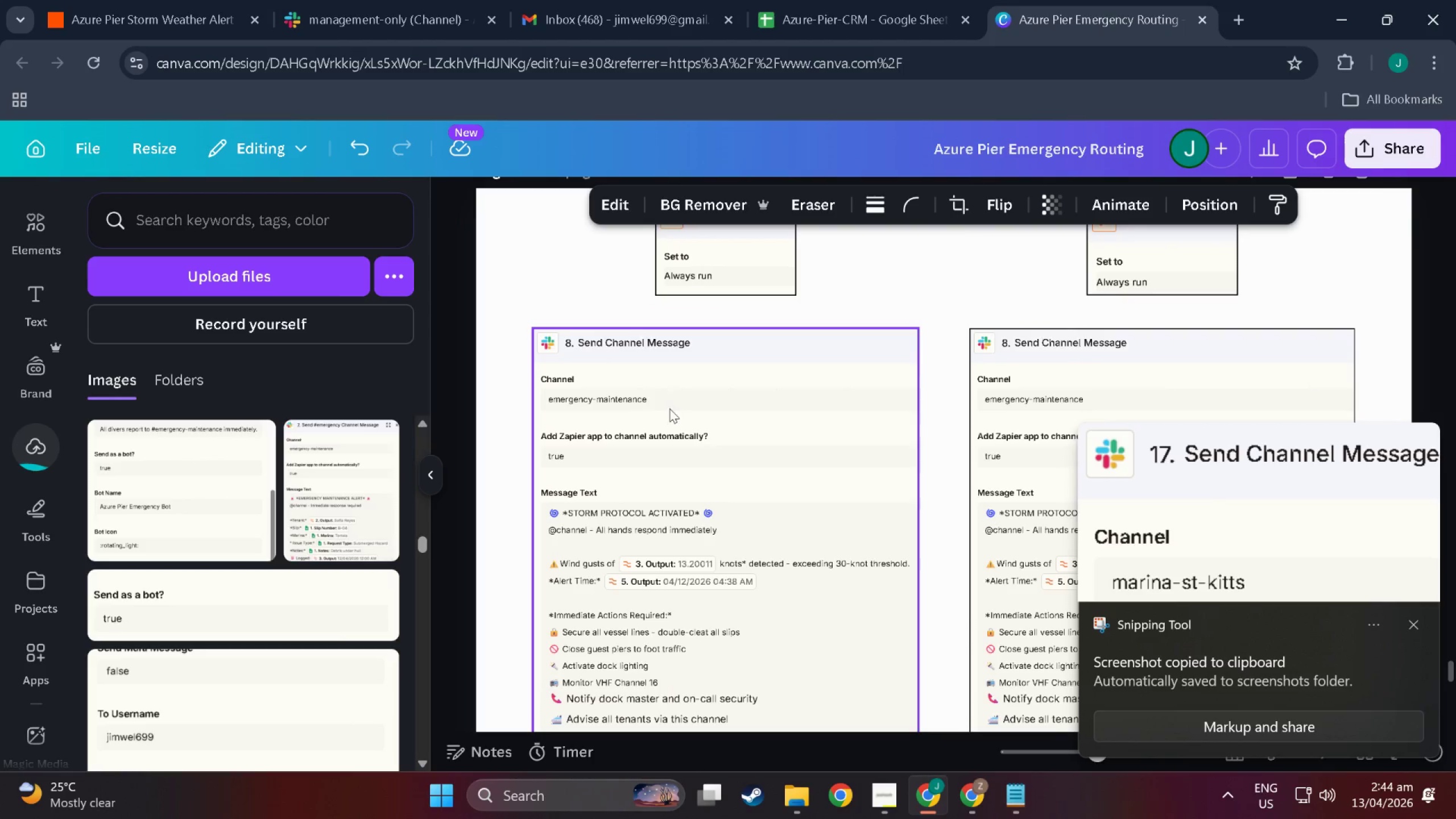 
left_click_drag(start_coordinate=[833, 592], to_coordinate=[714, 360])
 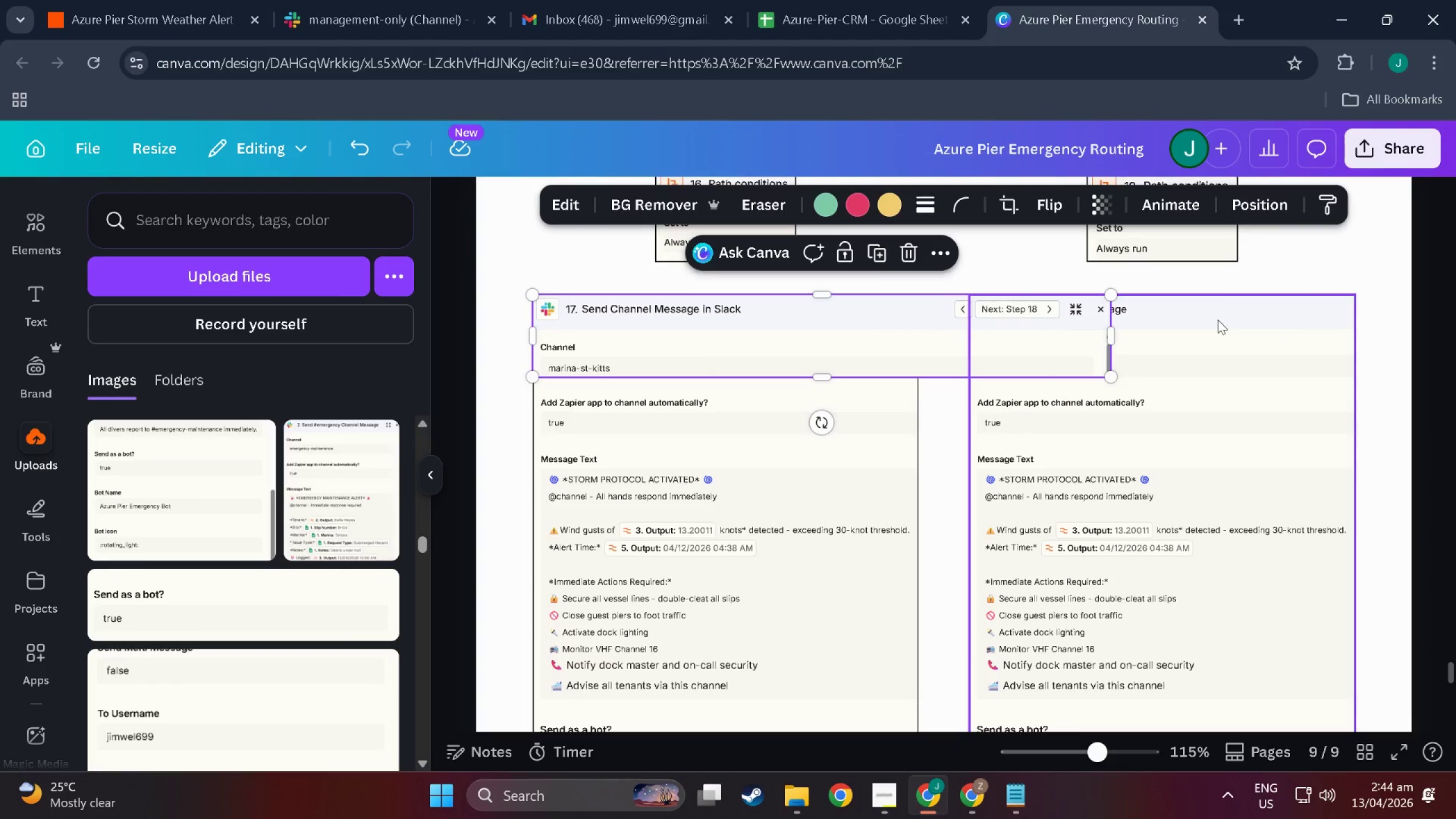 
scroll: coordinate [665, 458], scroll_direction: down, amount: 10.0
 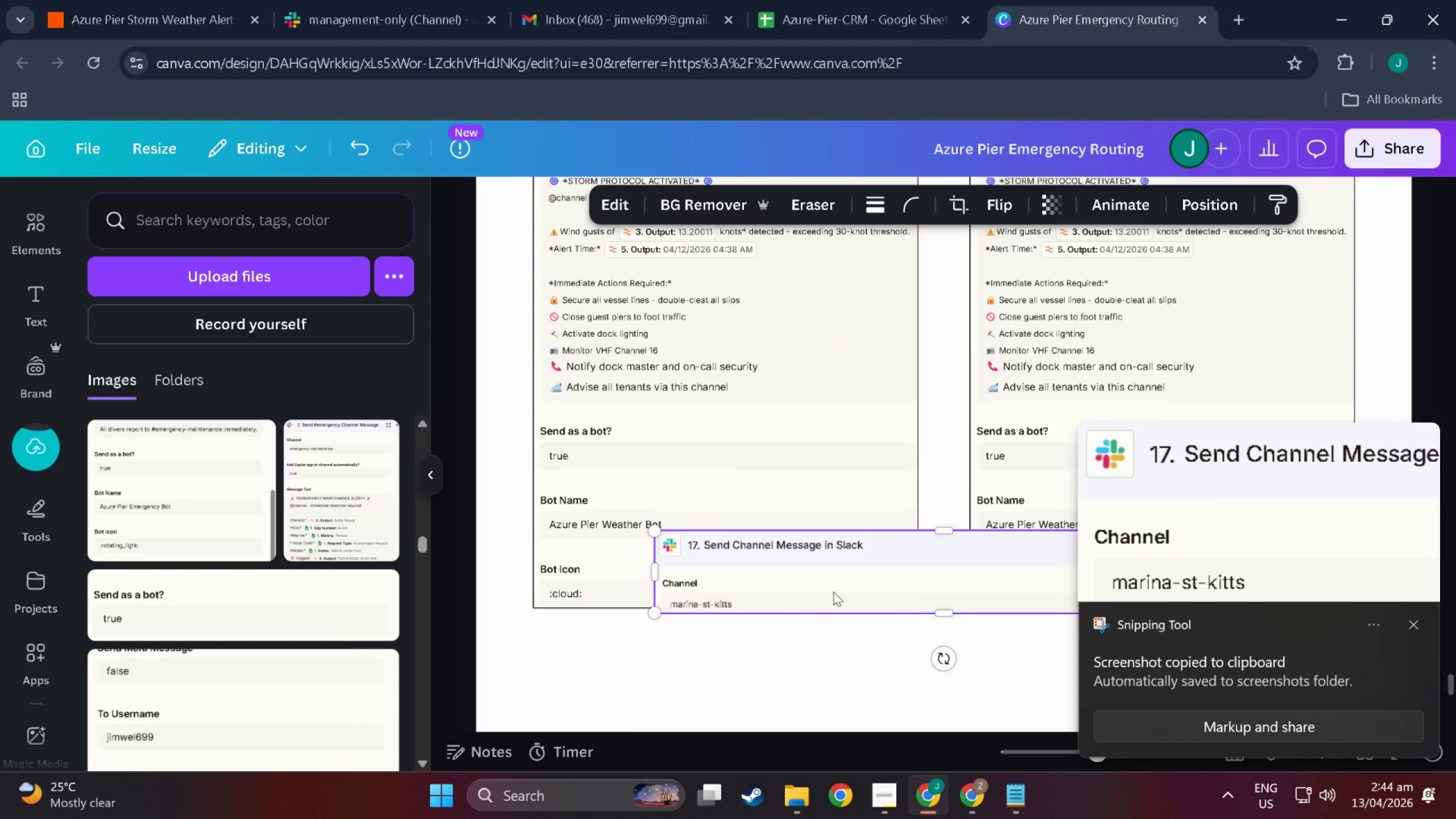 
scroll: coordinate [733, 359], scroll_direction: up, amount: 9.0
 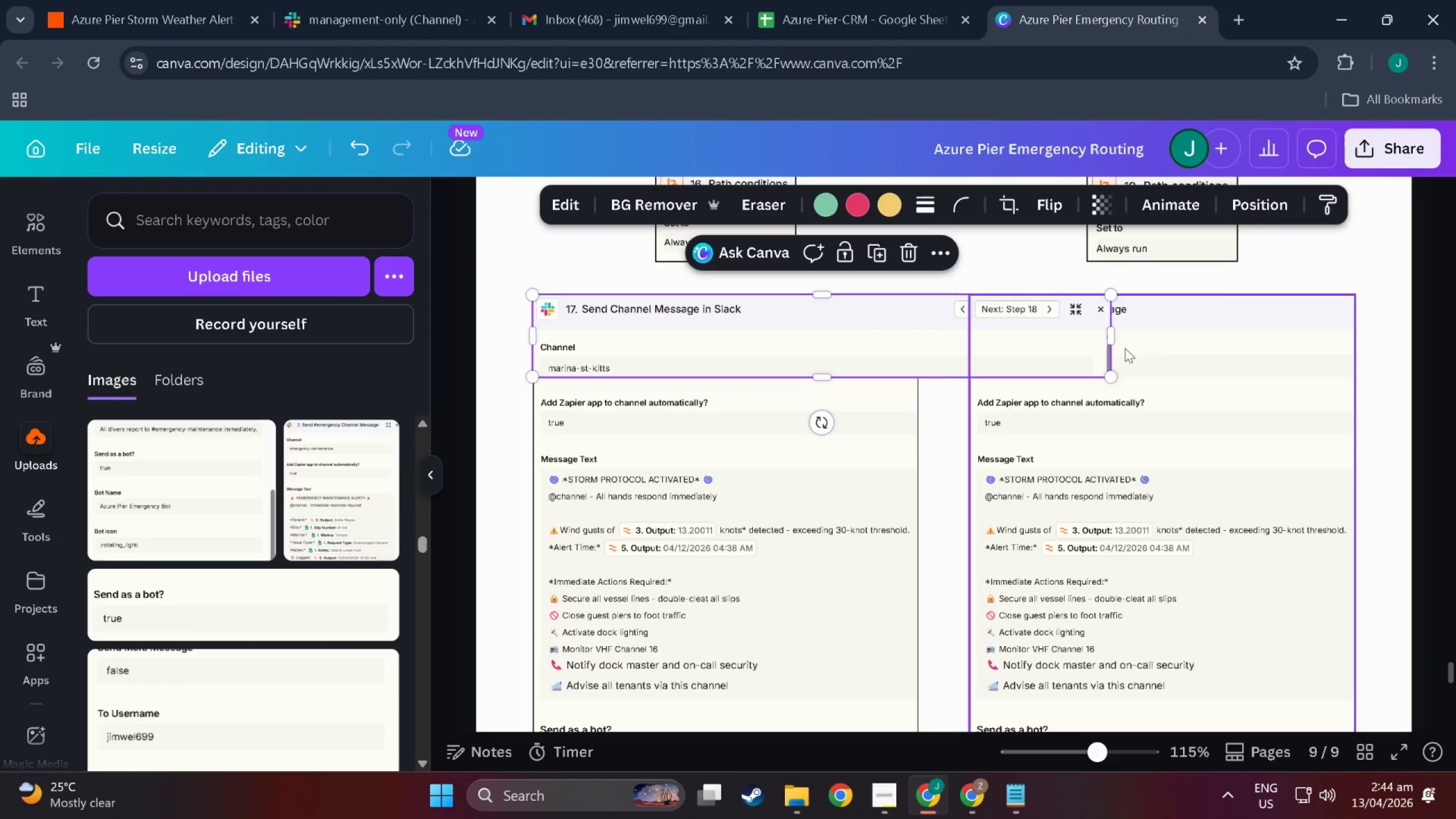 
left_click_drag(start_coordinate=[1112, 340], to_coordinate=[1039, 350])
 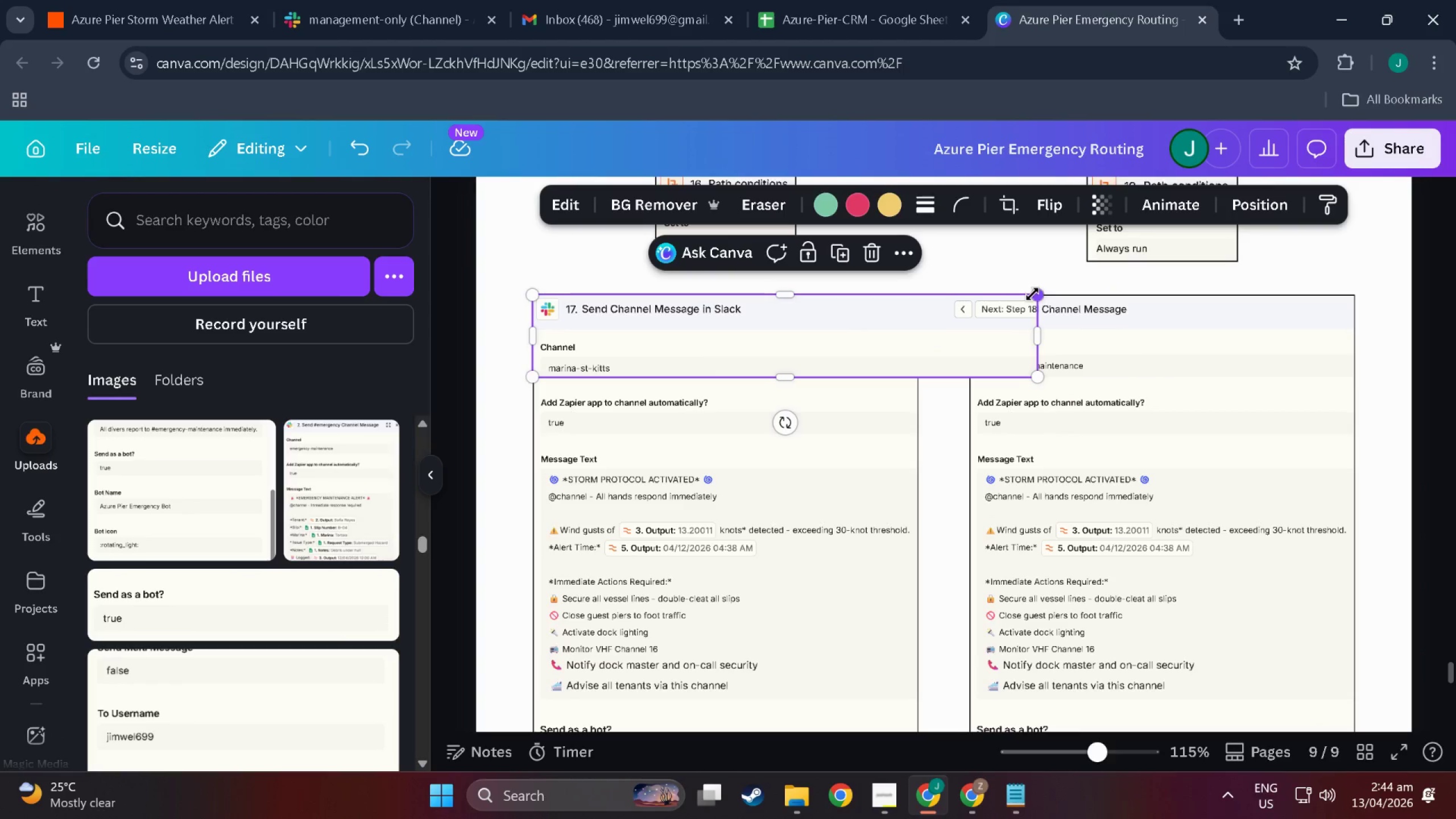 
left_click_drag(start_coordinate=[1036, 296], to_coordinate=[906, 338])
 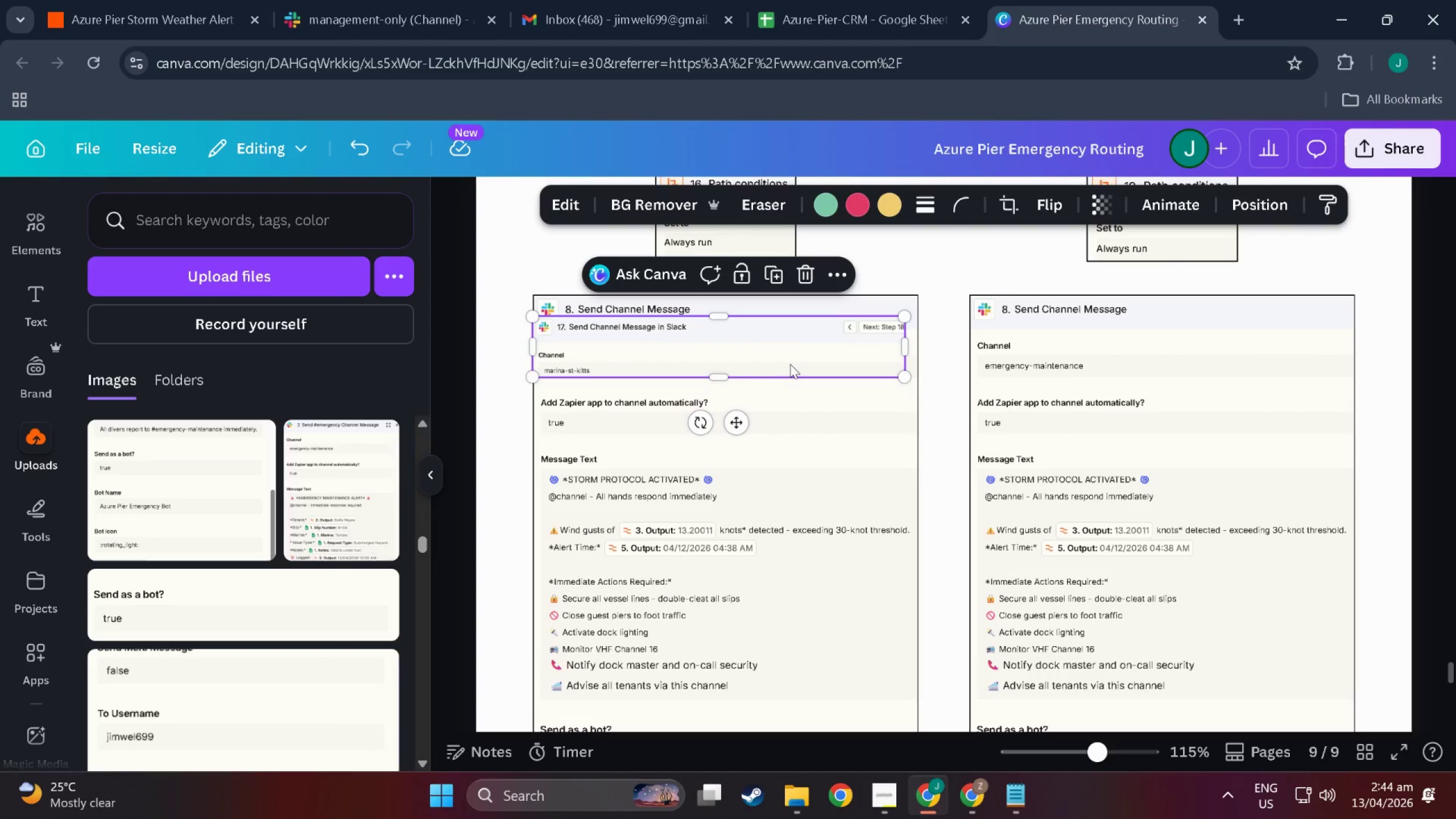 
left_click_drag(start_coordinate=[790, 363], to_coordinate=[792, 345])
 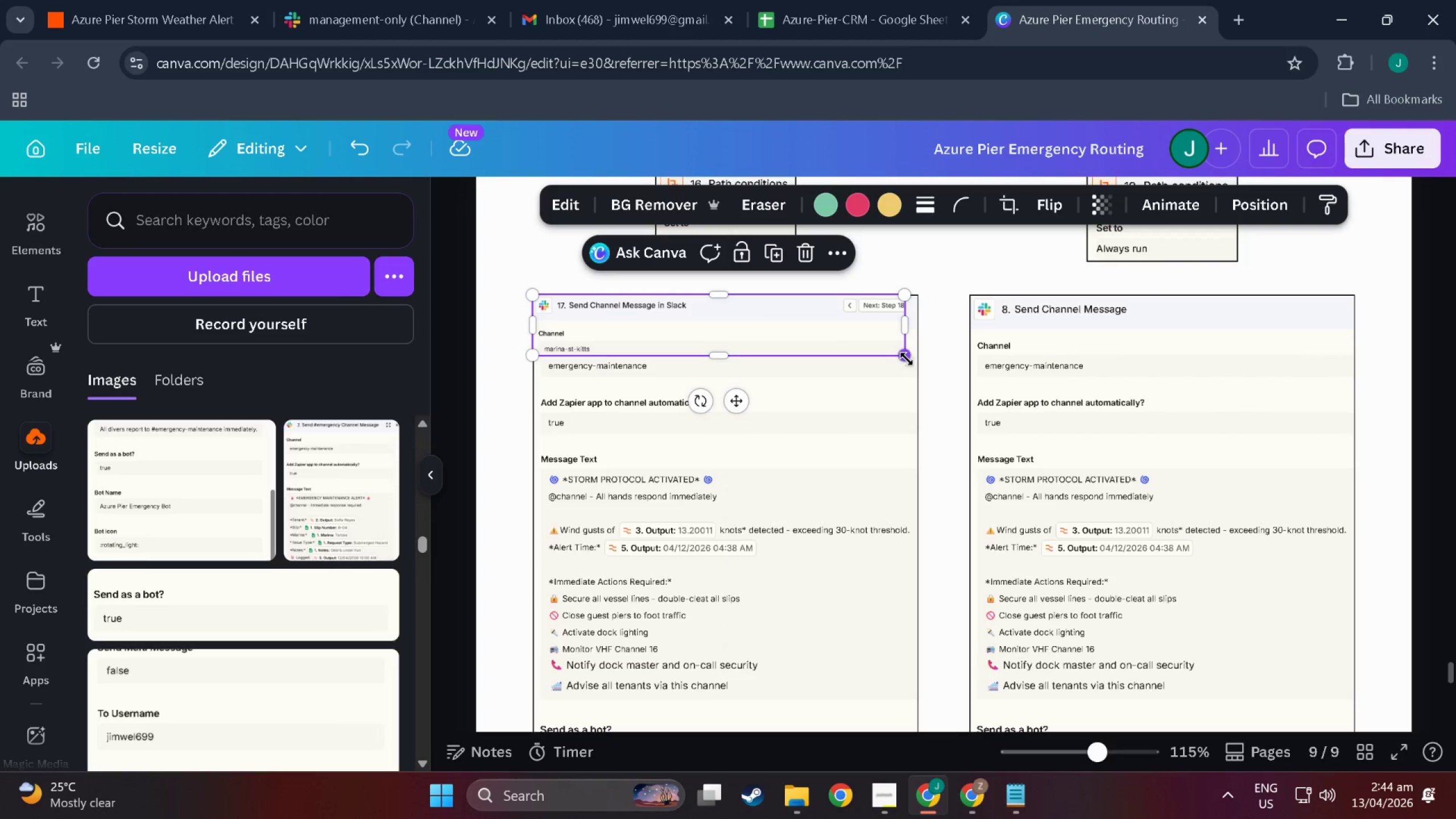 
left_click_drag(start_coordinate=[907, 359], to_coordinate=[995, 433])
 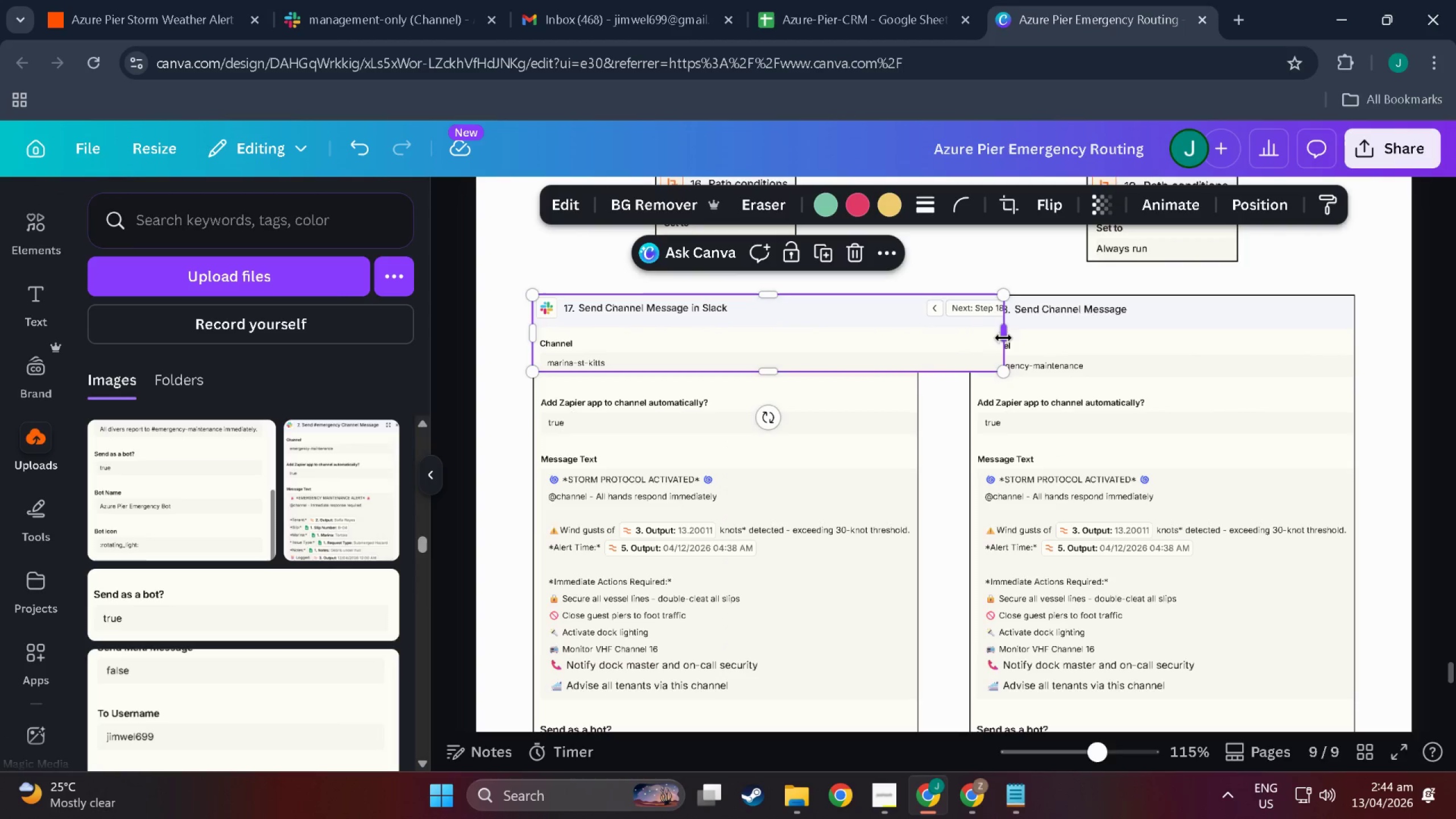 
left_click_drag(start_coordinate=[1003, 338], to_coordinate=[738, 337])
 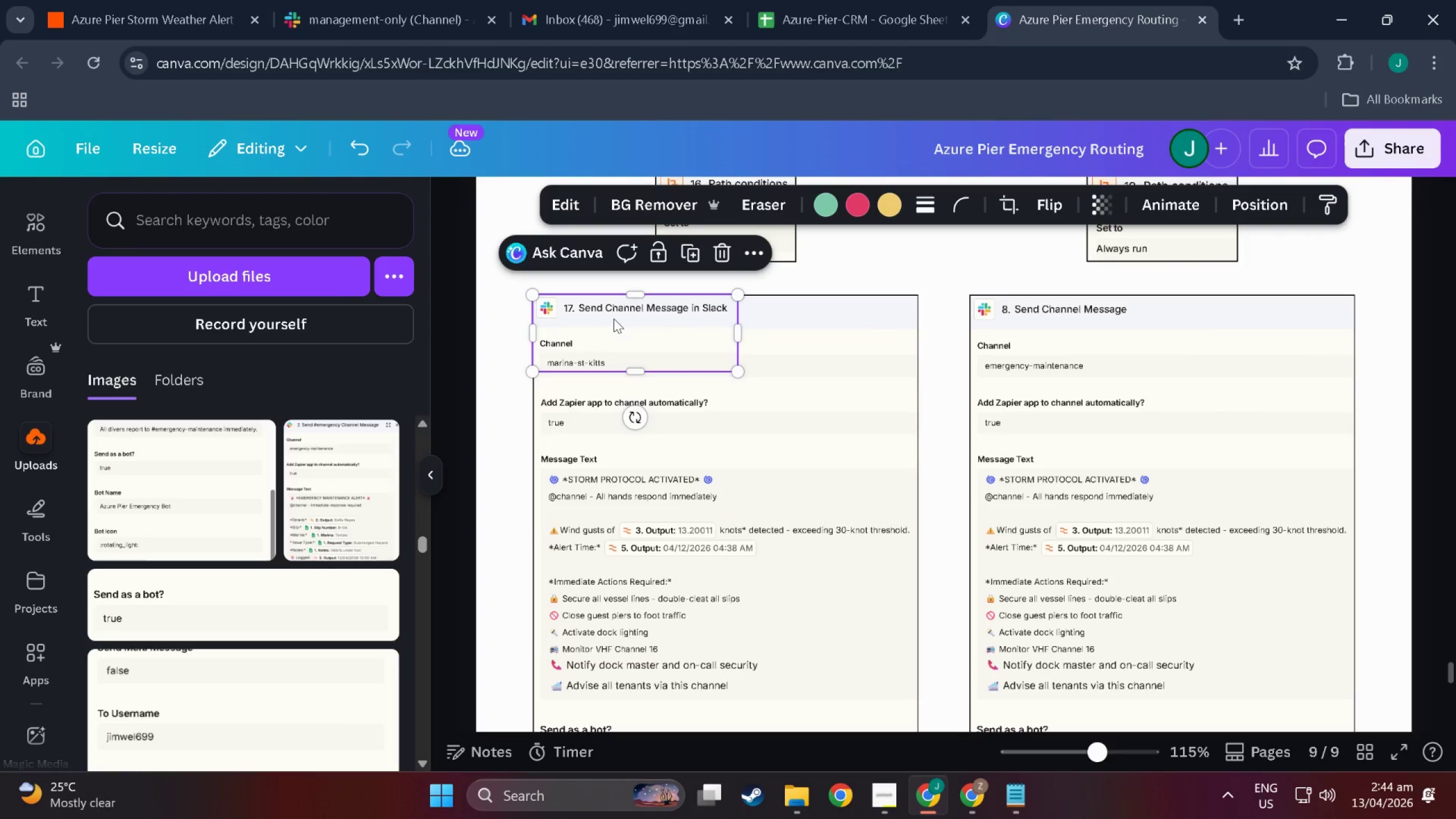 
hold_key(key=ControlLeft, duration=0.53)
scroll: coordinate [626, 321], scroll_direction: up, amount: 4.0
 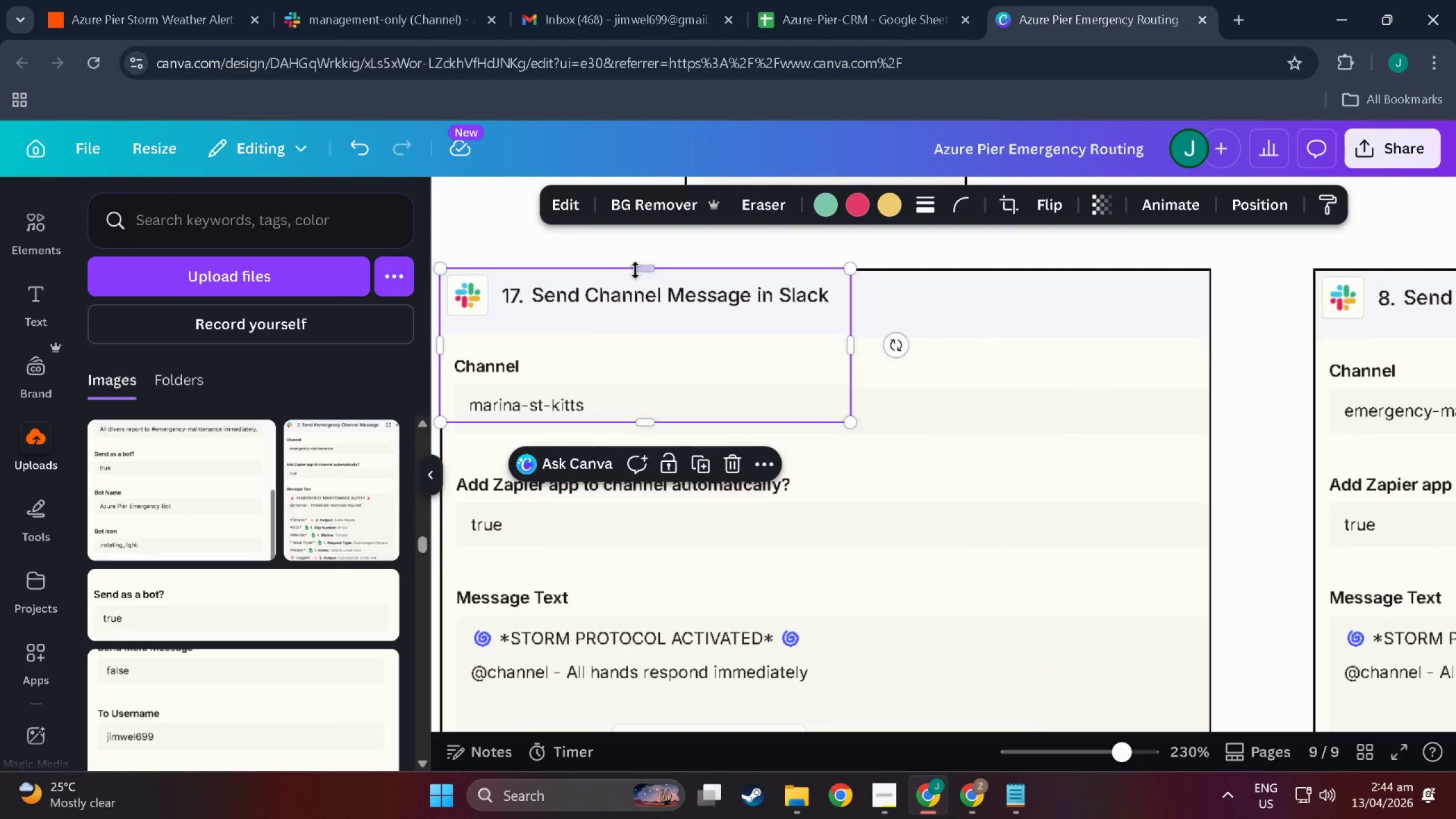 
hold_key(key=ControlLeft, duration=1.5)
left_click_drag(start_coordinate=[640, 267], to_coordinate=[641, 278])
 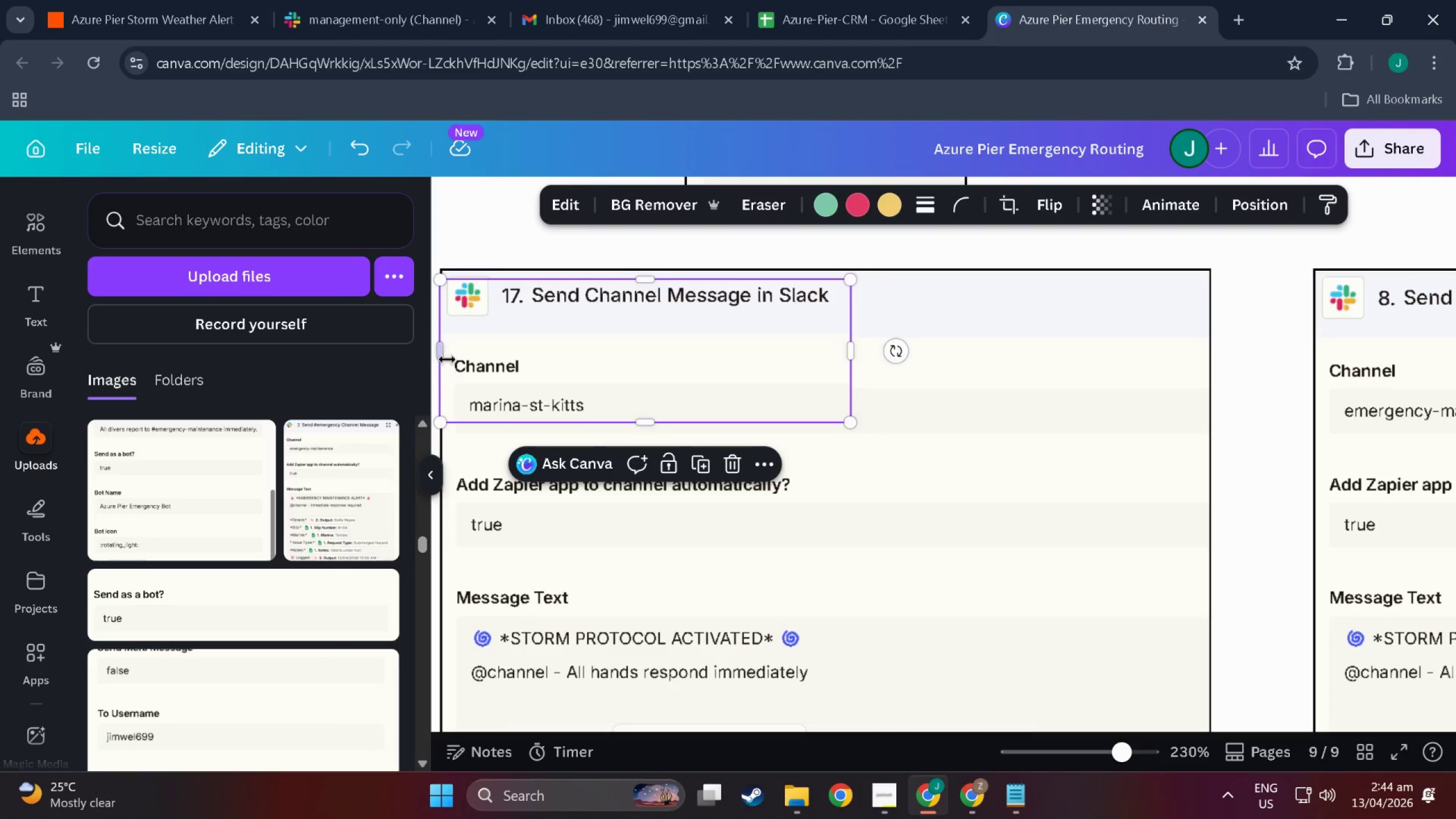 
hold_key(key=ControlLeft, duration=0.57)
 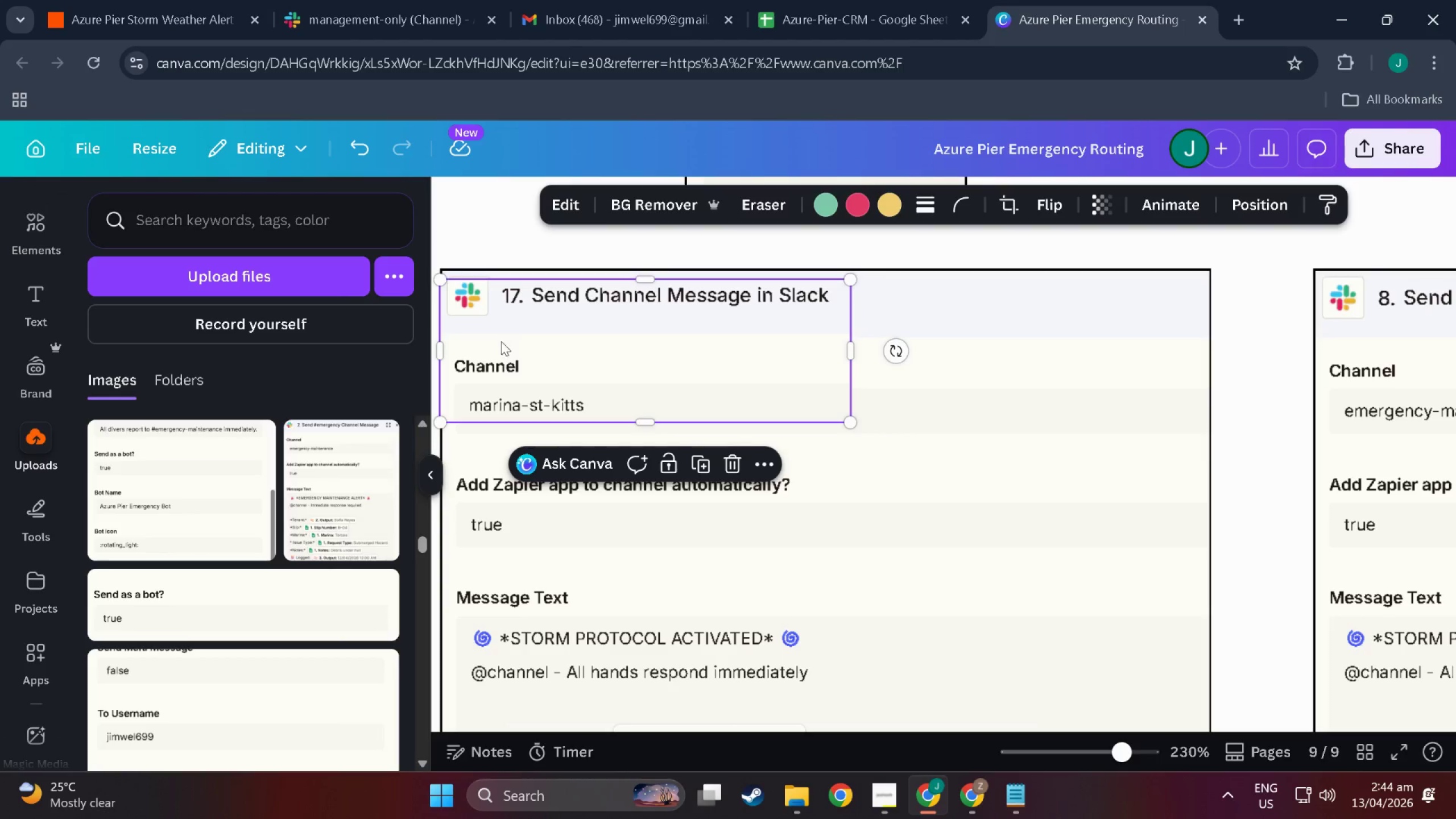 
hold_key(key=ControlLeft, duration=1.53)
left_click_drag(start_coordinate=[440, 357], to_coordinate=[450, 358])
 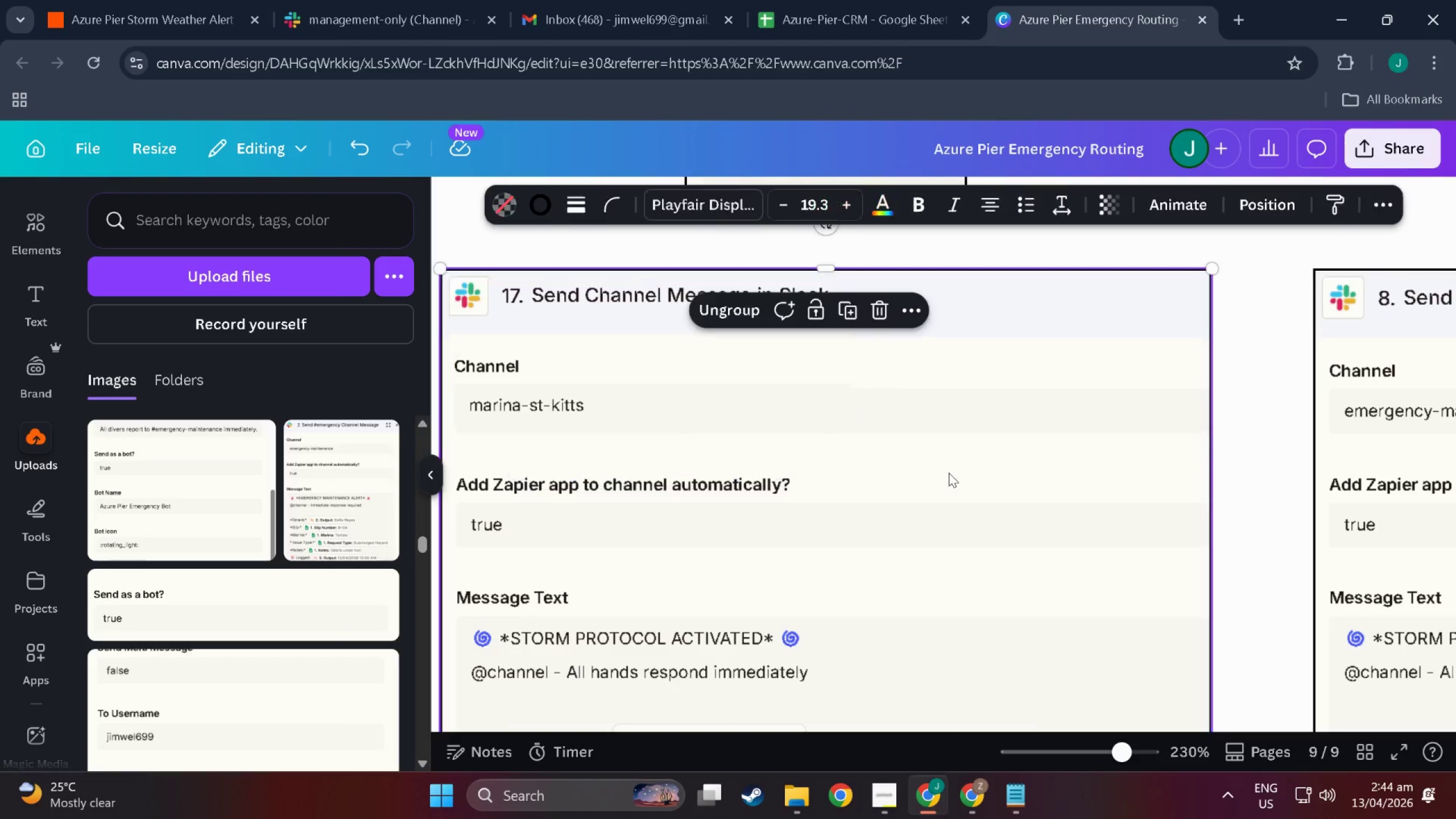 
key(Control+ControlLeft)
 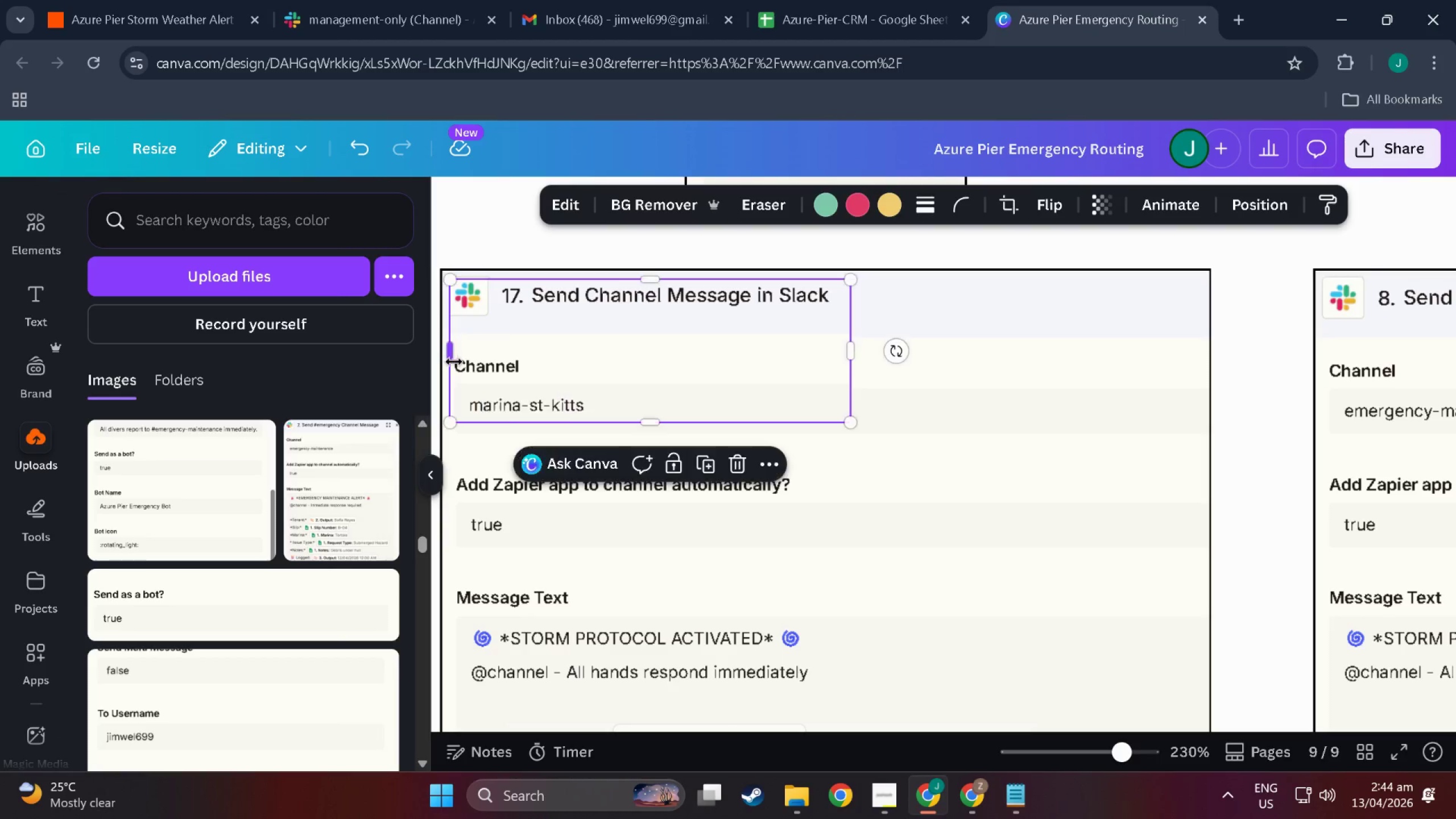 
key(Control+ControlLeft)
 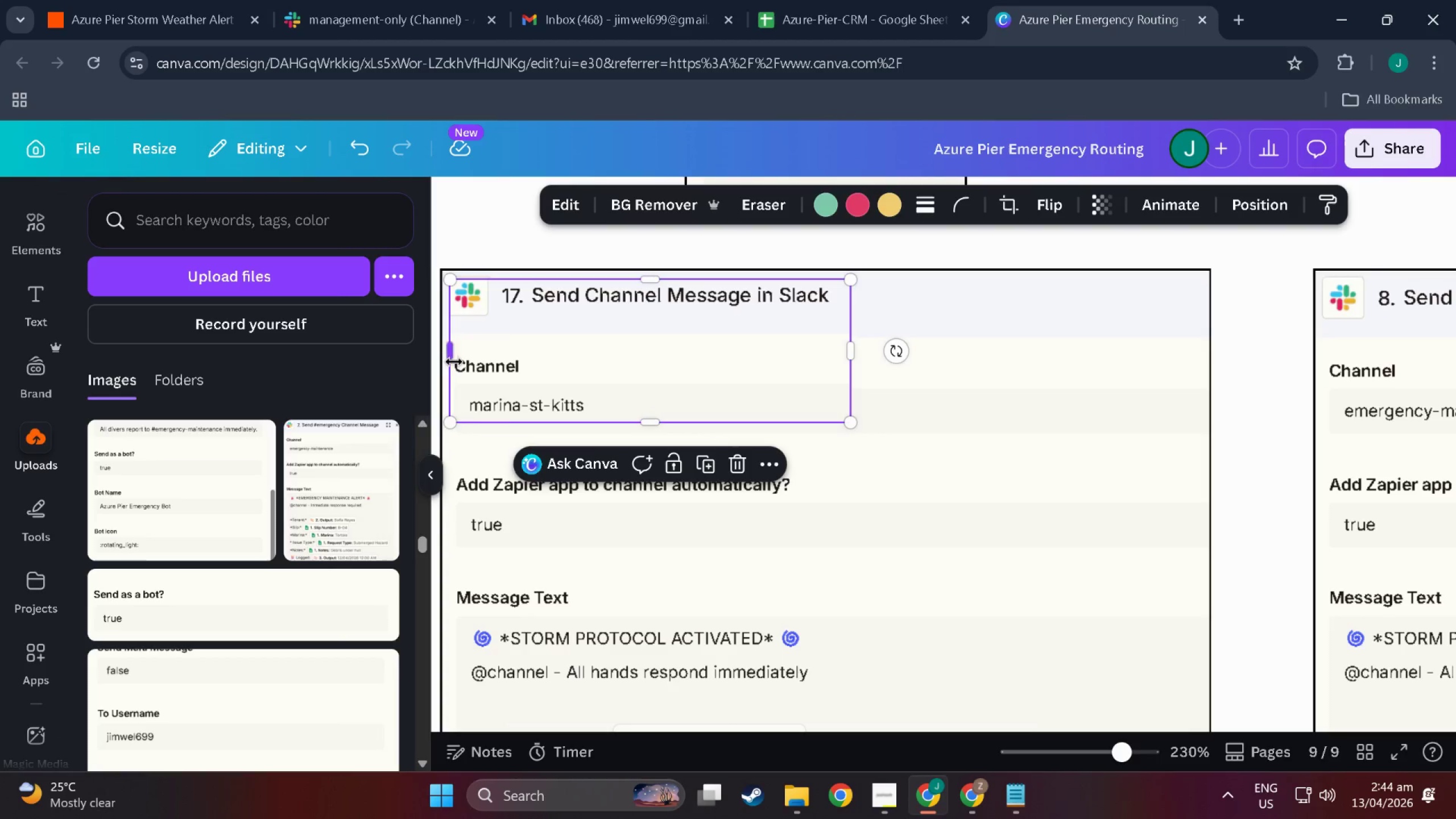 
key(Control+ControlLeft)
 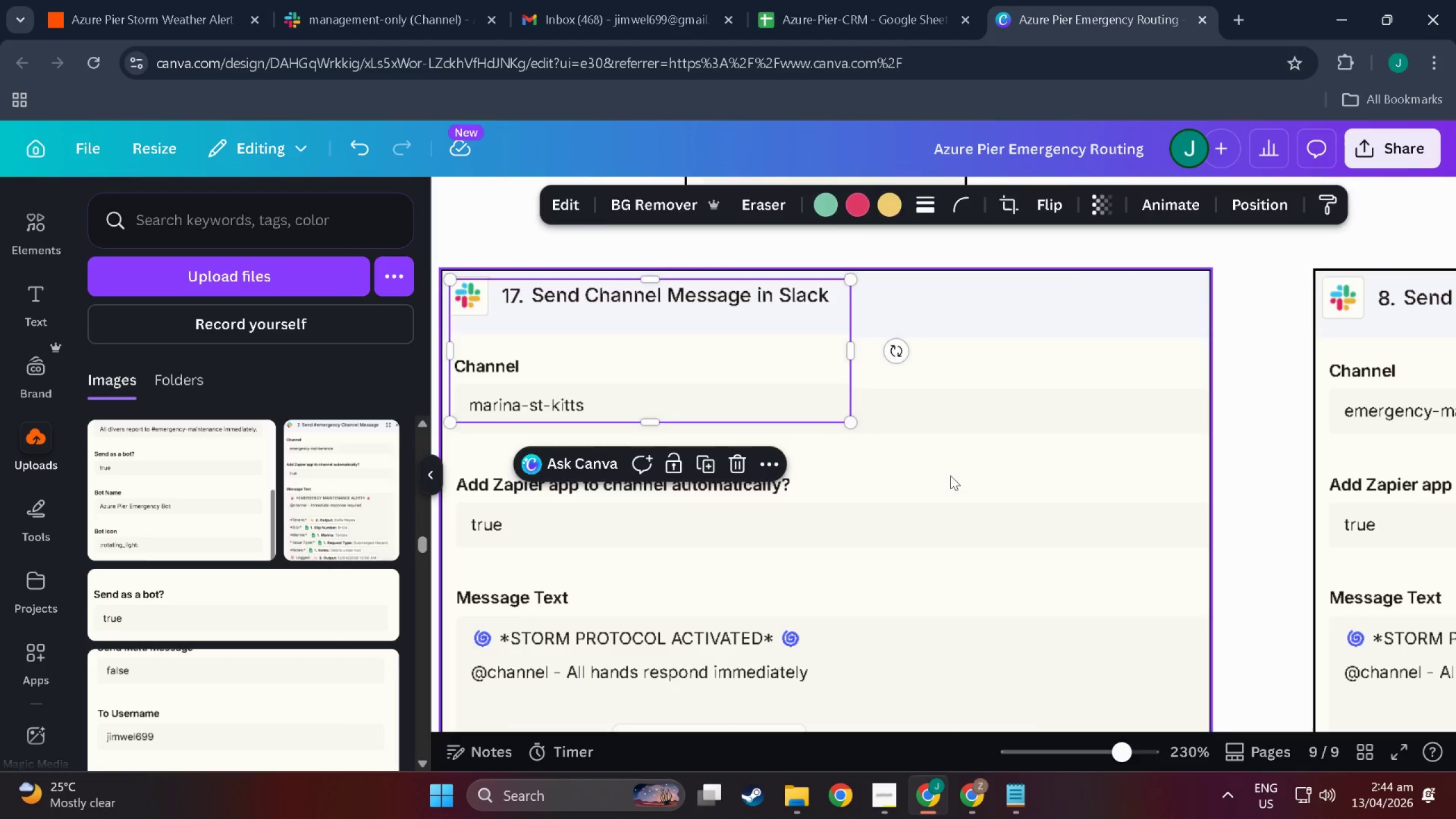 
left_click([949, 473])
 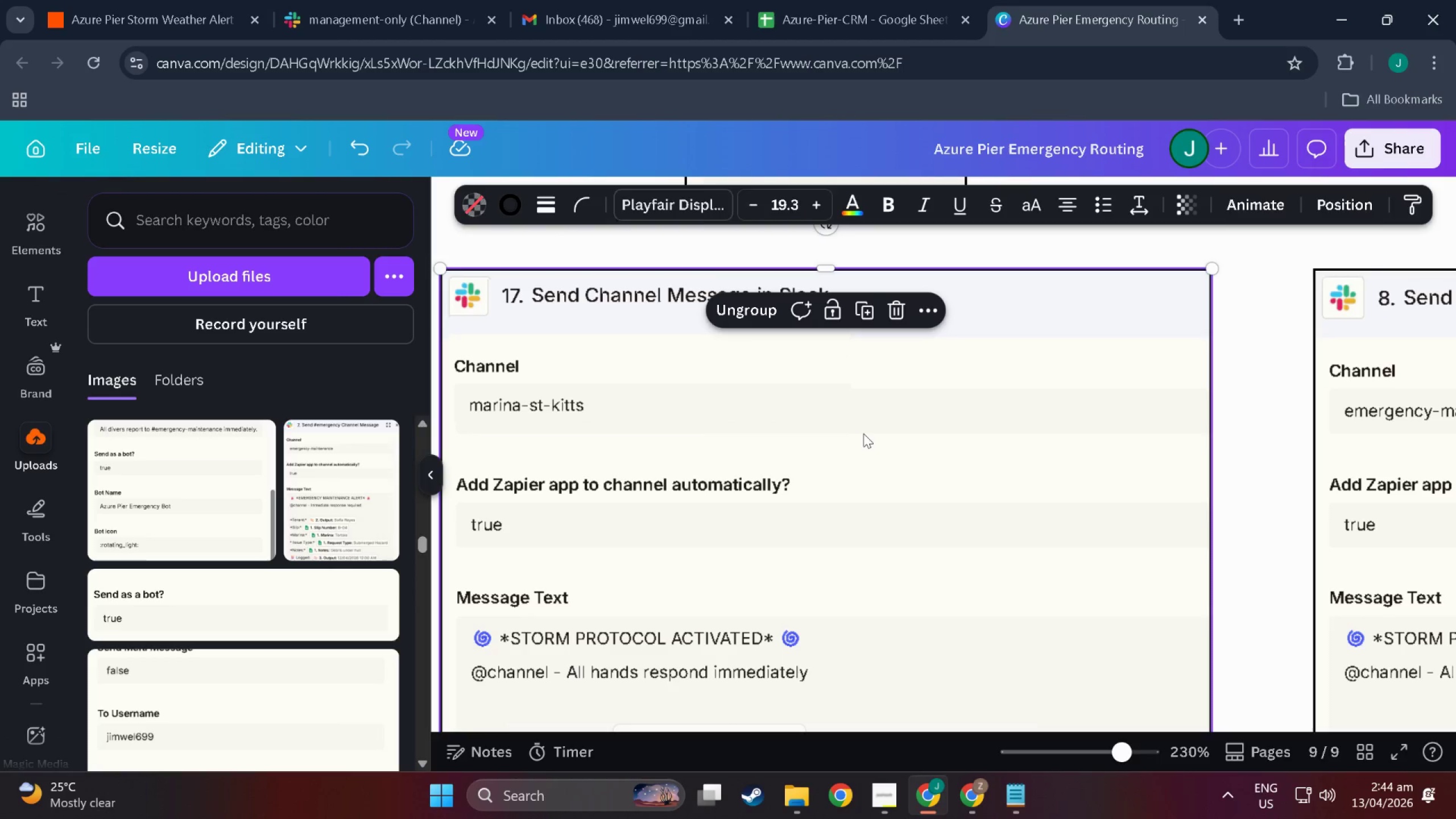 
left_click([871, 433])
 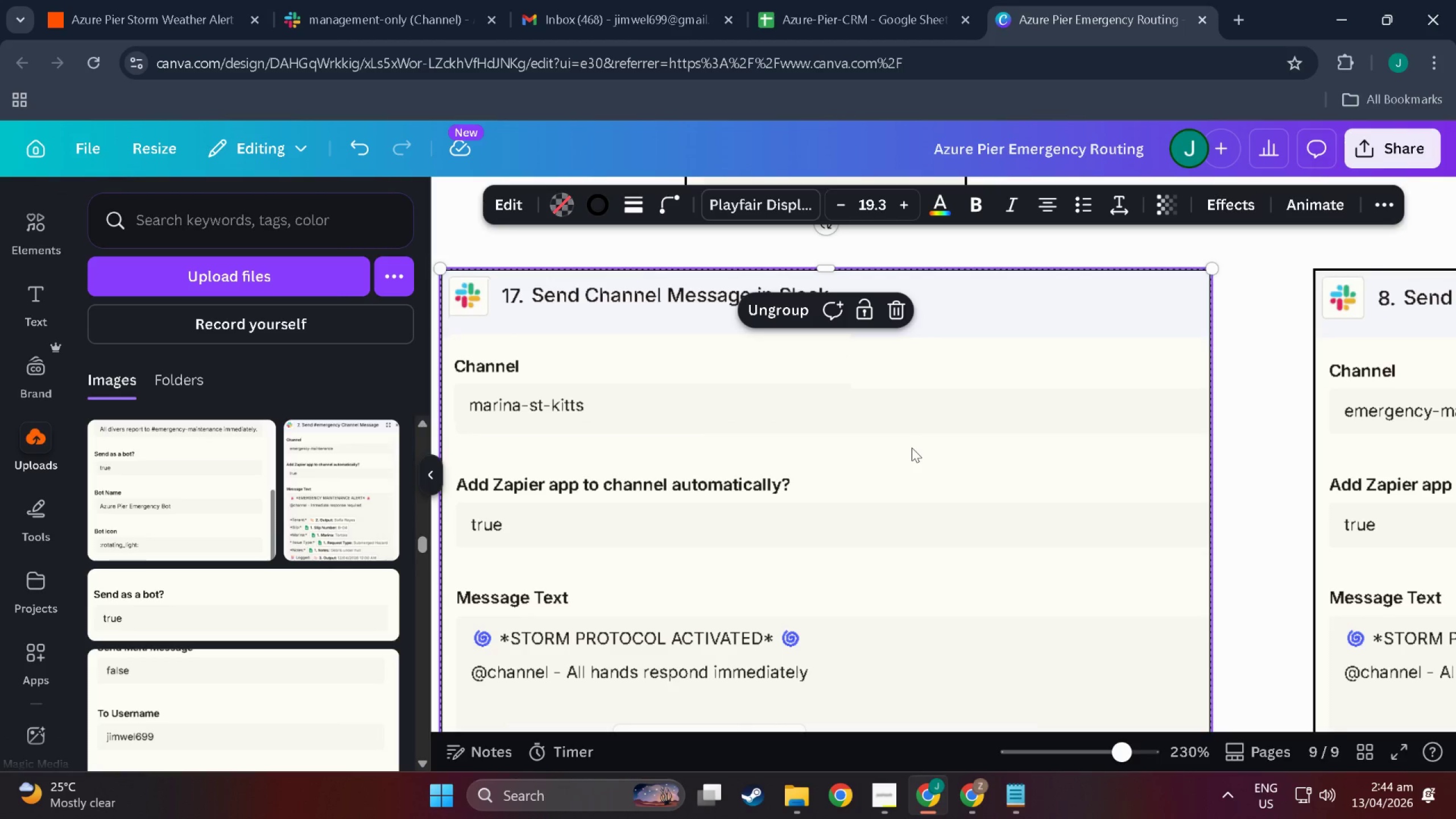 
hold_key(key=ControlLeft, duration=0.73)
scroll: coordinate [912, 448], scroll_direction: down, amount: 6.0
 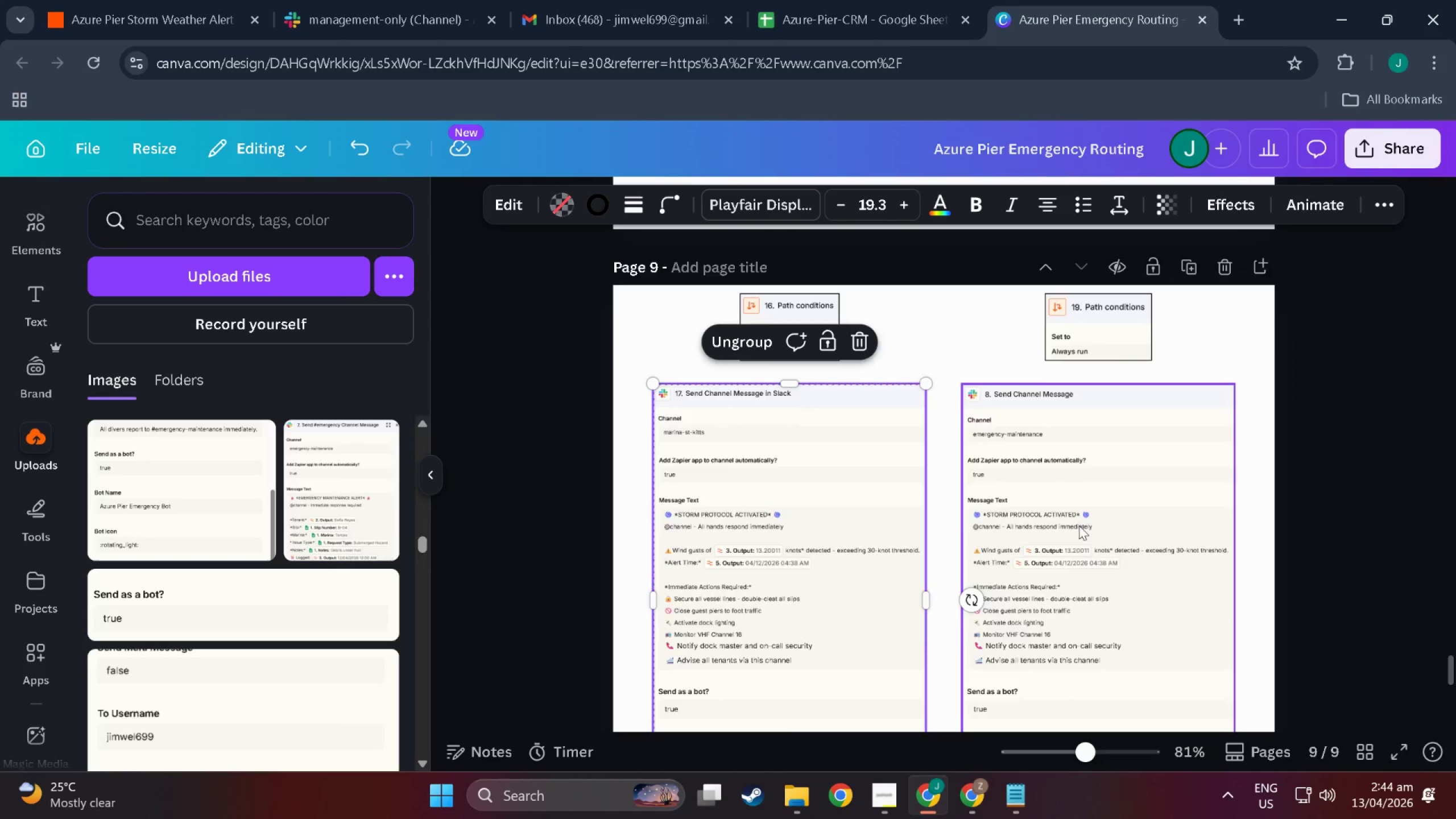 
scroll: coordinate [1090, 519], scroll_direction: up, amount: 2.0
 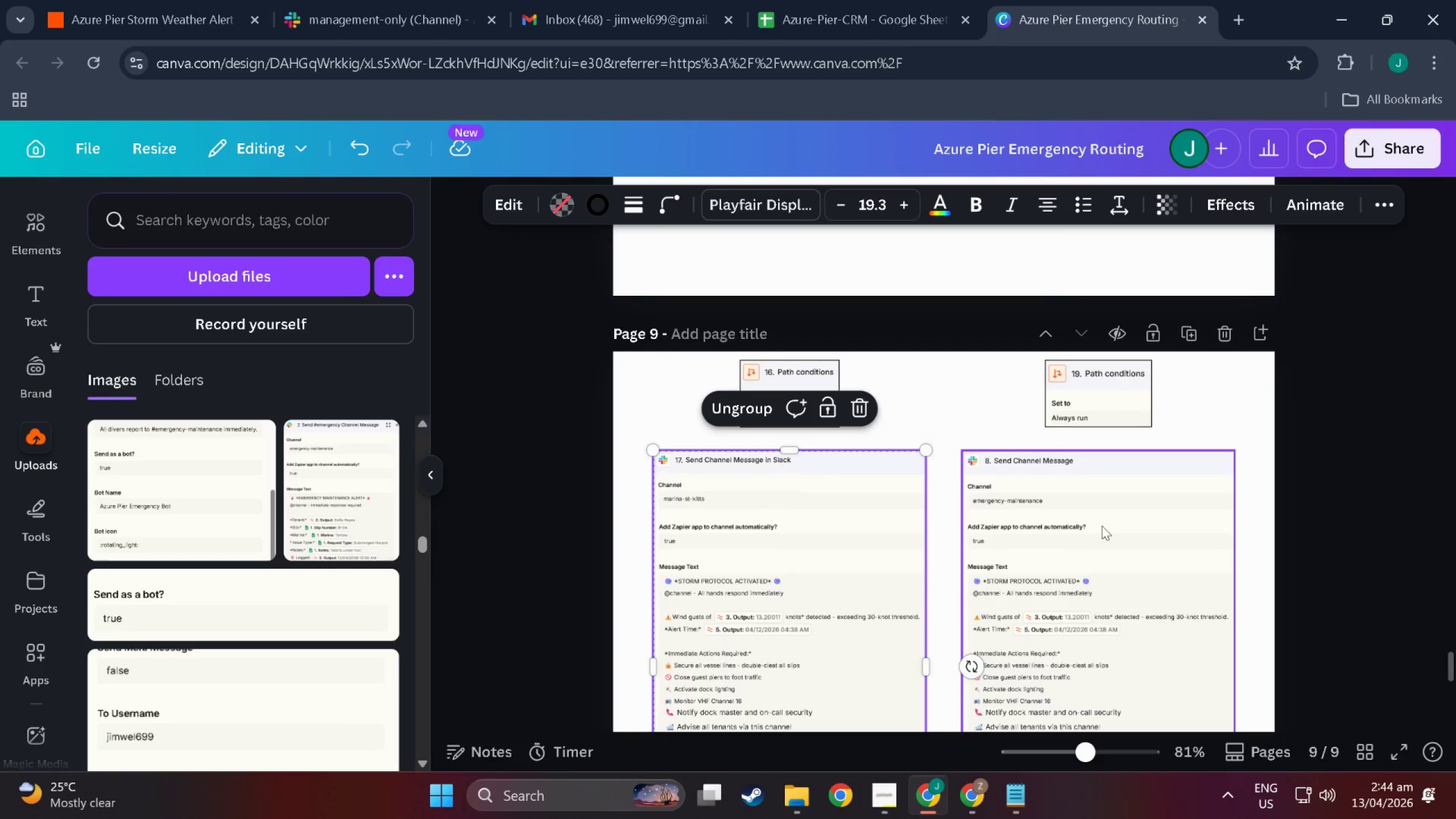 
scroll: coordinate [1058, 481], scroll_direction: down, amount: 2.0
 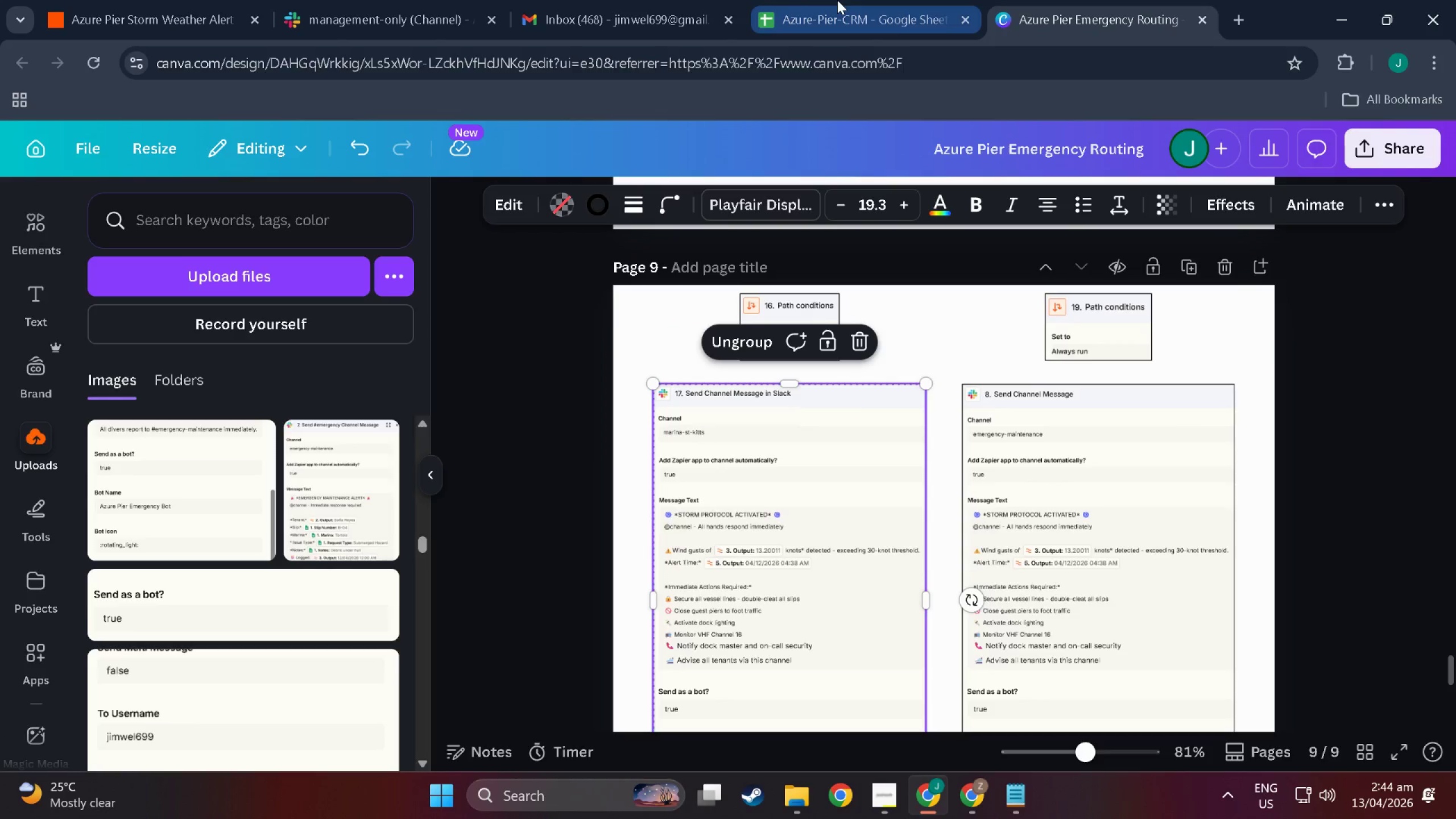 
left_click([837, 0])
 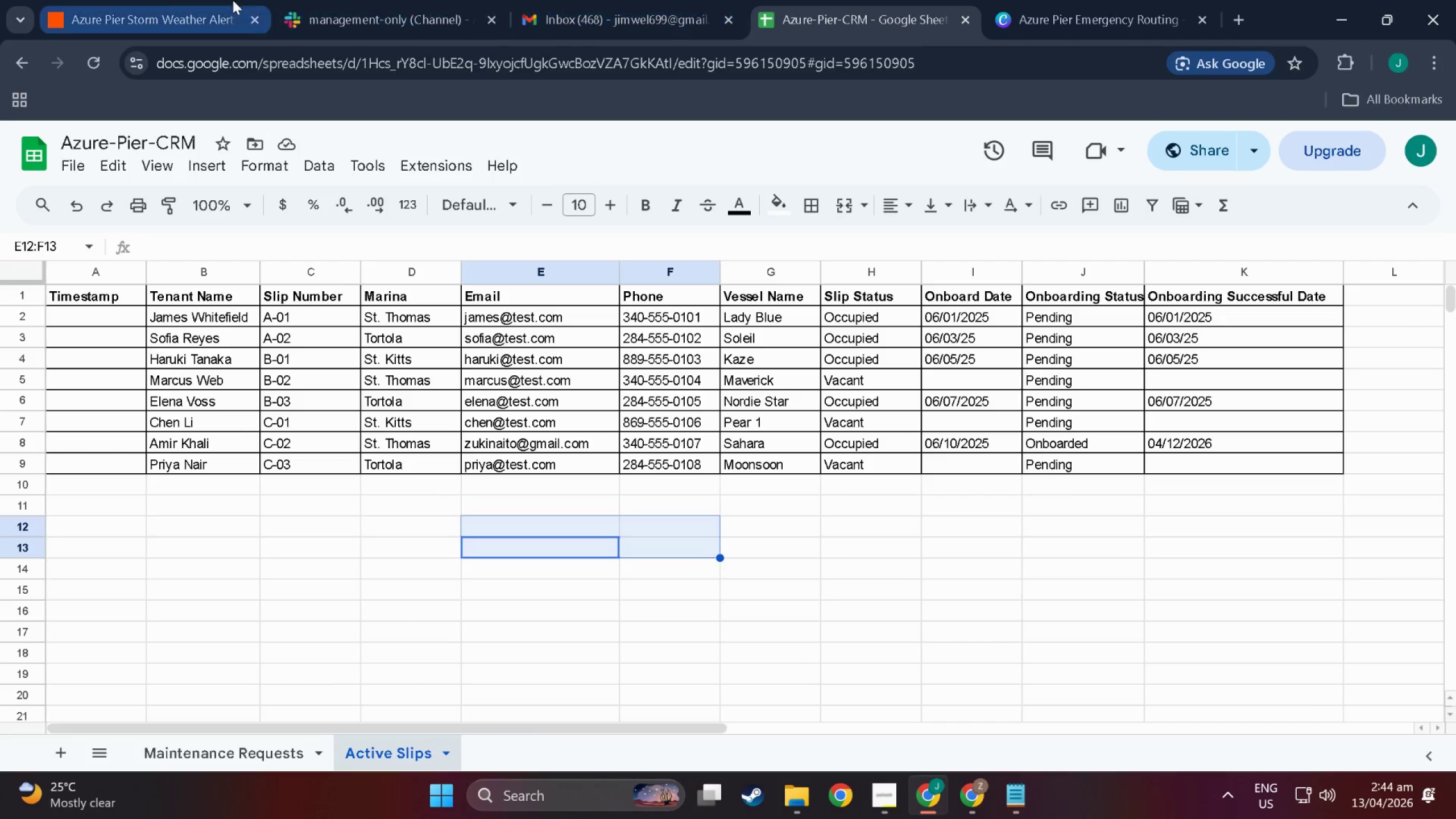 
left_click([147, 0])
 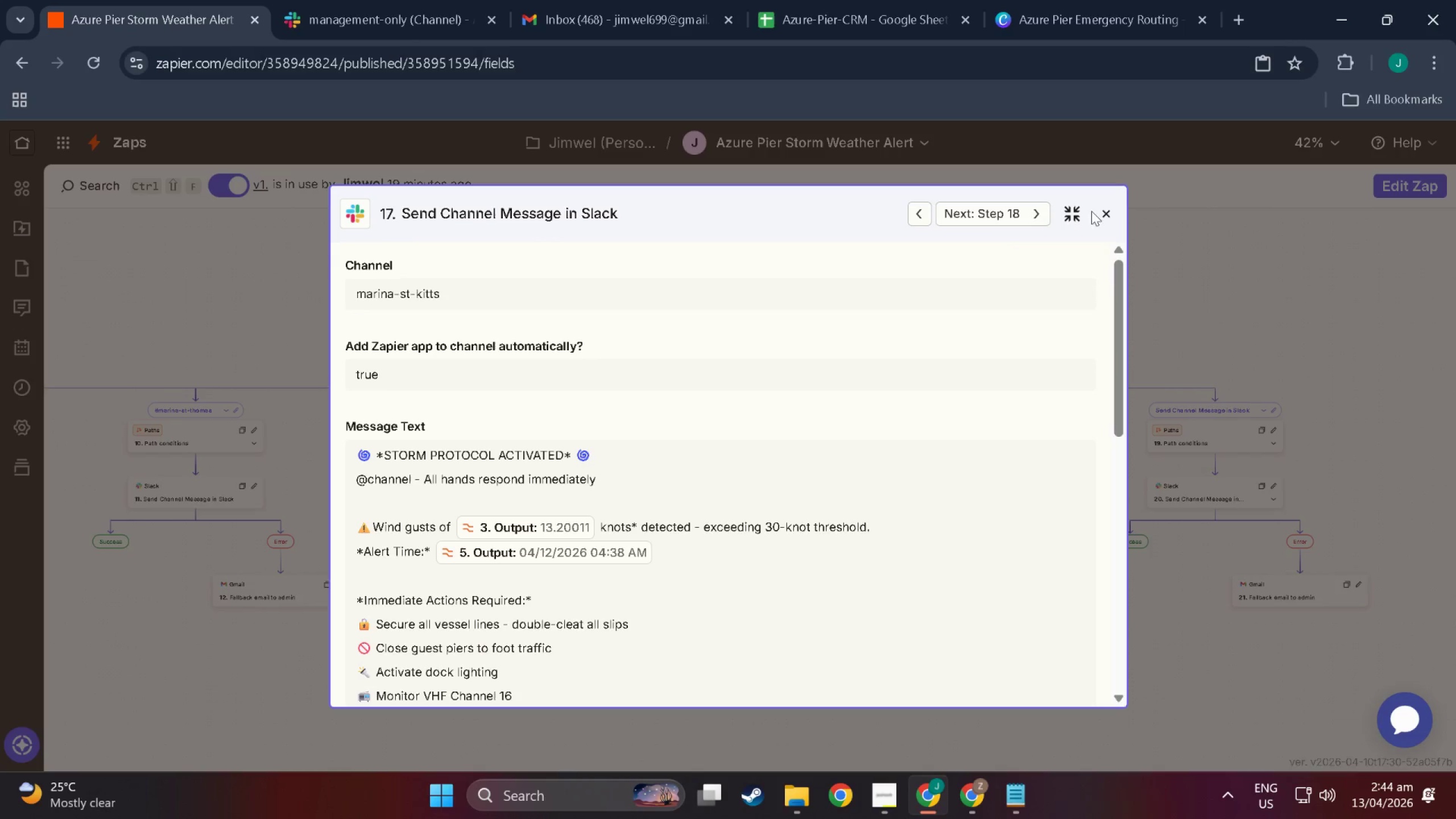 
left_click([1109, 216])
 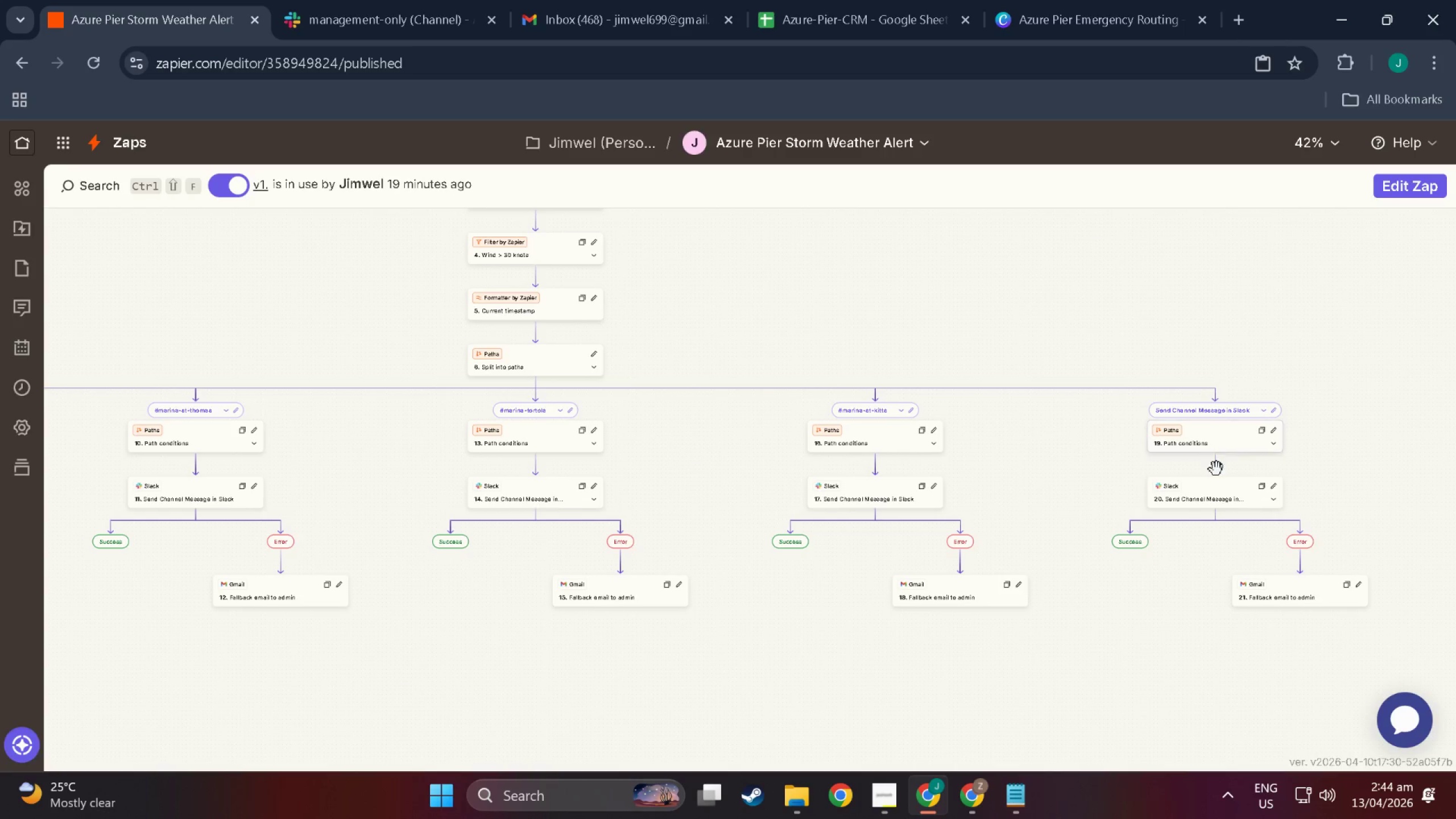 
left_click([1211, 491])
 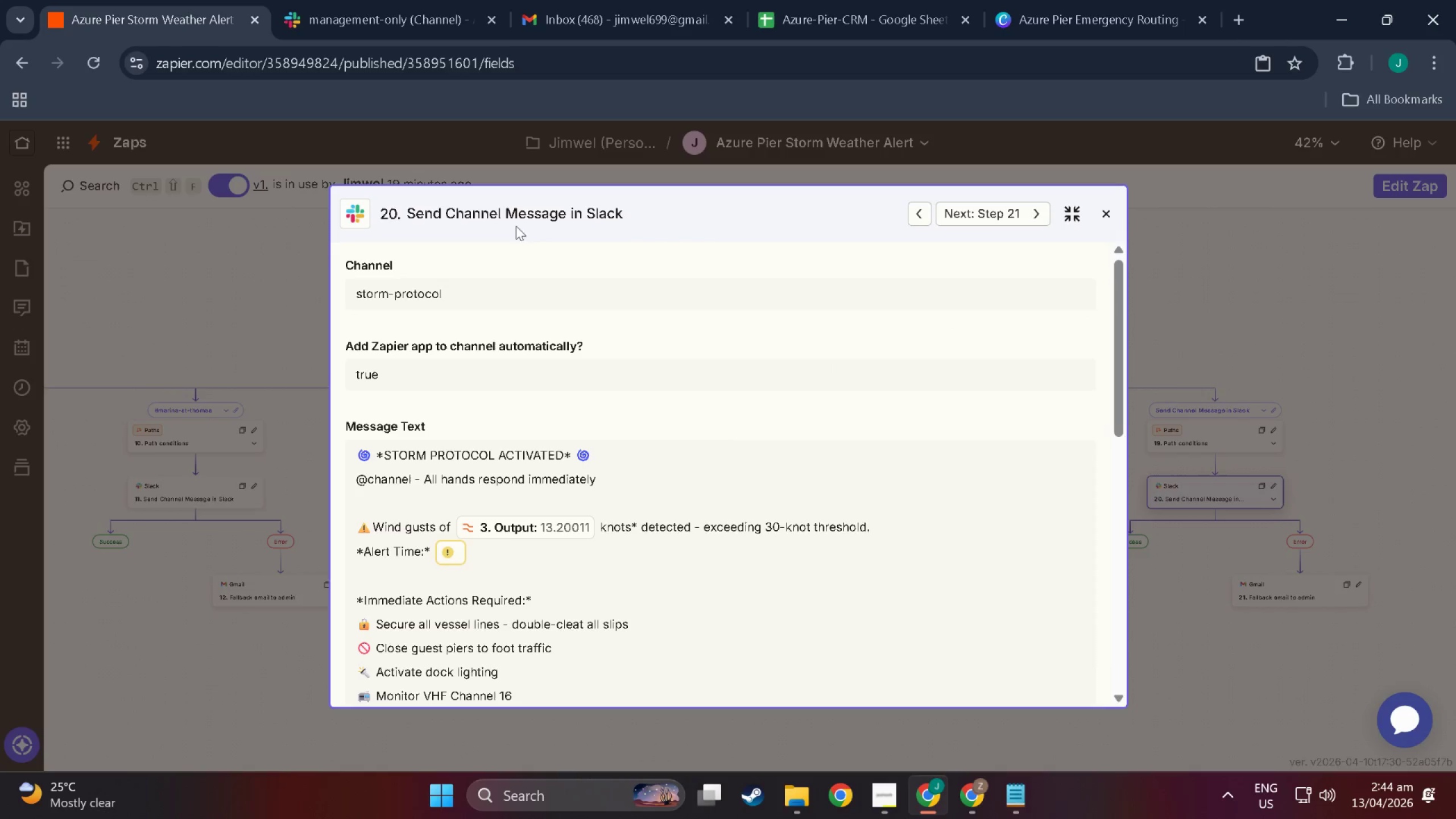 
key(Shift+ShiftLeft)
 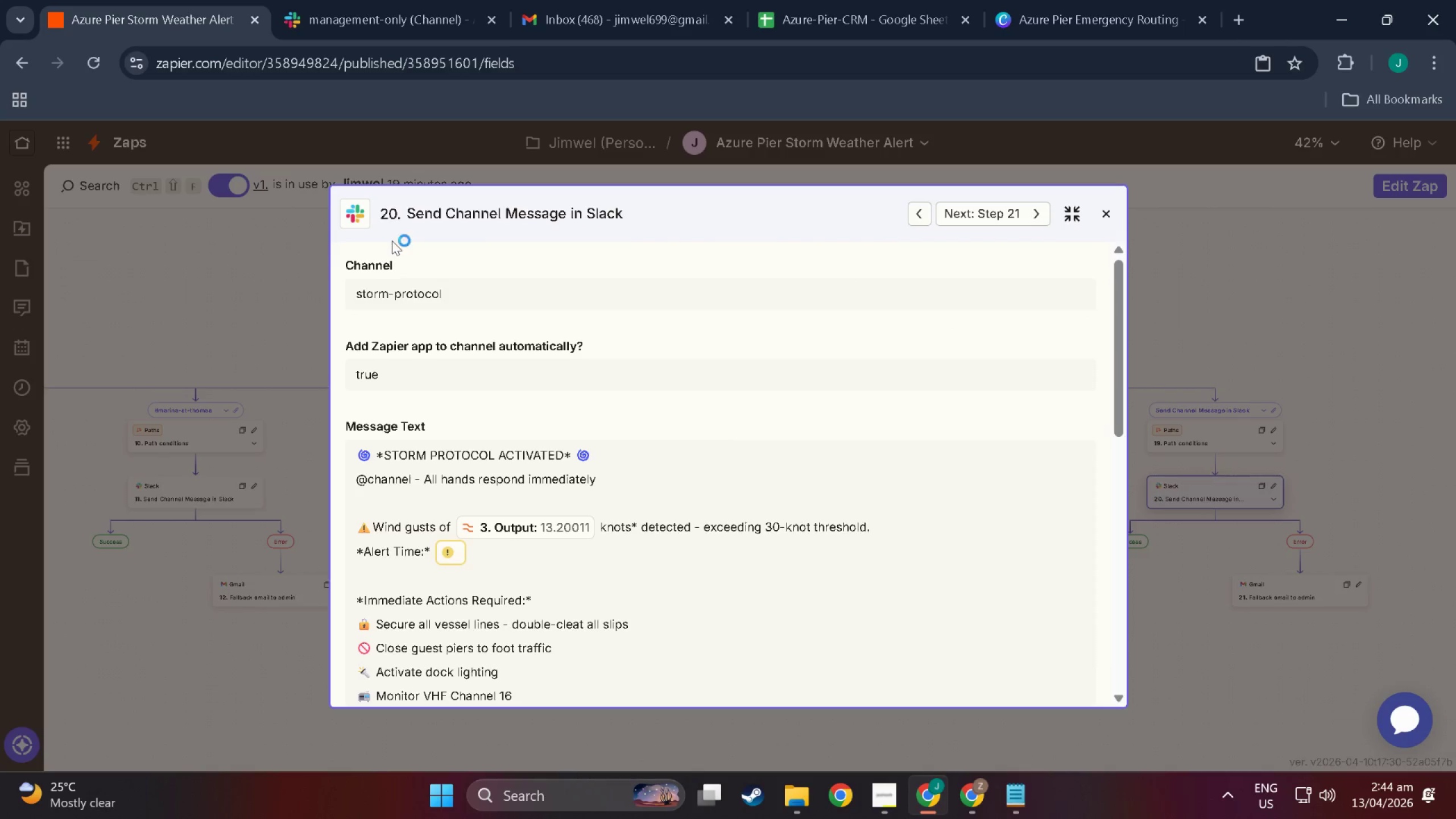 
key(Meta+Shift+MetaLeft)
 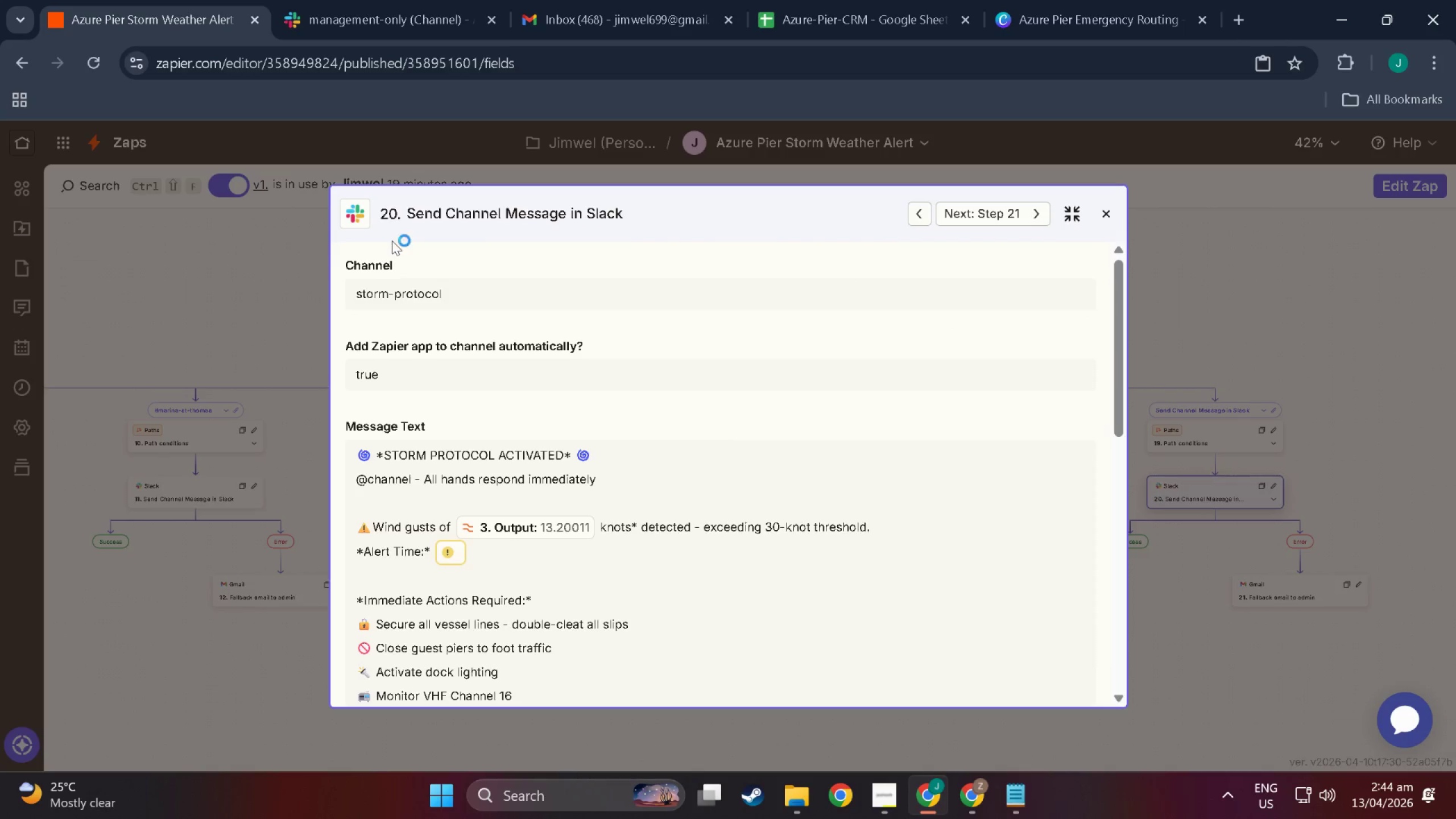 
key(Meta+Shift+S)
 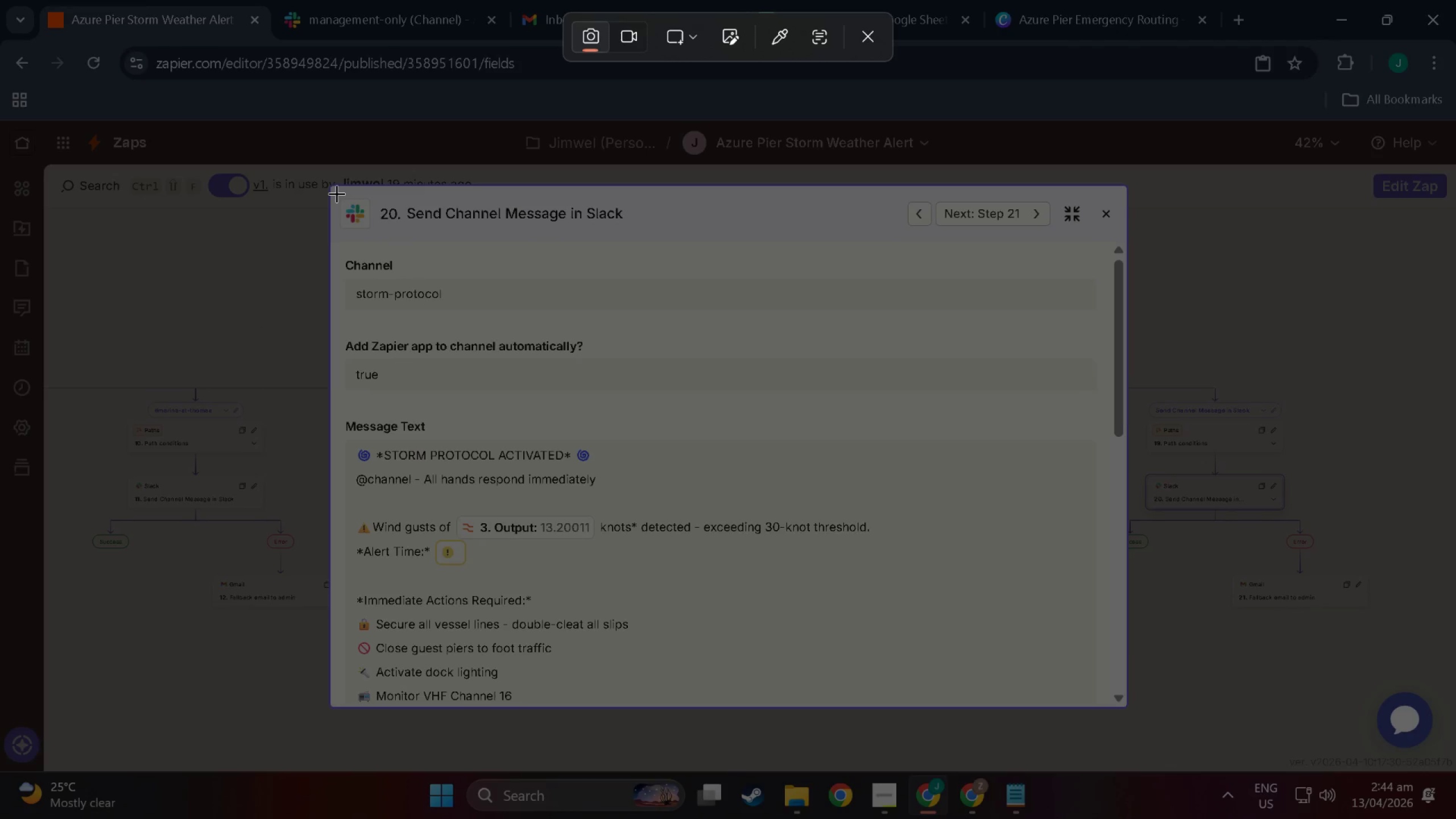 
left_click_drag(start_coordinate=[335, 193], to_coordinate=[1120, 304])
 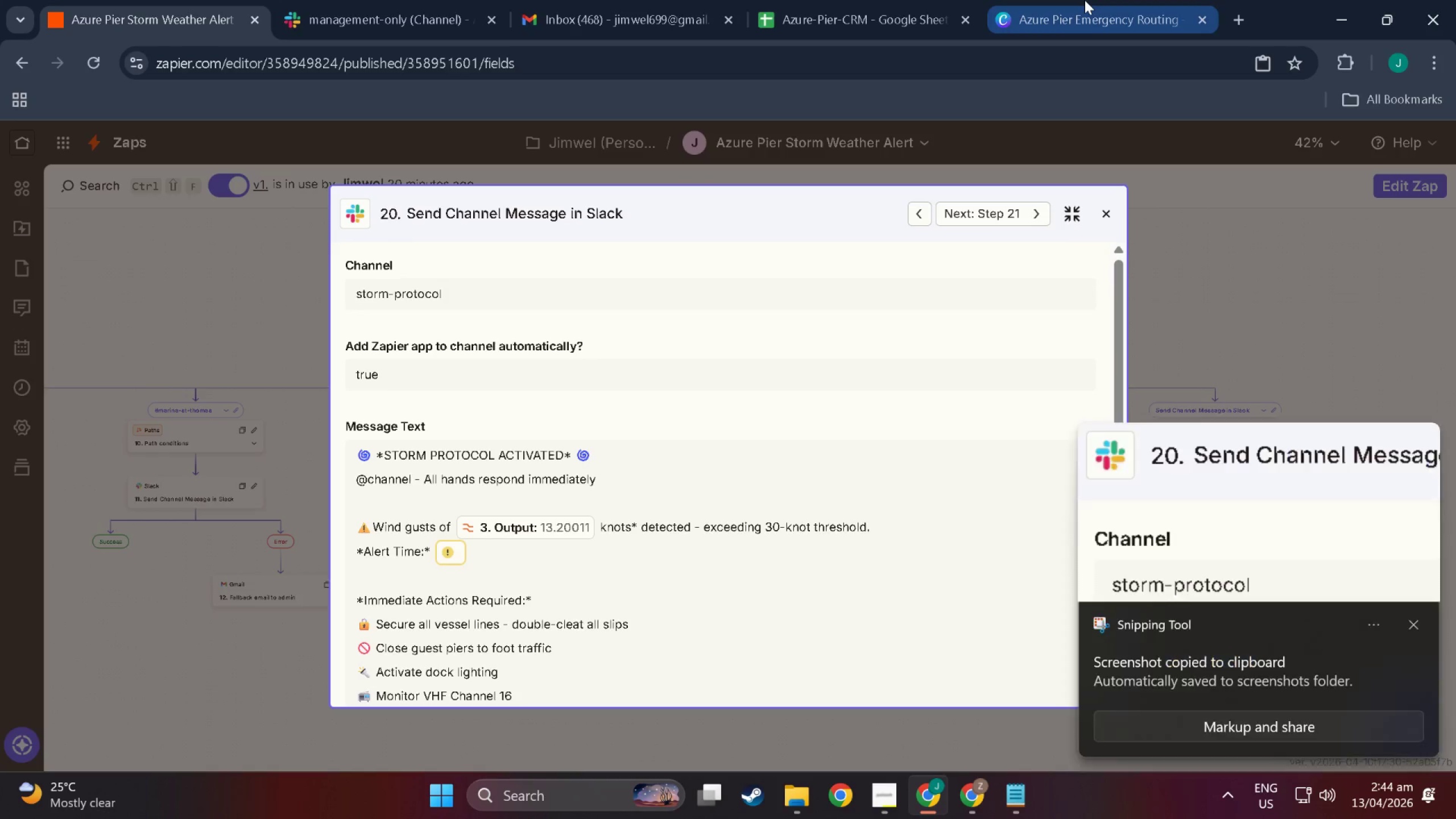 
left_click([1085, 0])
 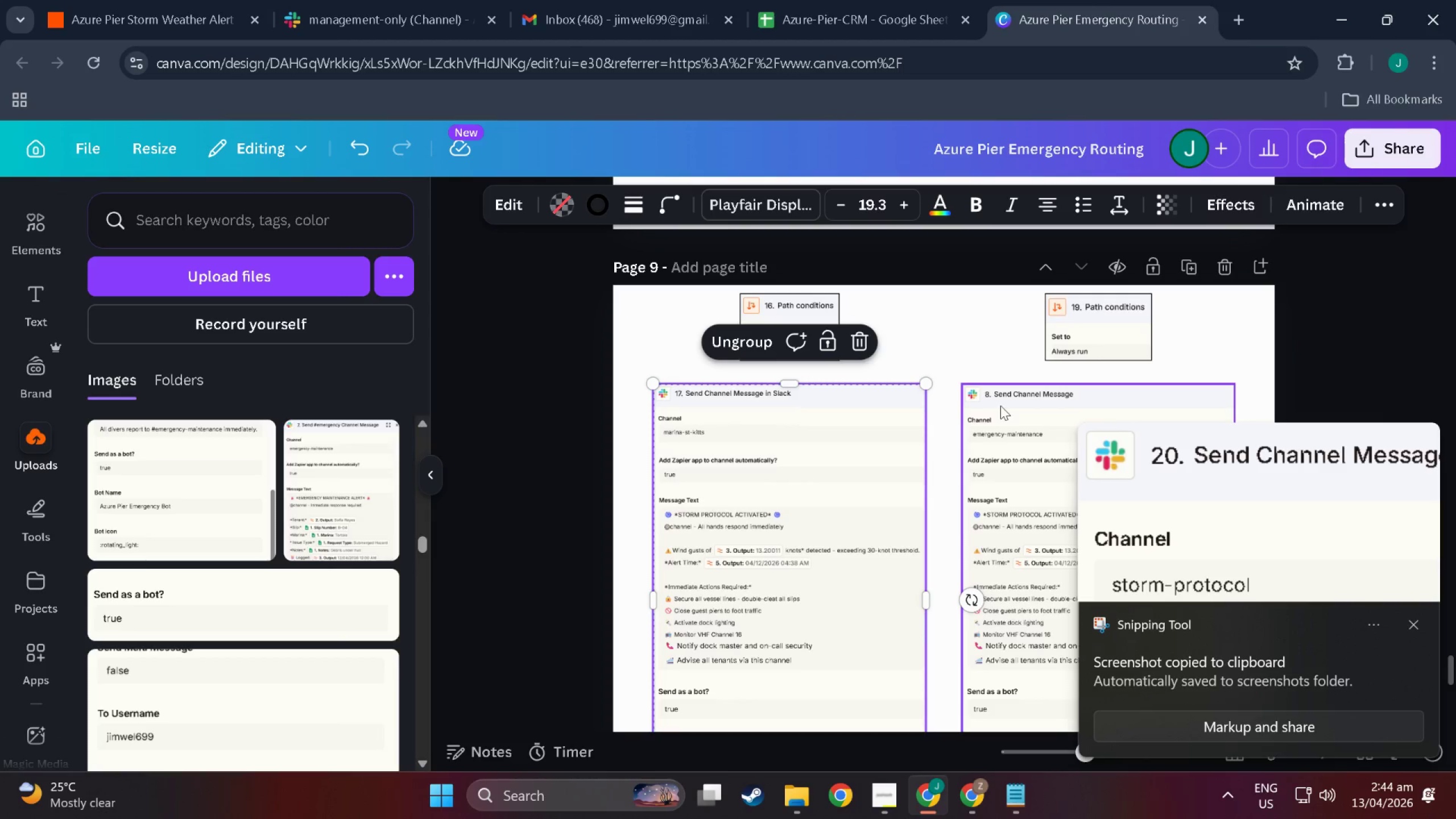 
hold_key(key=ControlLeft, duration=0.3)
 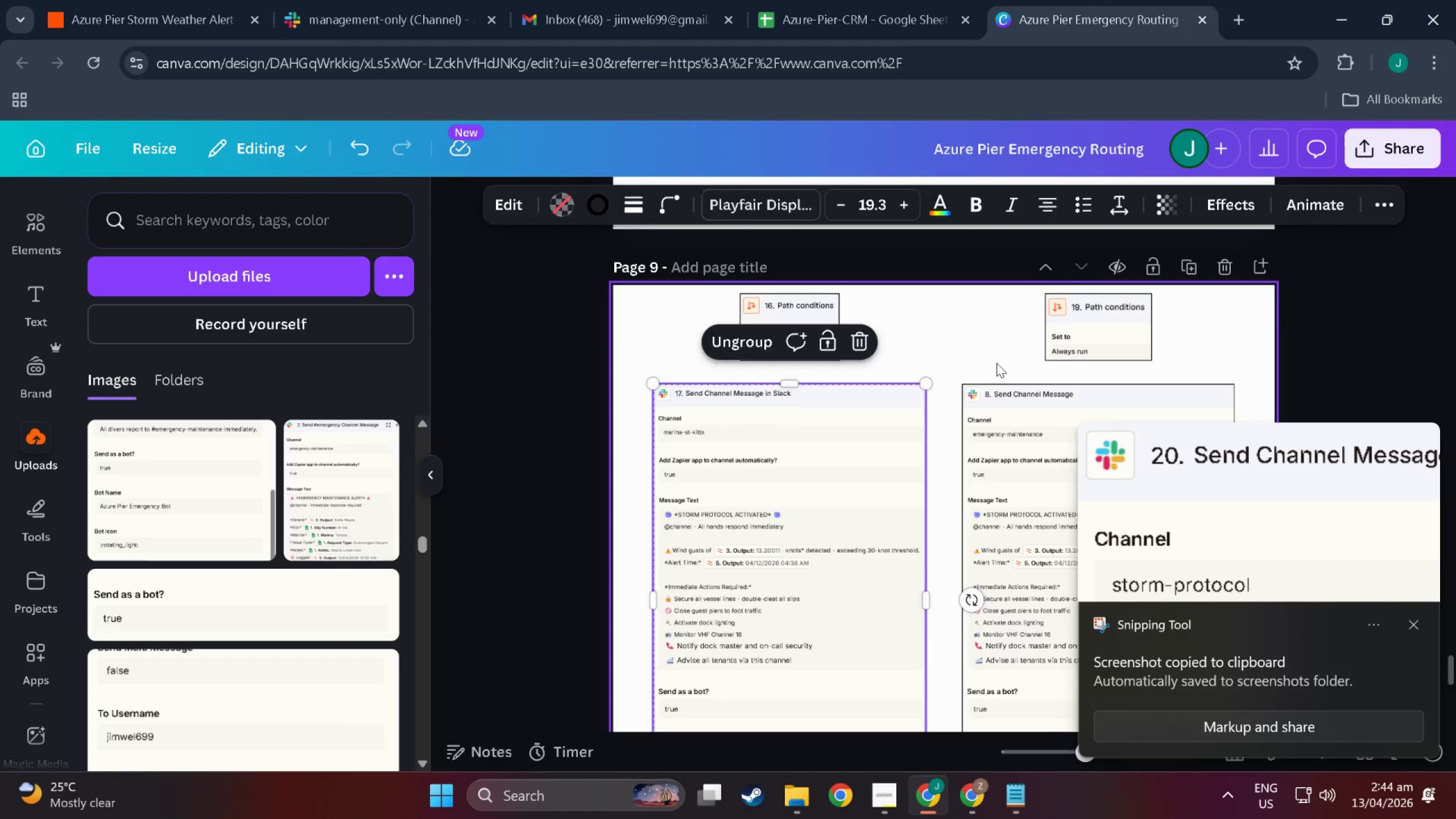 
left_click([996, 363])
 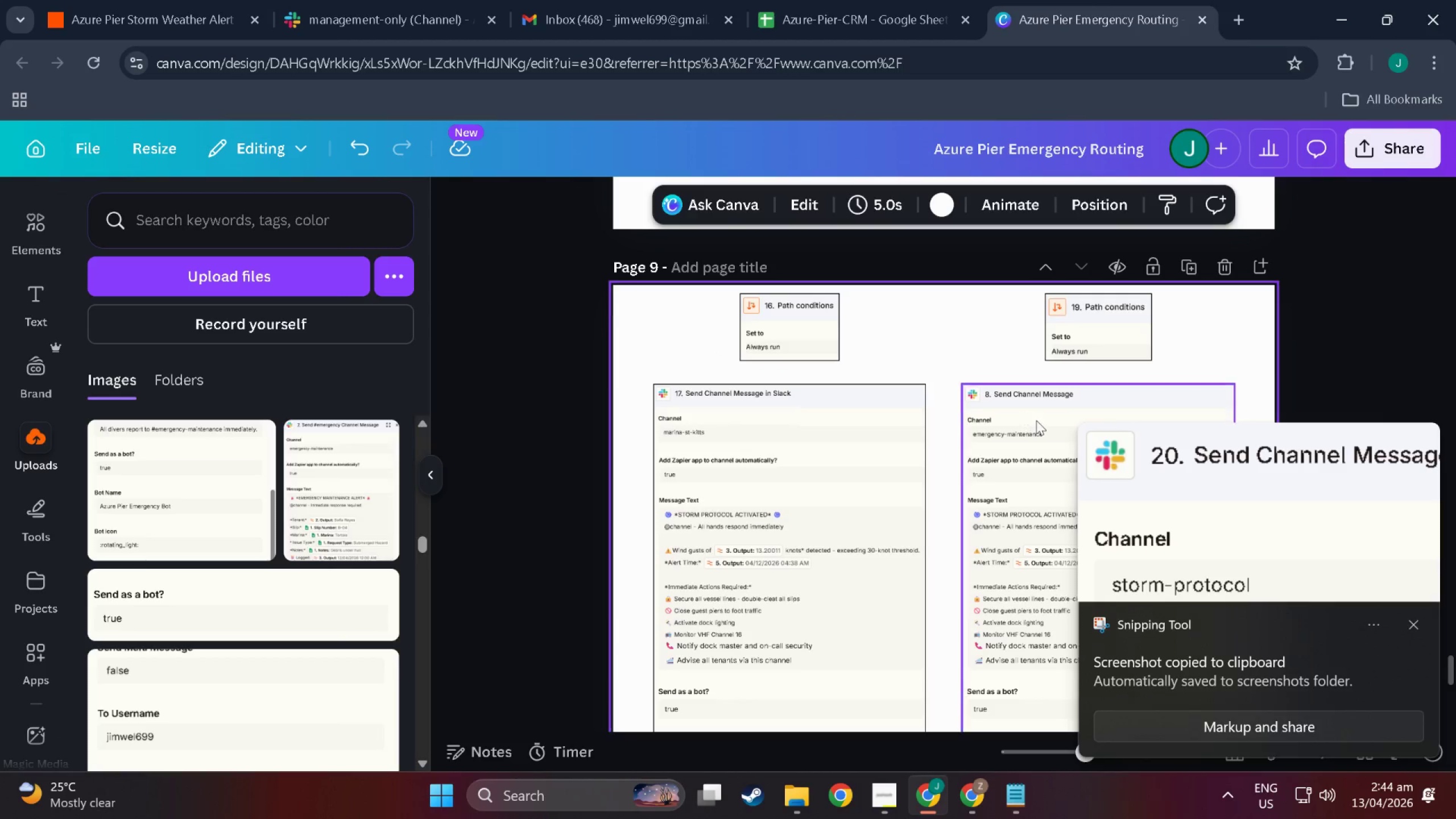 
hold_key(key=ControlLeft, duration=0.63)
scroll: coordinate [1036, 420], scroll_direction: up, amount: 3.0
 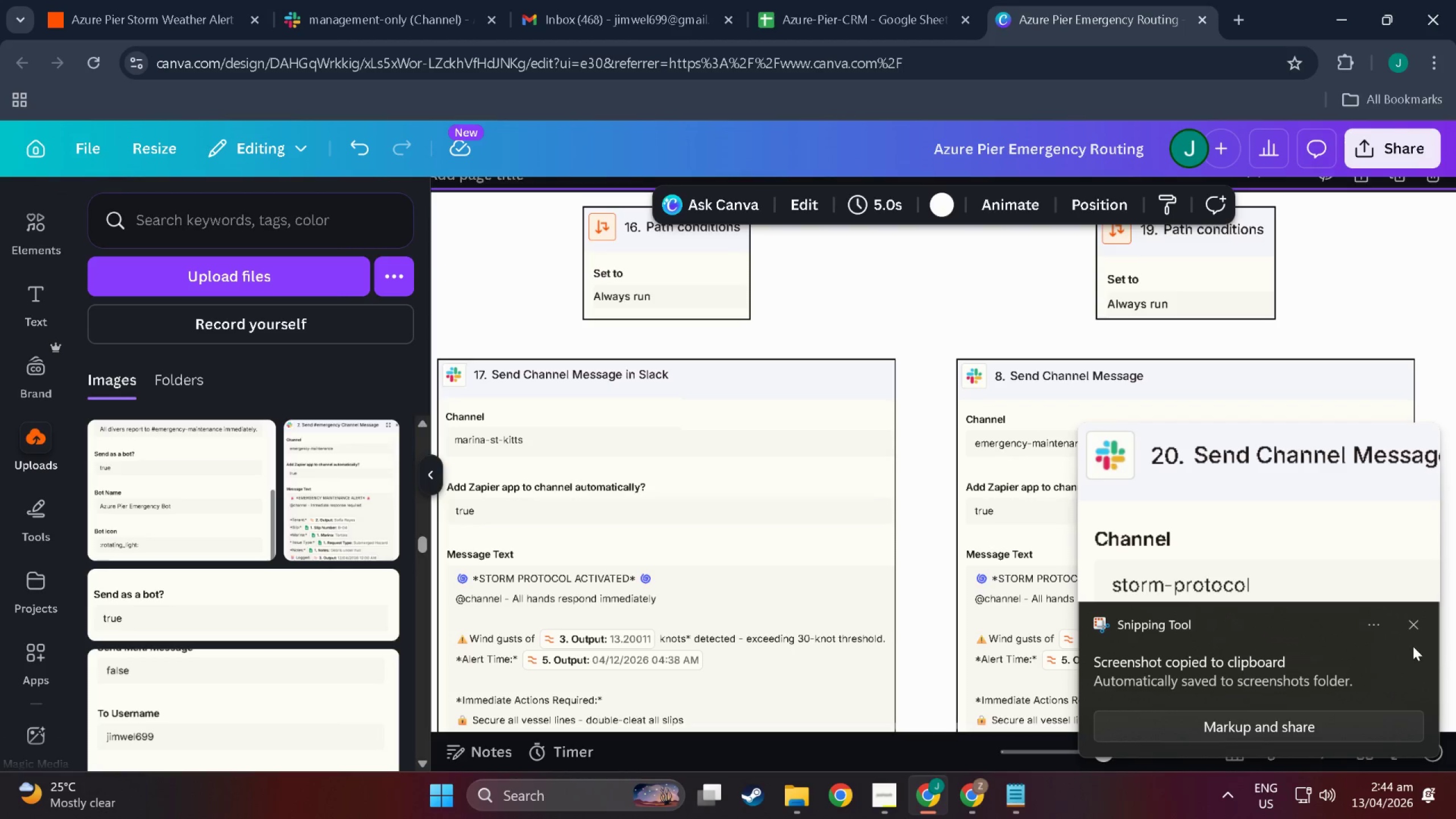 
left_click([1413, 631])
 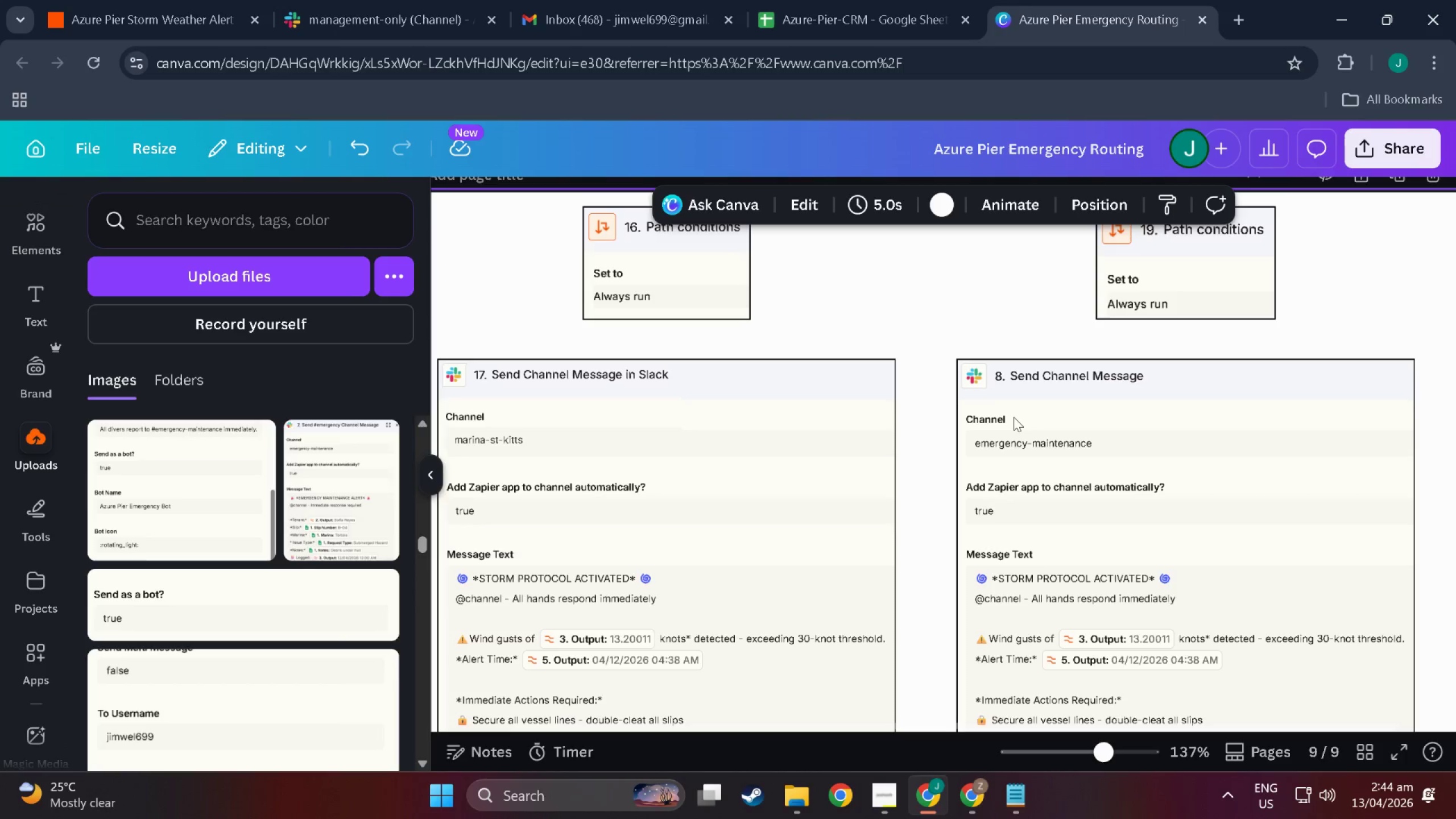 
key(Meta+MetaLeft)
 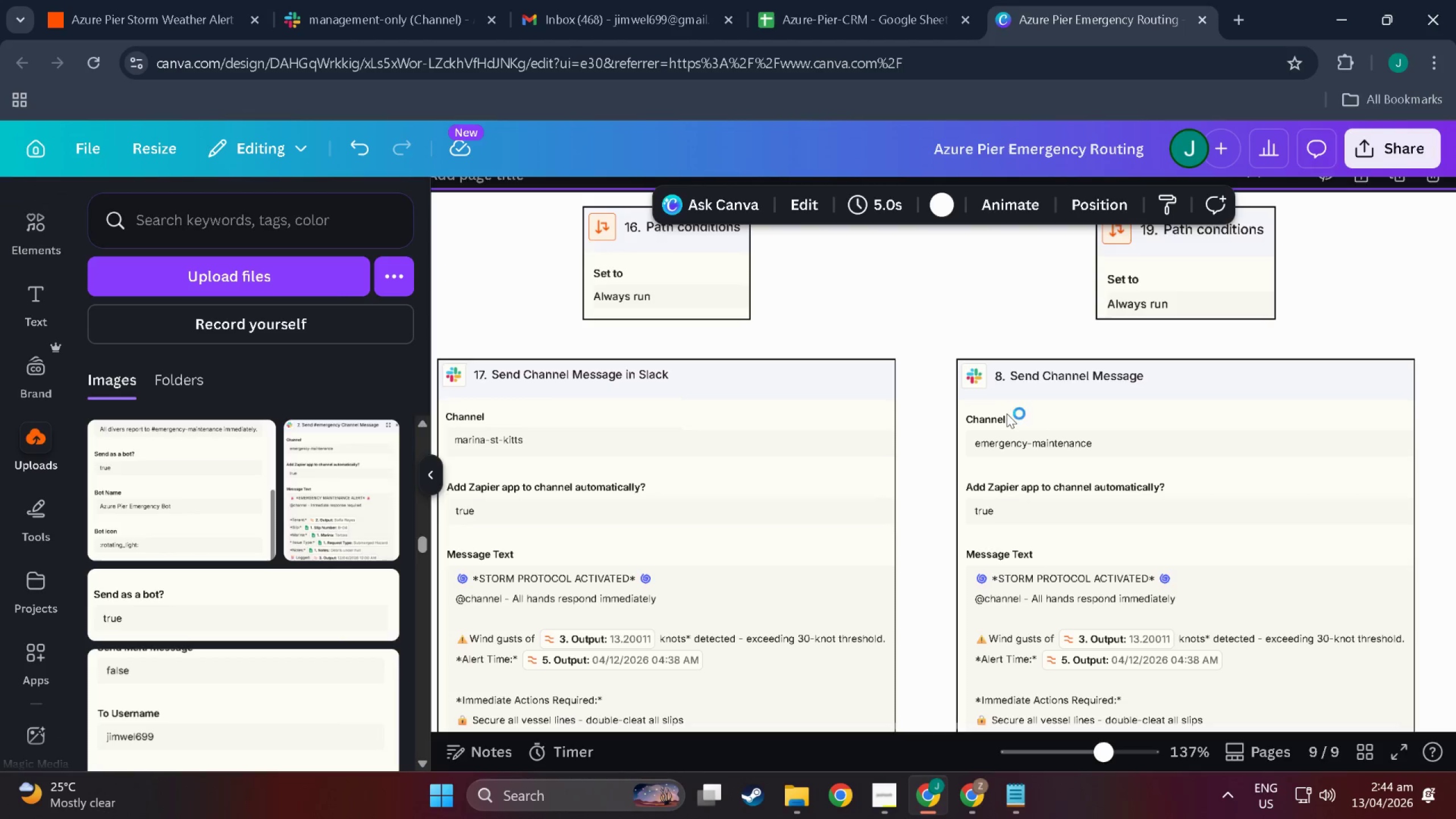 
key(Meta+Shift+ShiftLeft)
 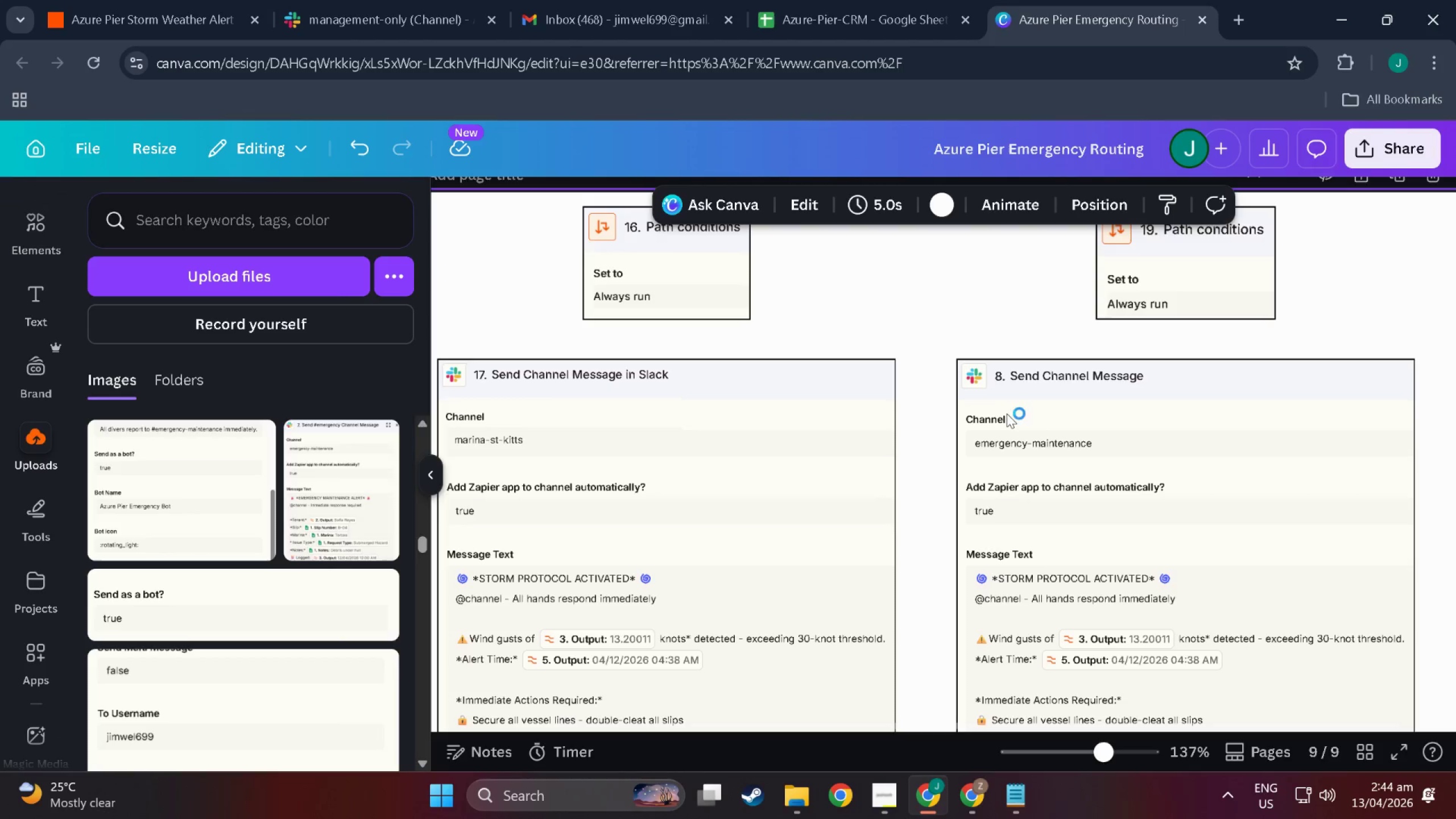 
key(Meta+Shift+S)
 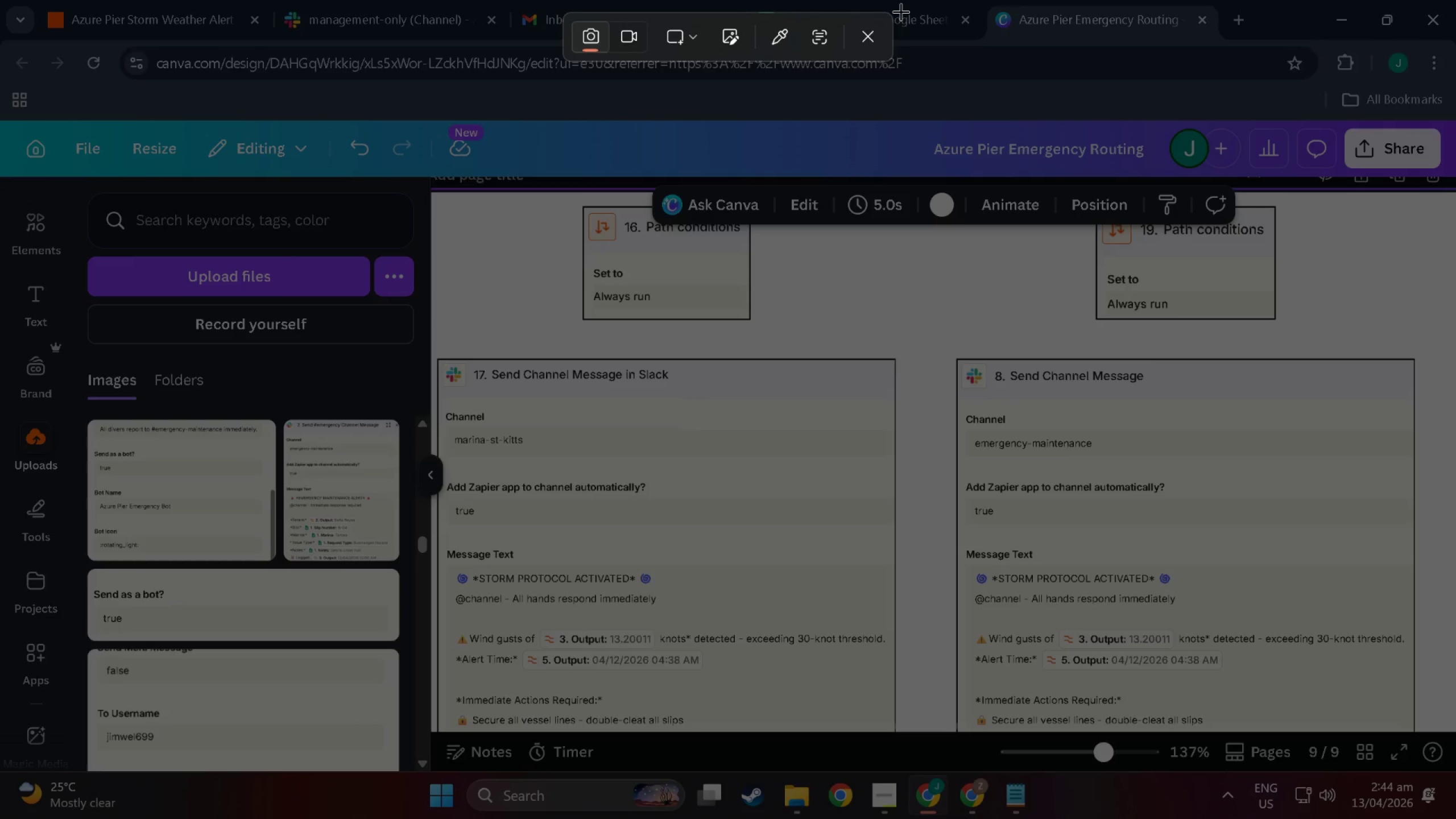 
left_click([870, 27])
 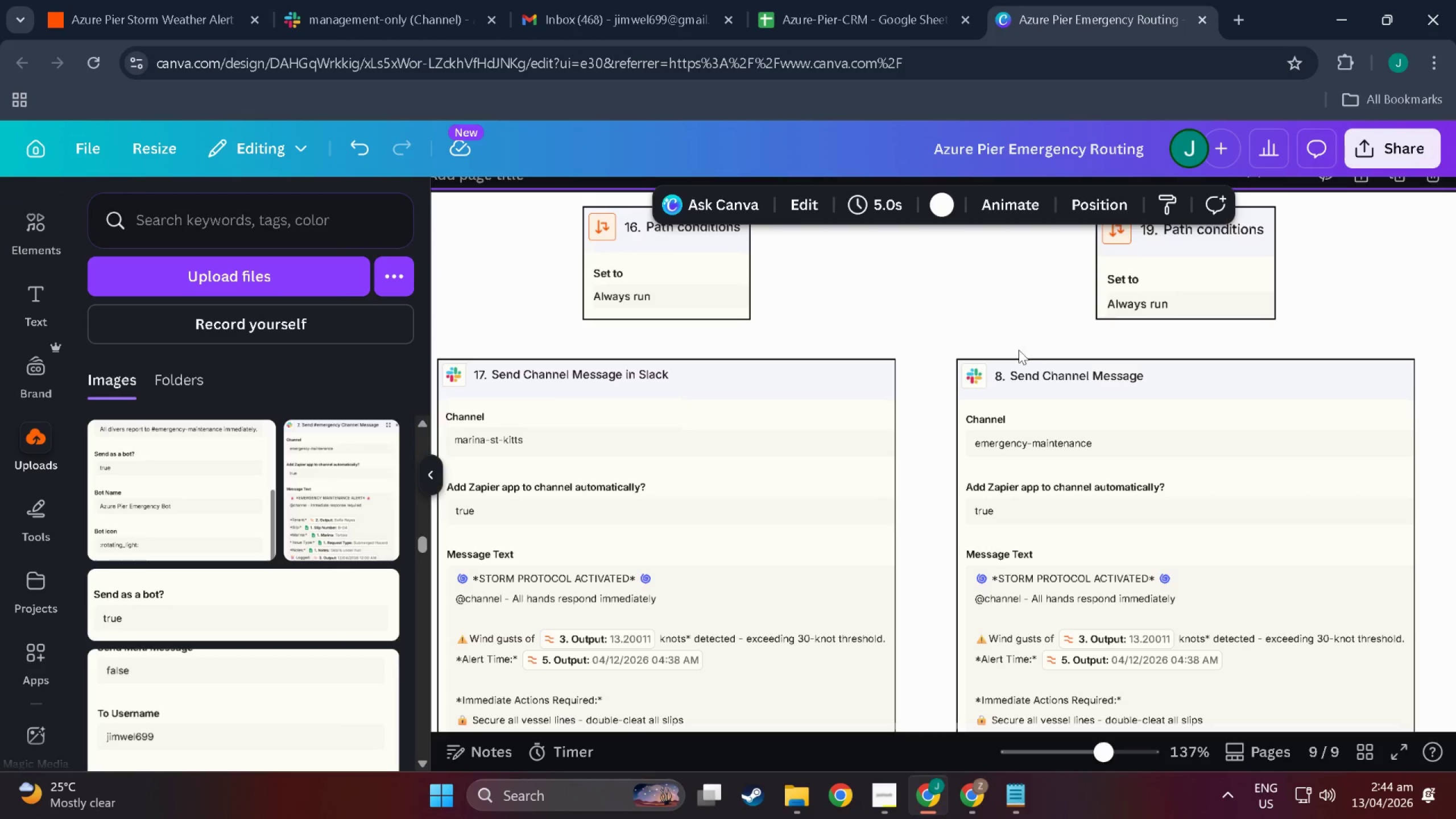 
key(Control+ControlLeft)
 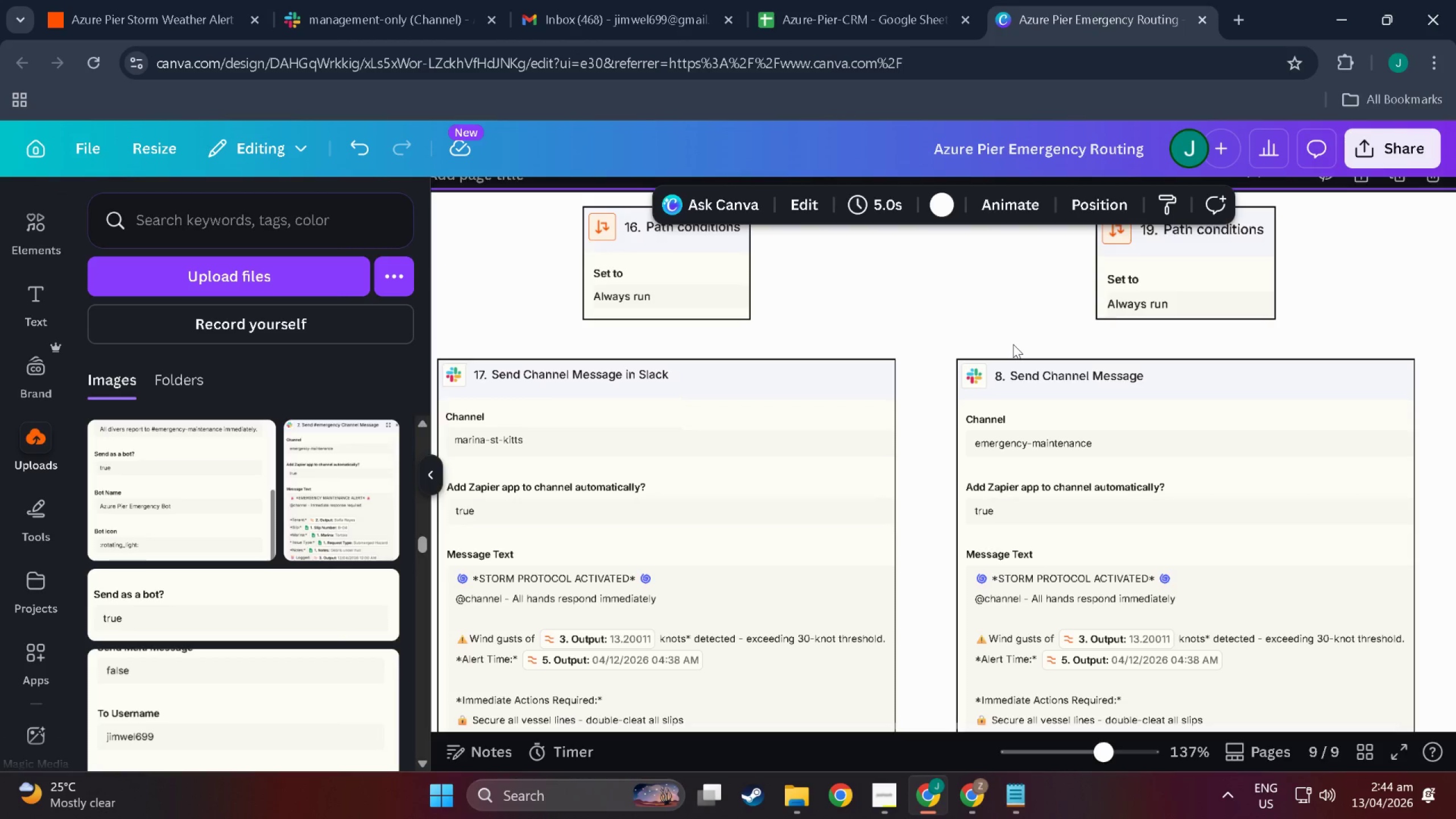 
key(Control+V)
 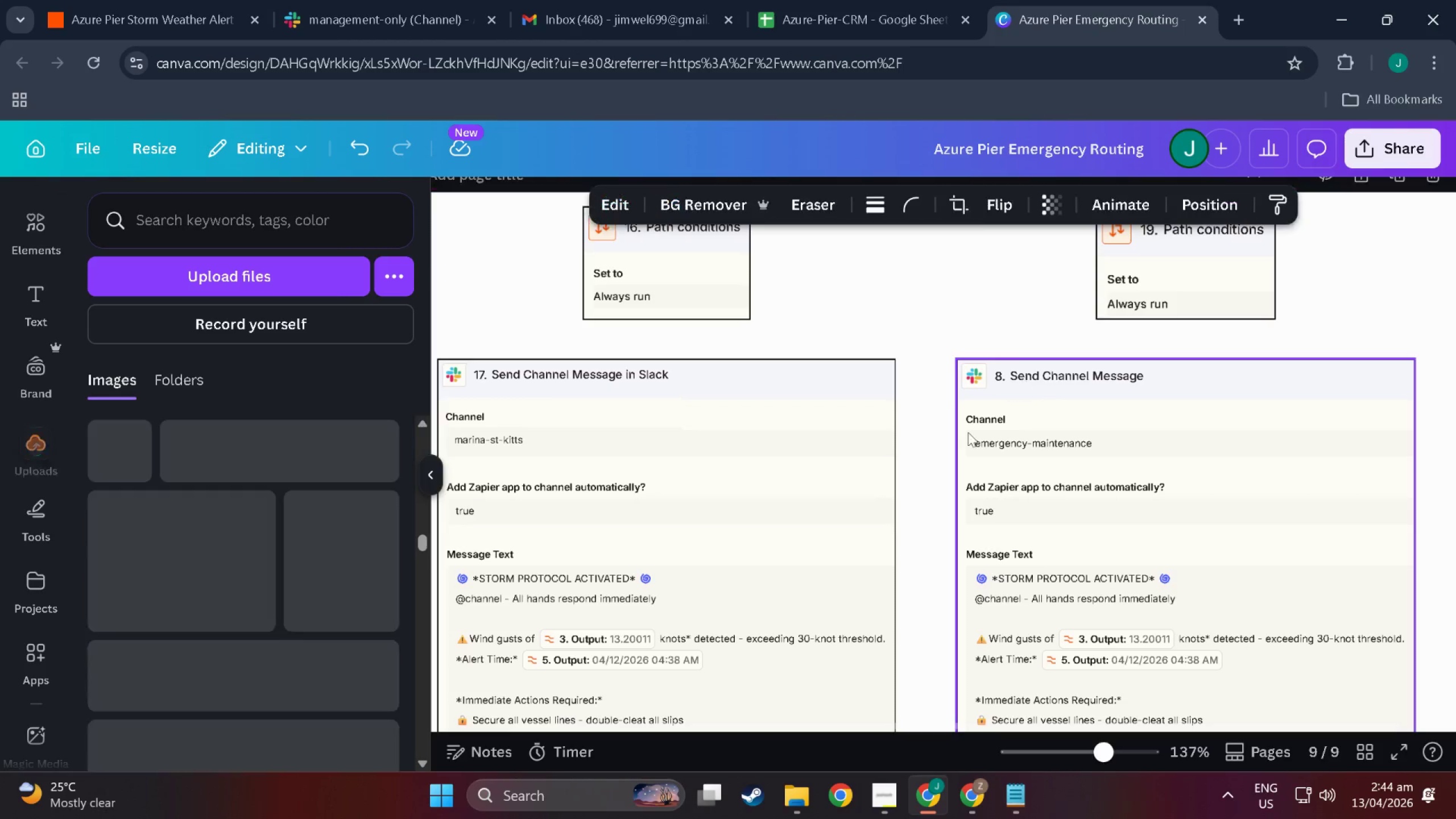 
hold_key(key=ControlLeft, duration=0.58)
scroll: coordinate [907, 485], scroll_direction: down, amount: 7.0
 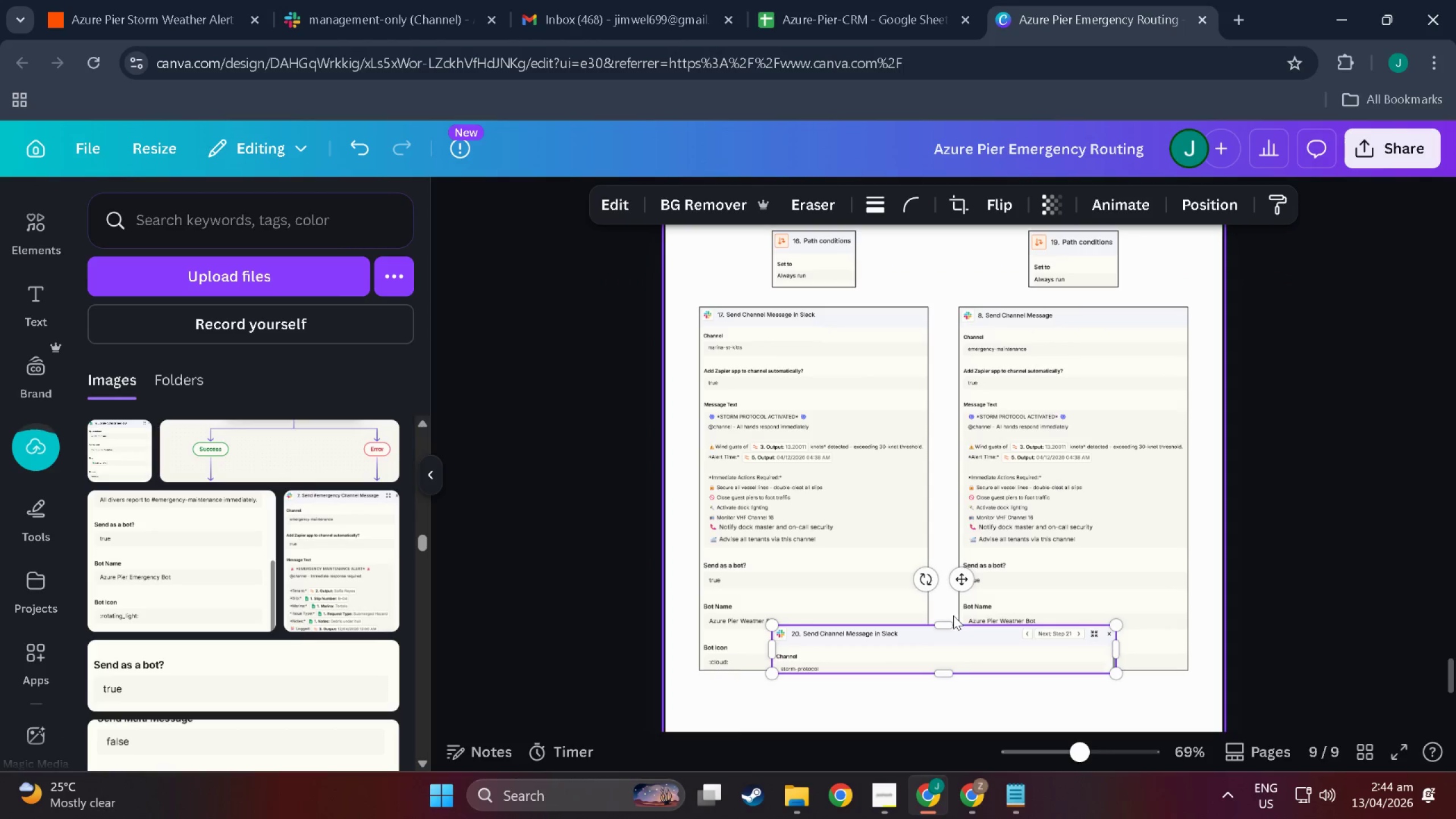 
left_click_drag(start_coordinate=[939, 646], to_coordinate=[1130, 330])
 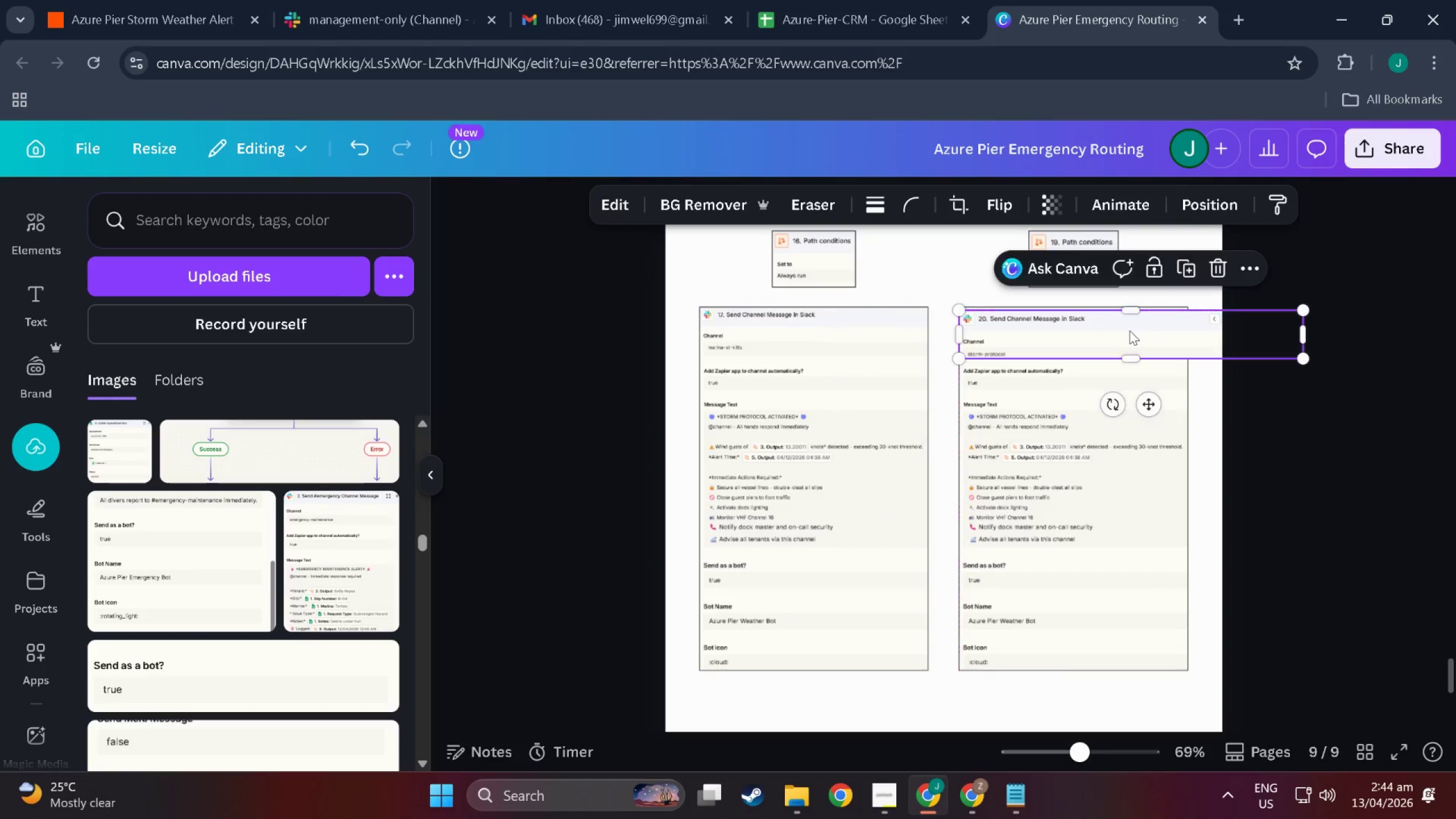 
hold_key(key=ControlLeft, duration=0.51)
scroll: coordinate [1048, 477], scroll_direction: up, amount: 7.0
 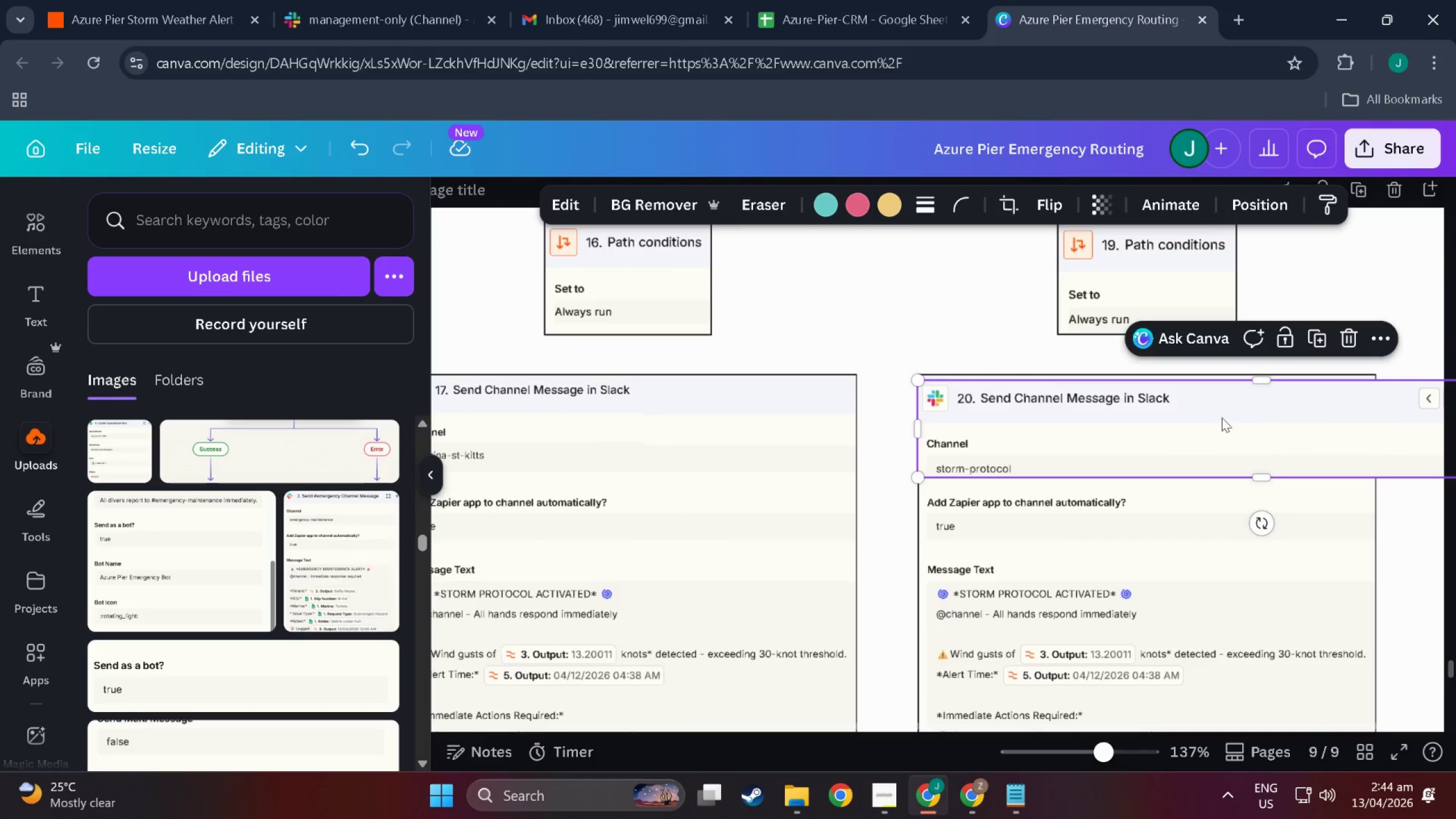 
hold_key(key=ControlLeft, duration=0.51)
scroll: coordinate [1368, 436], scroll_direction: down, amount: 3.0
 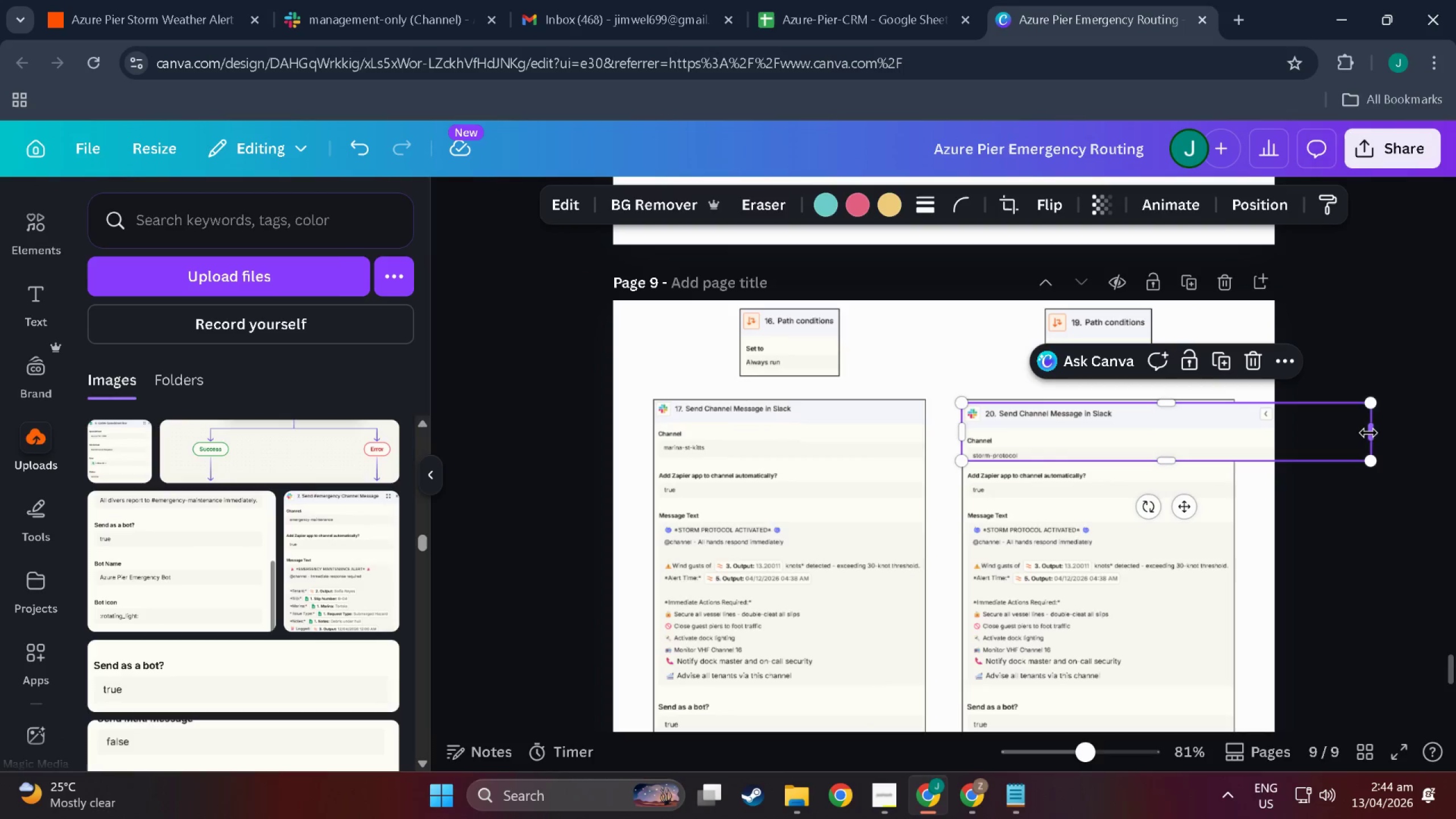 
left_click_drag(start_coordinate=[1370, 433], to_coordinate=[1128, 427])
 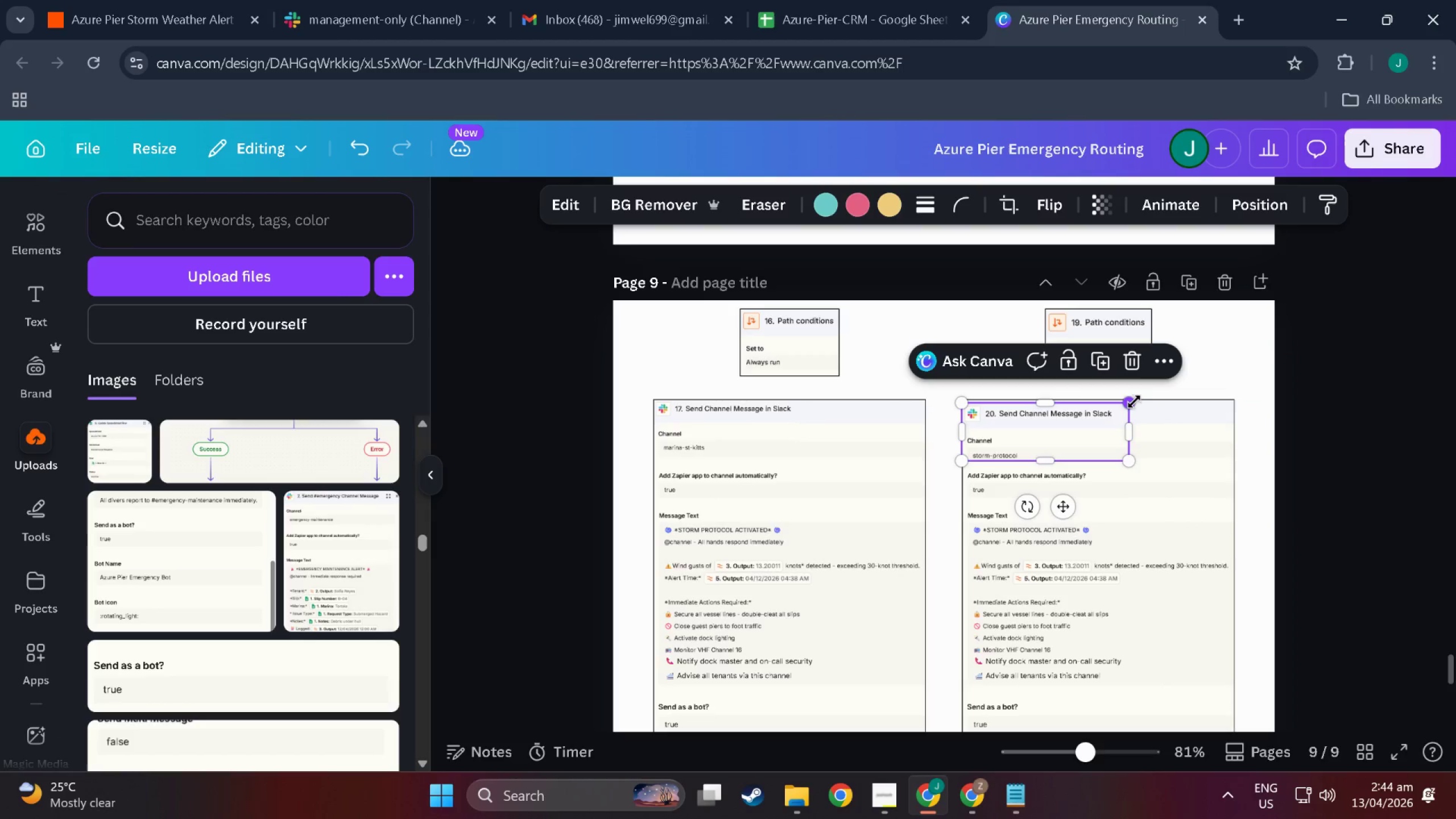 
left_click_drag(start_coordinate=[1132, 402], to_coordinate=[1088, 423])
 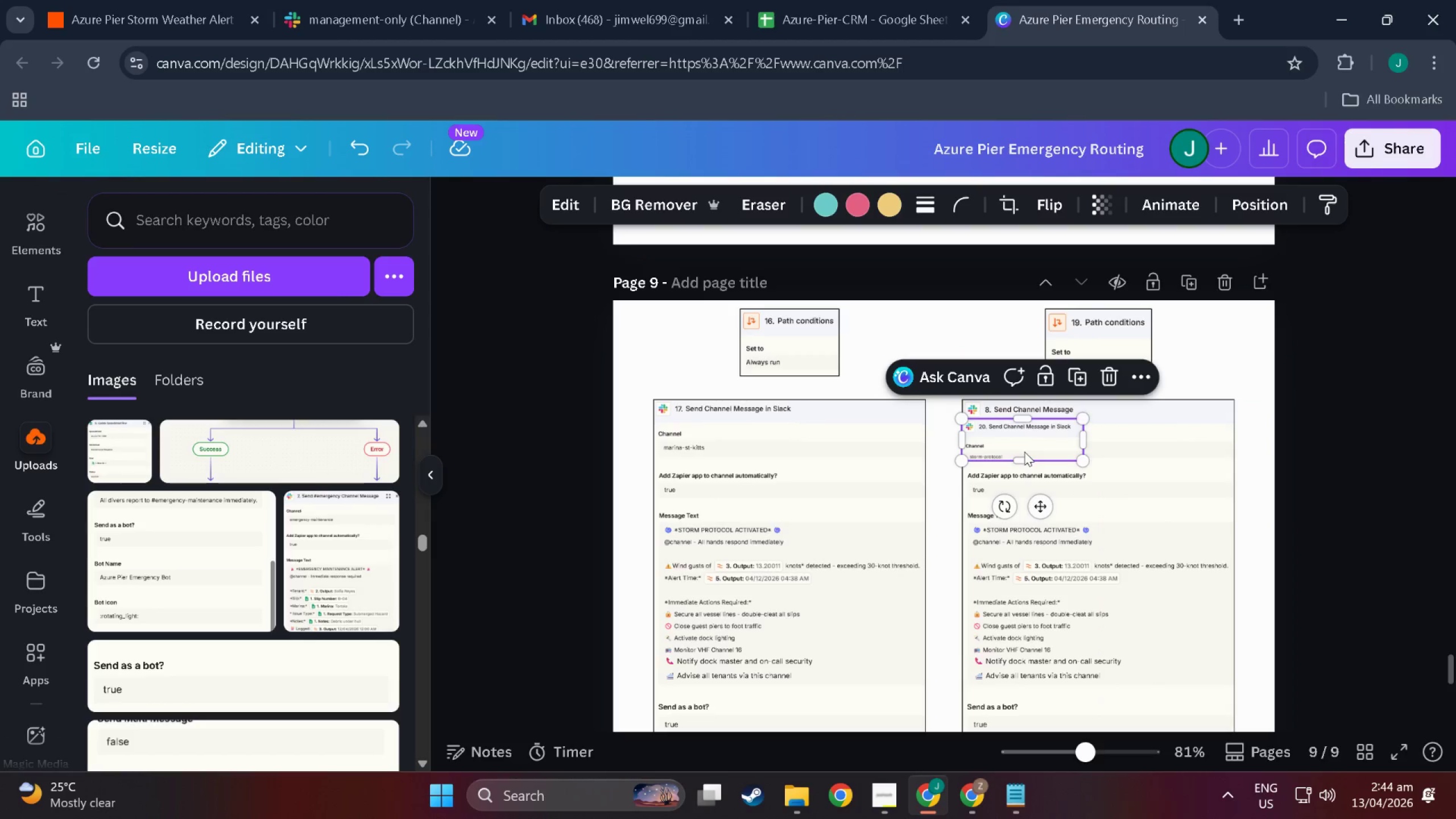 
left_click_drag(start_coordinate=[1027, 449], to_coordinate=[1032, 435])
 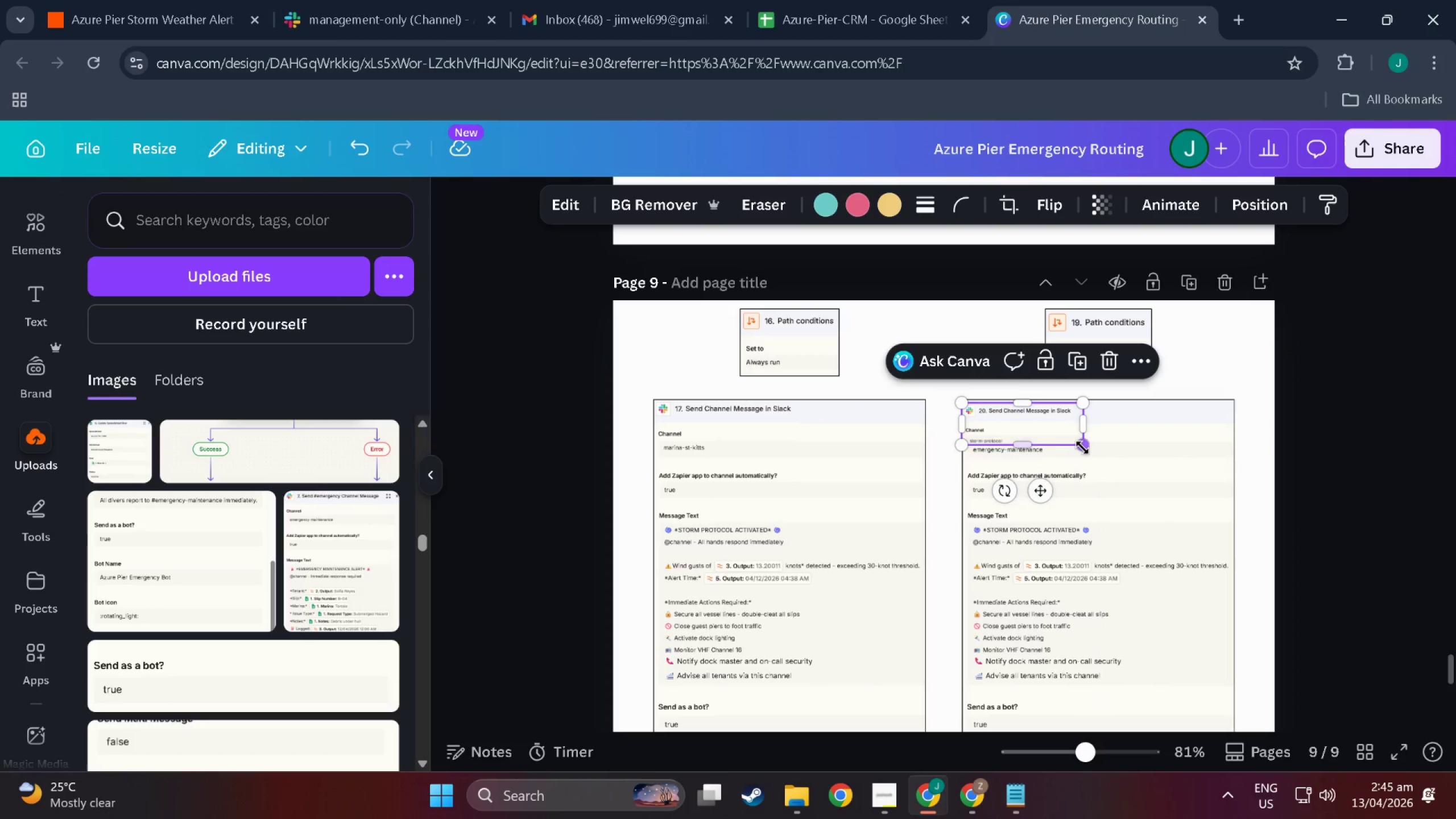 
left_click_drag(start_coordinate=[1083, 448], to_coordinate=[1106, 459])
 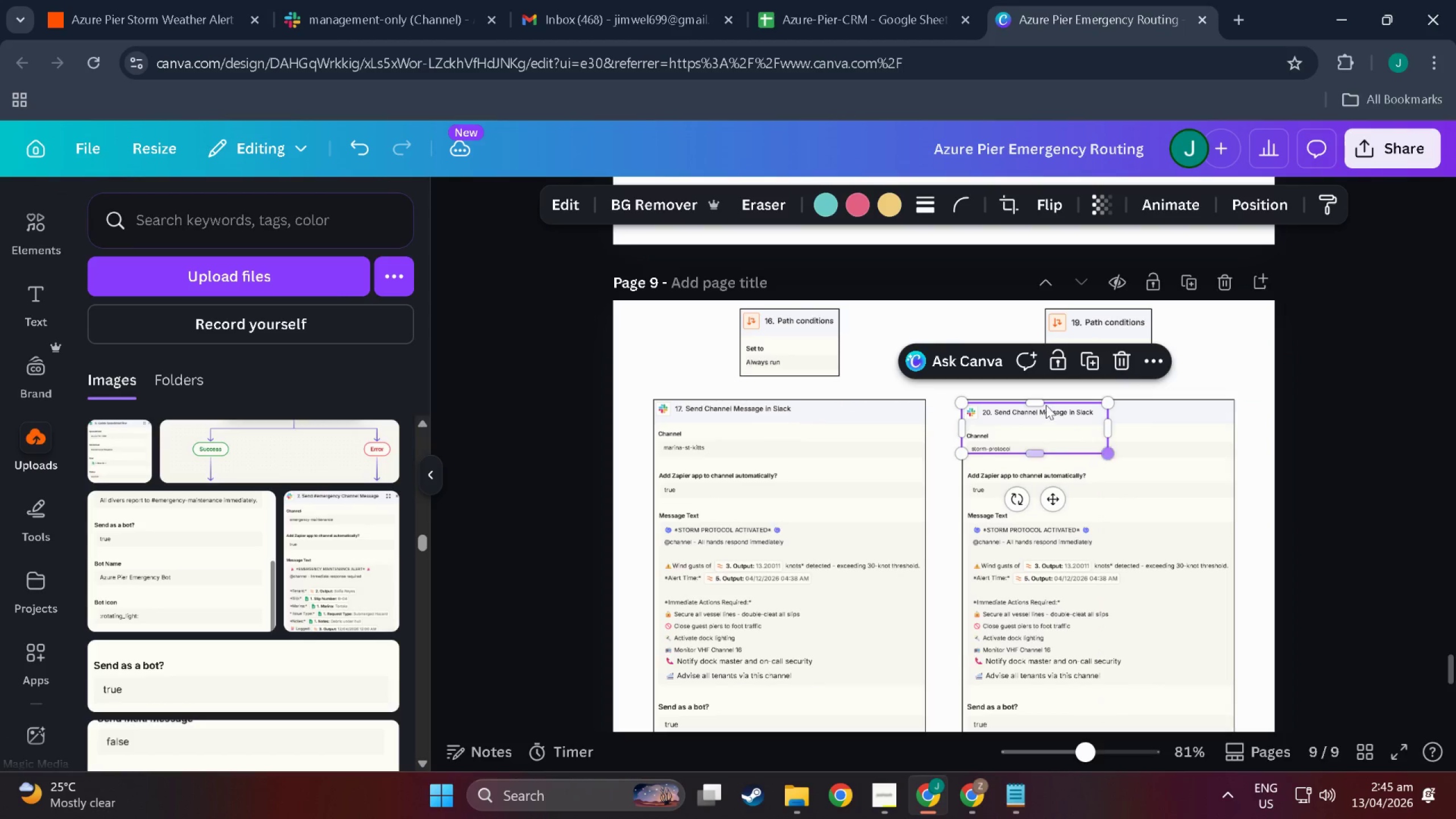 
hold_key(key=ControlLeft, duration=0.89)
scroll: coordinate [969, 445], scroll_direction: up, amount: 7.0
 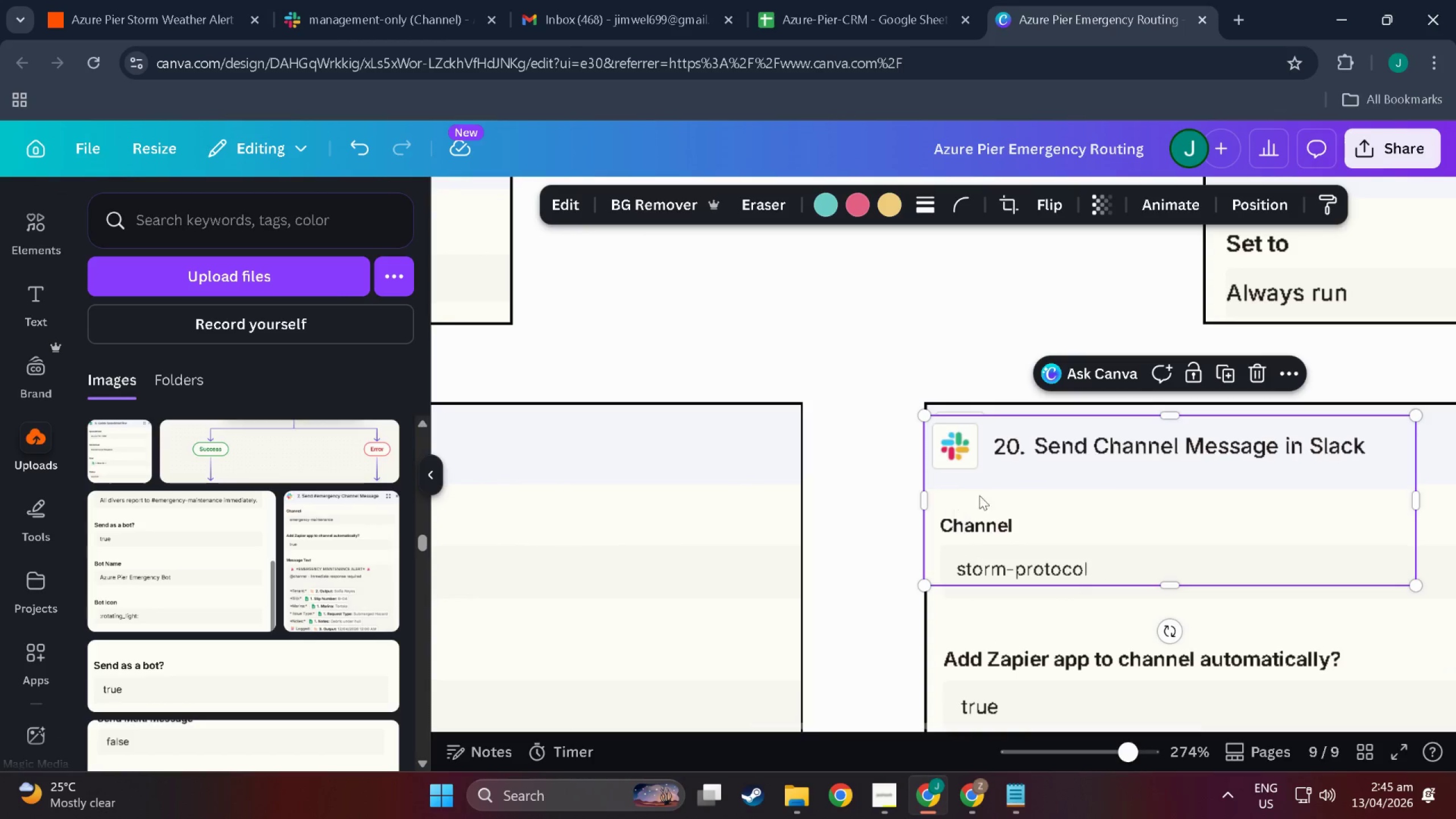 
left_click_drag(start_coordinate=[991, 491], to_coordinate=[1002, 491])
 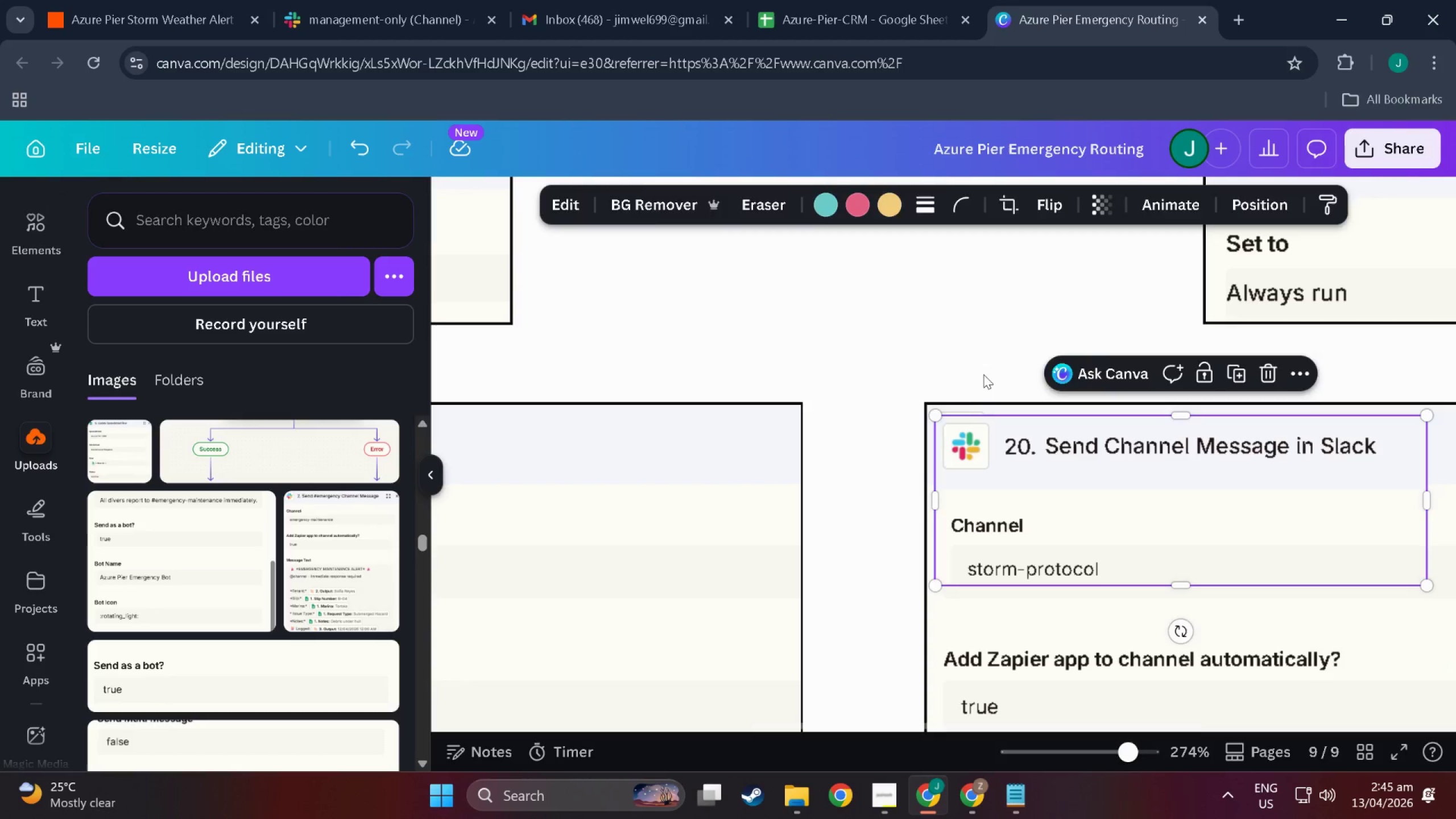 
left_click([983, 374])
 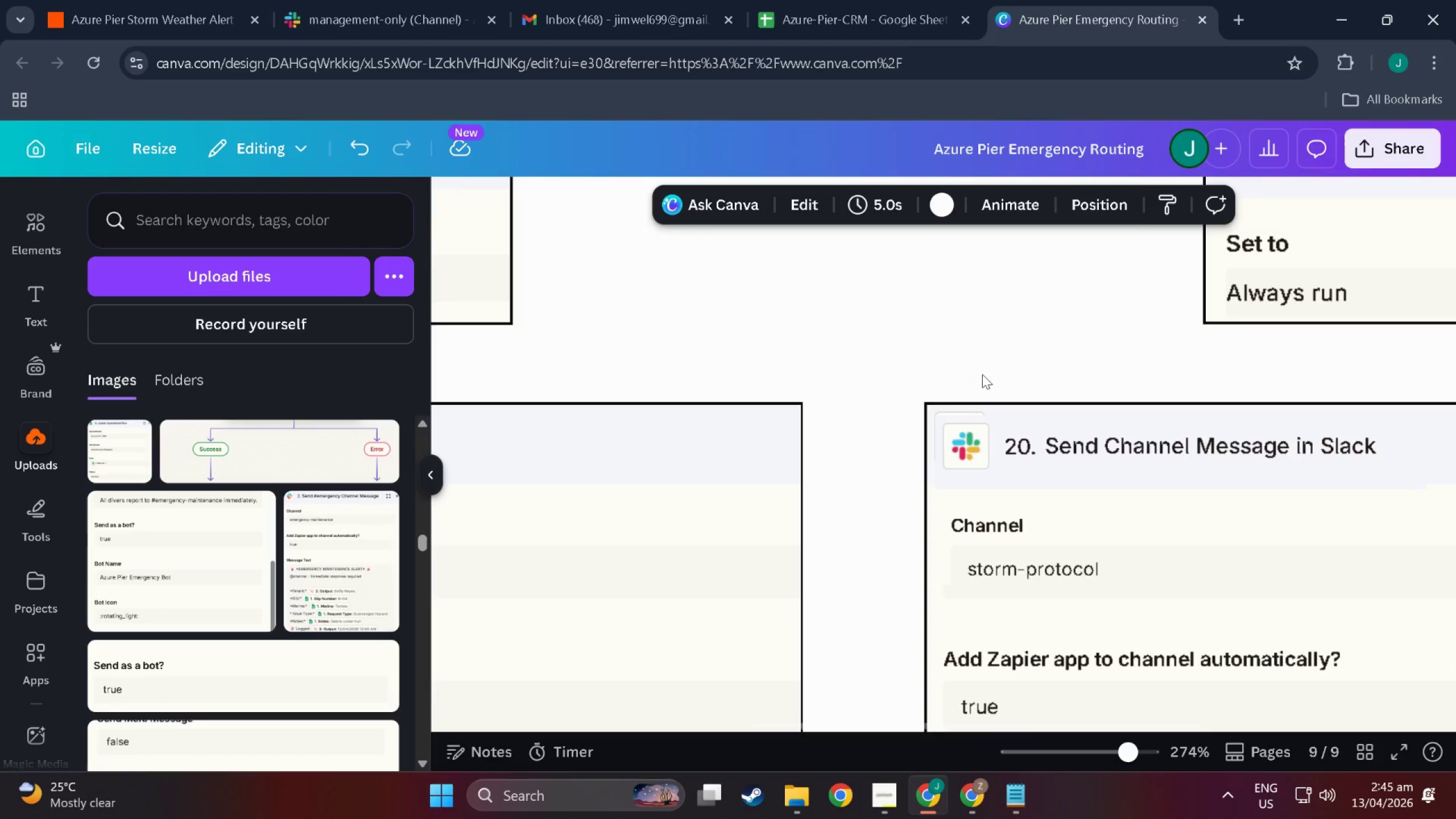 
hold_key(key=ControlLeft, duration=0.6)
scroll: coordinate [982, 374], scroll_direction: down, amount: 3.0
 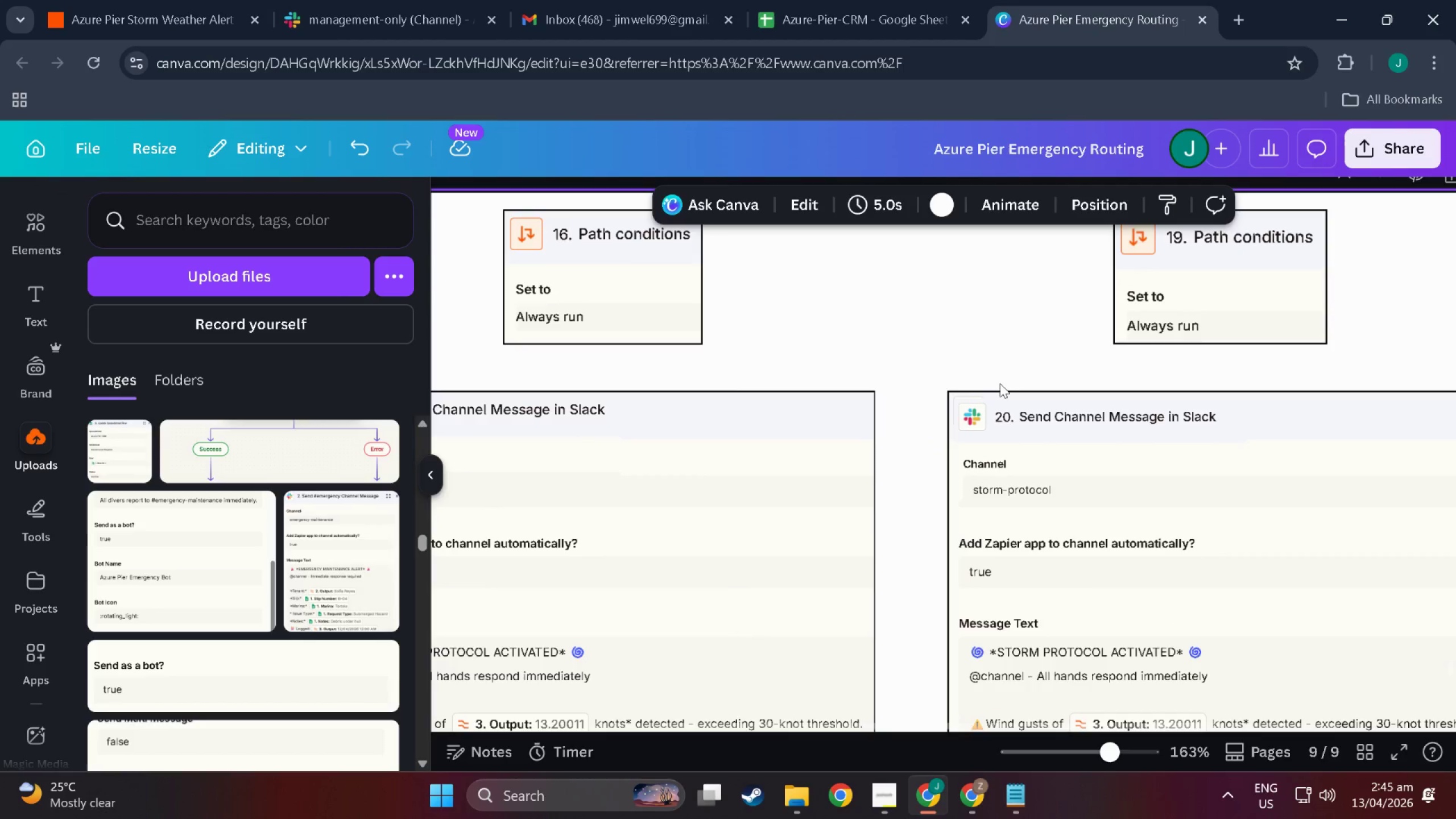 
hold_key(key=ControlLeft, duration=0.55)
scroll: coordinate [792, 445], scroll_direction: down, amount: 20.0
 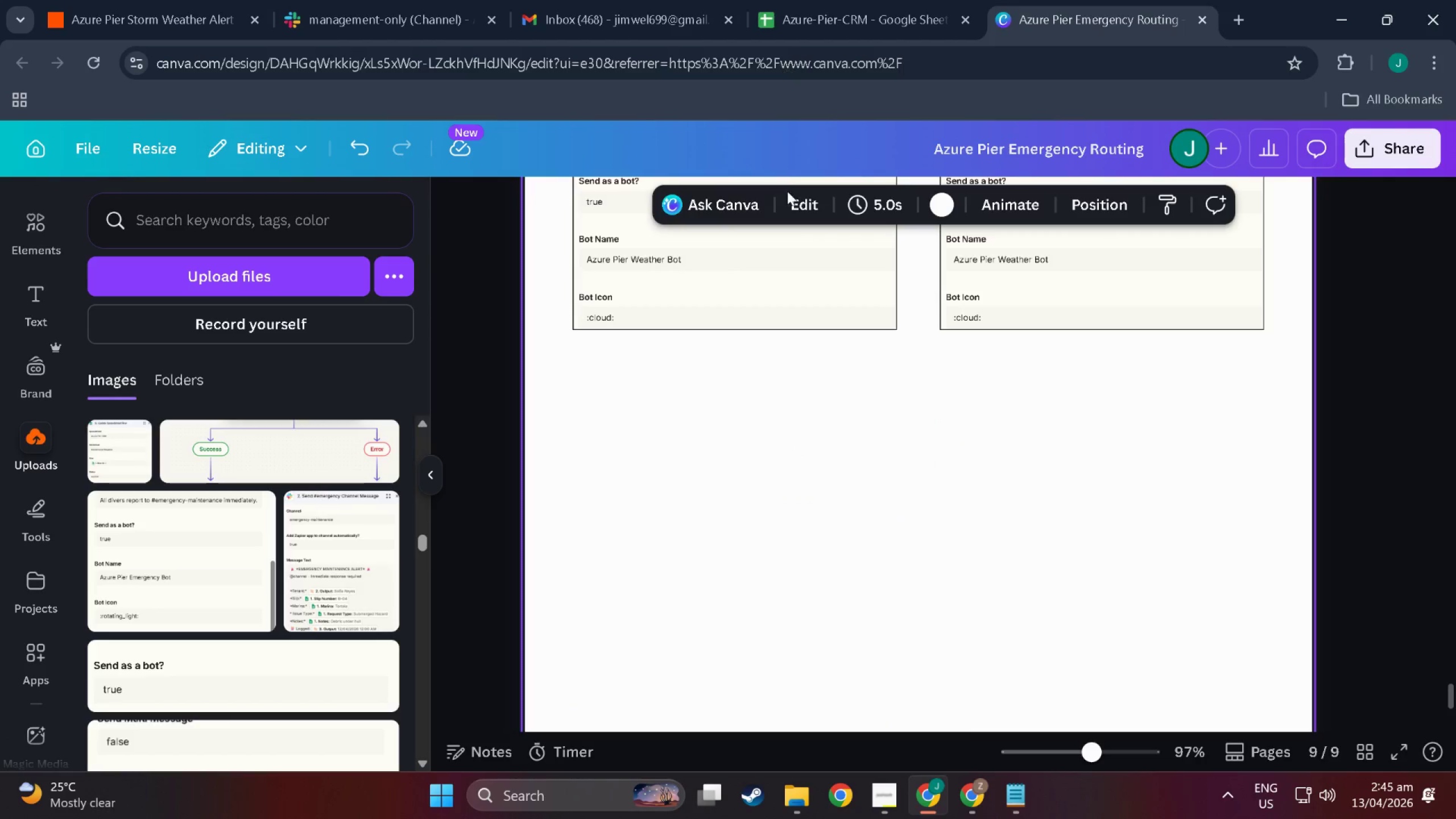 
scroll: coordinate [326, 174], scroll_direction: up, amount: 6.0
 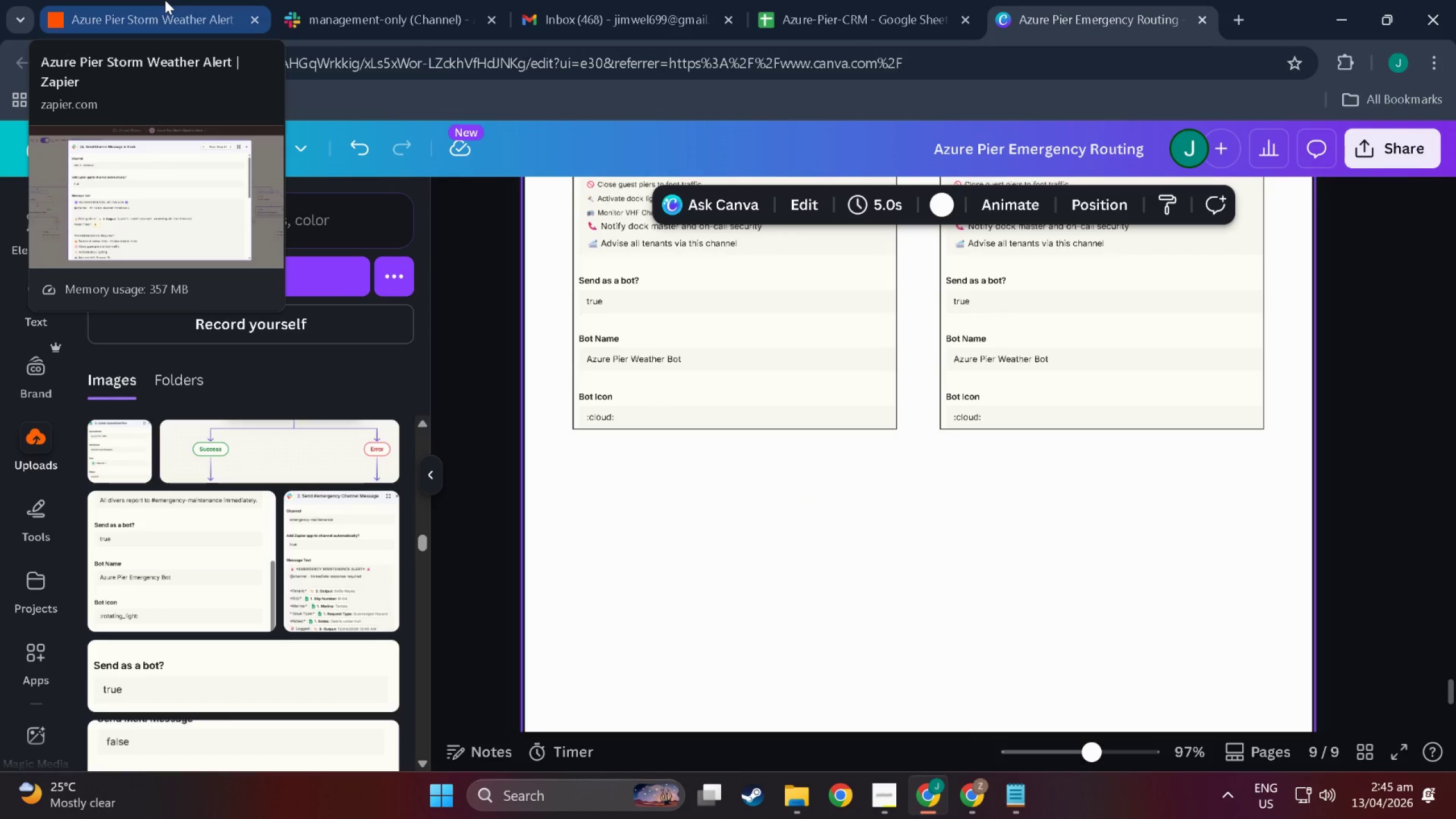 
left_click([165, 0])
 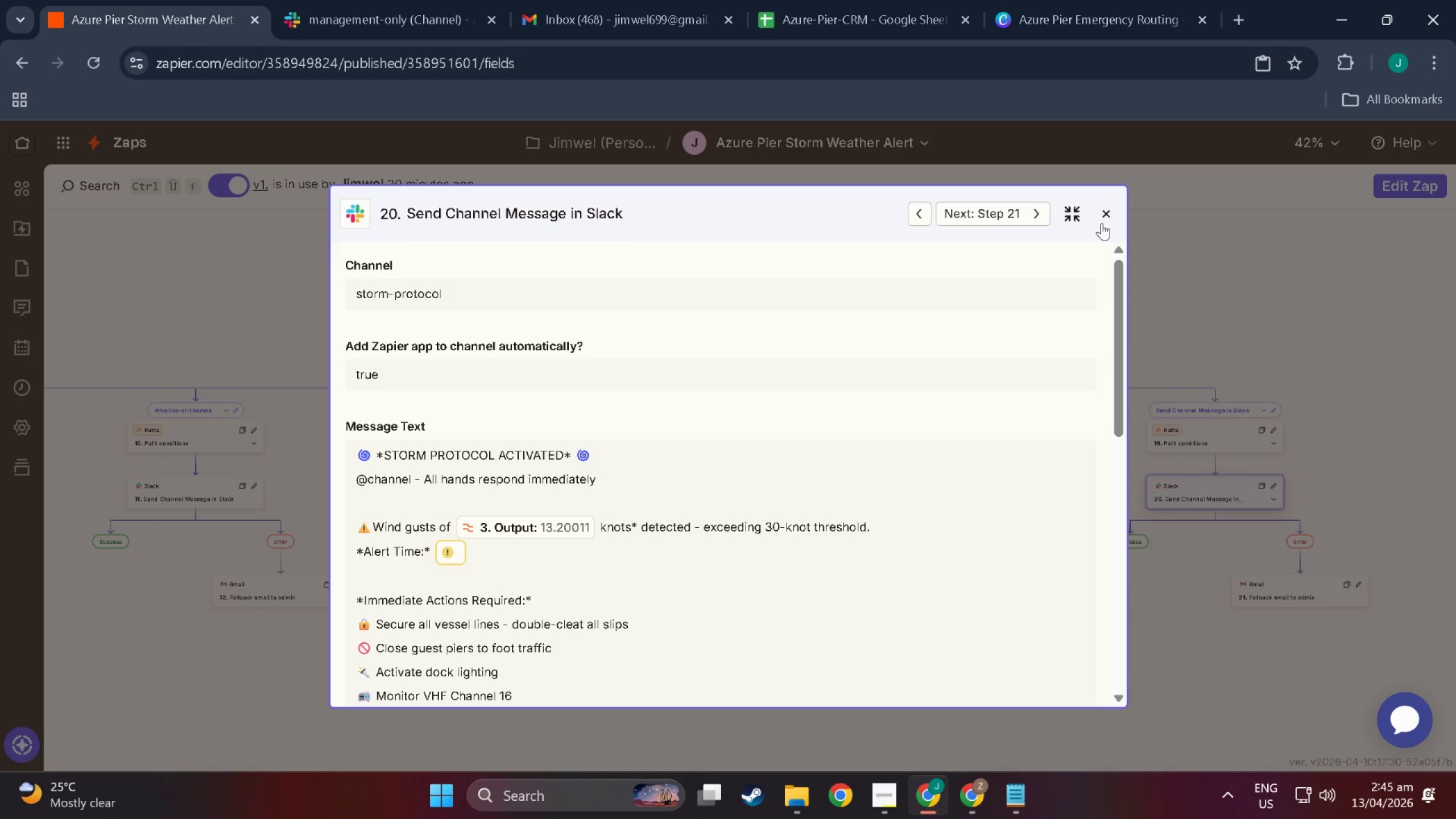 
left_click([1104, 217])
 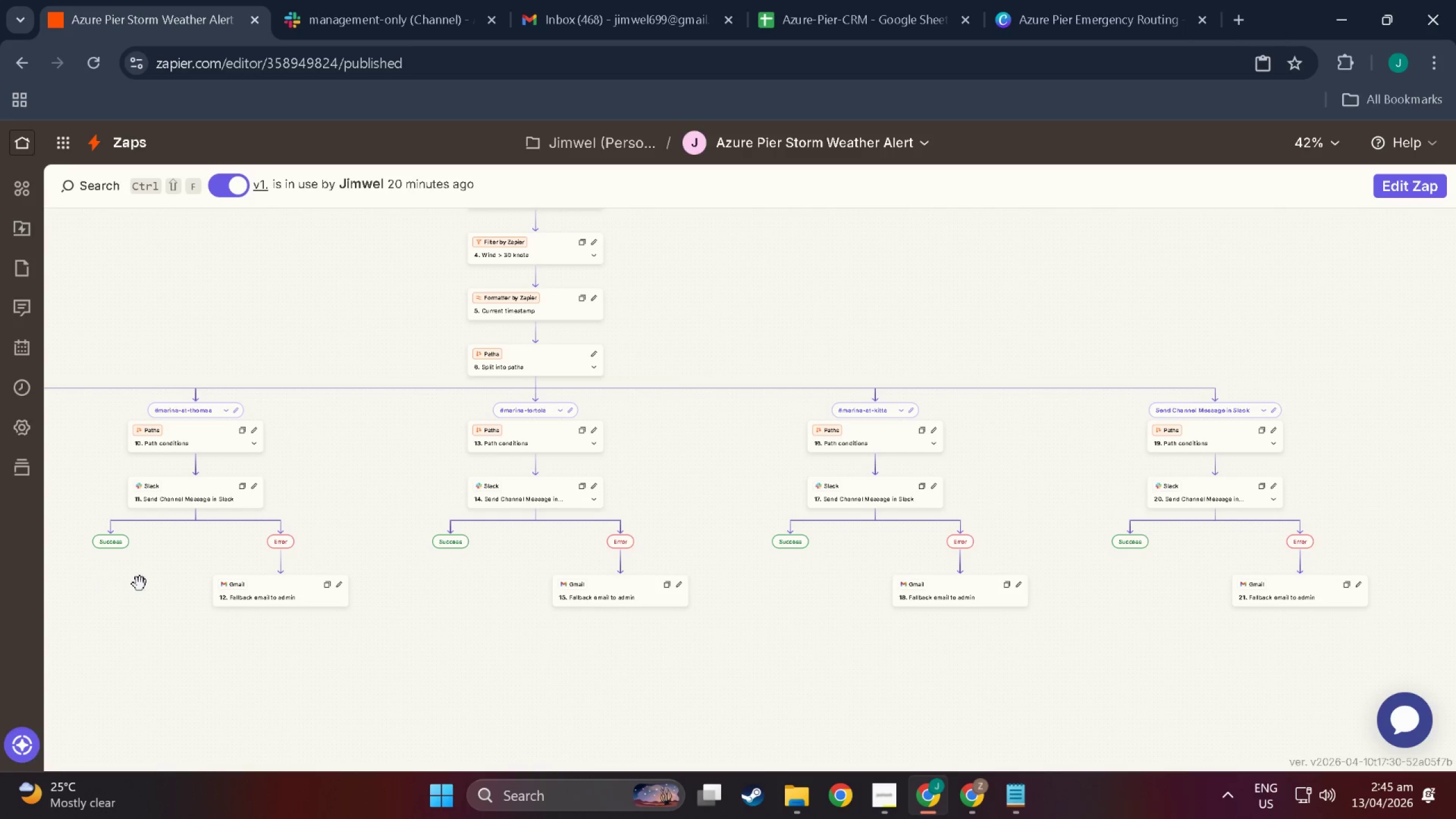 
left_click_drag(start_coordinate=[142, 584], to_coordinate=[923, 523])
 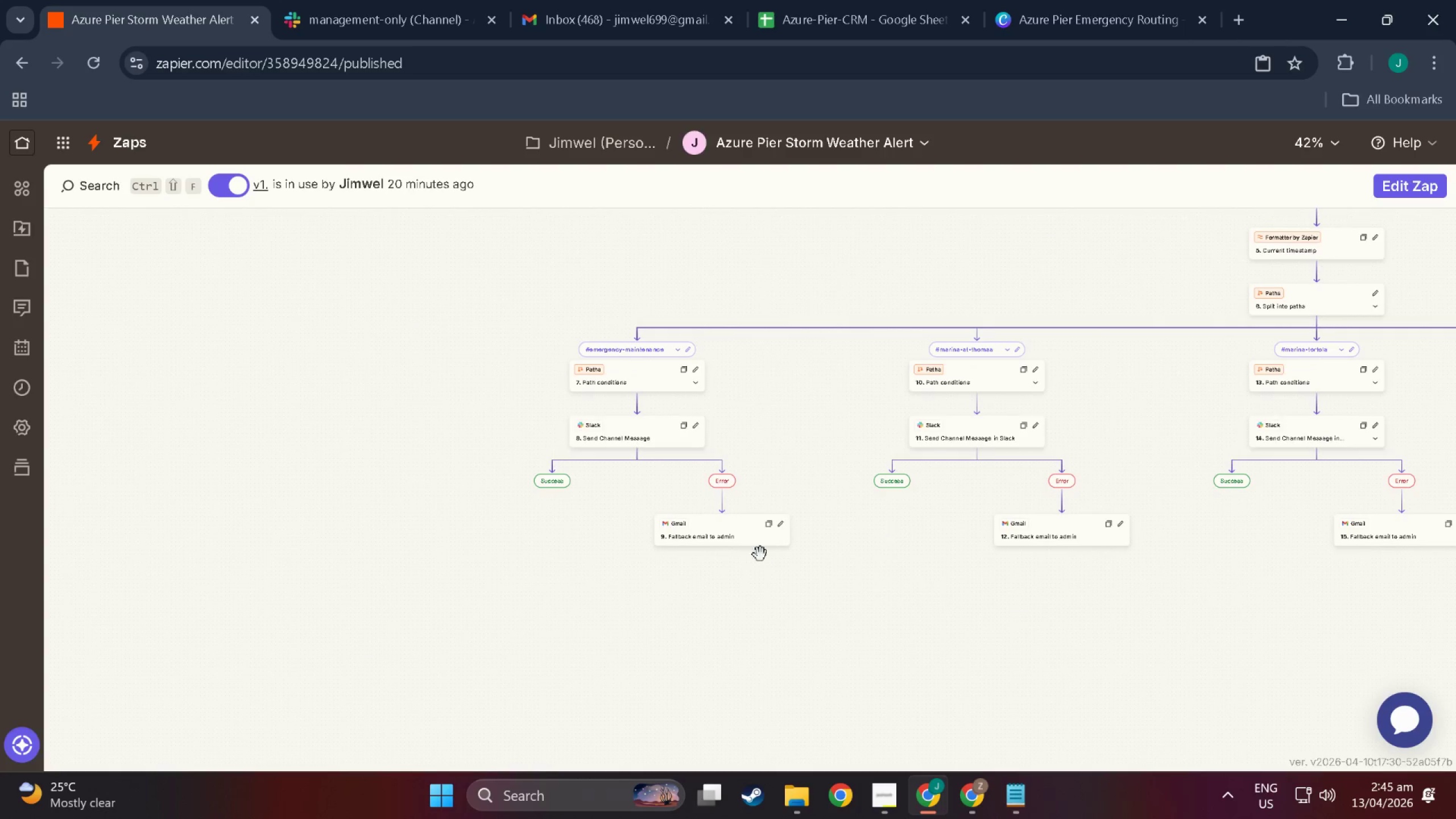 
hold_key(key=ControlLeft, duration=1.39)
 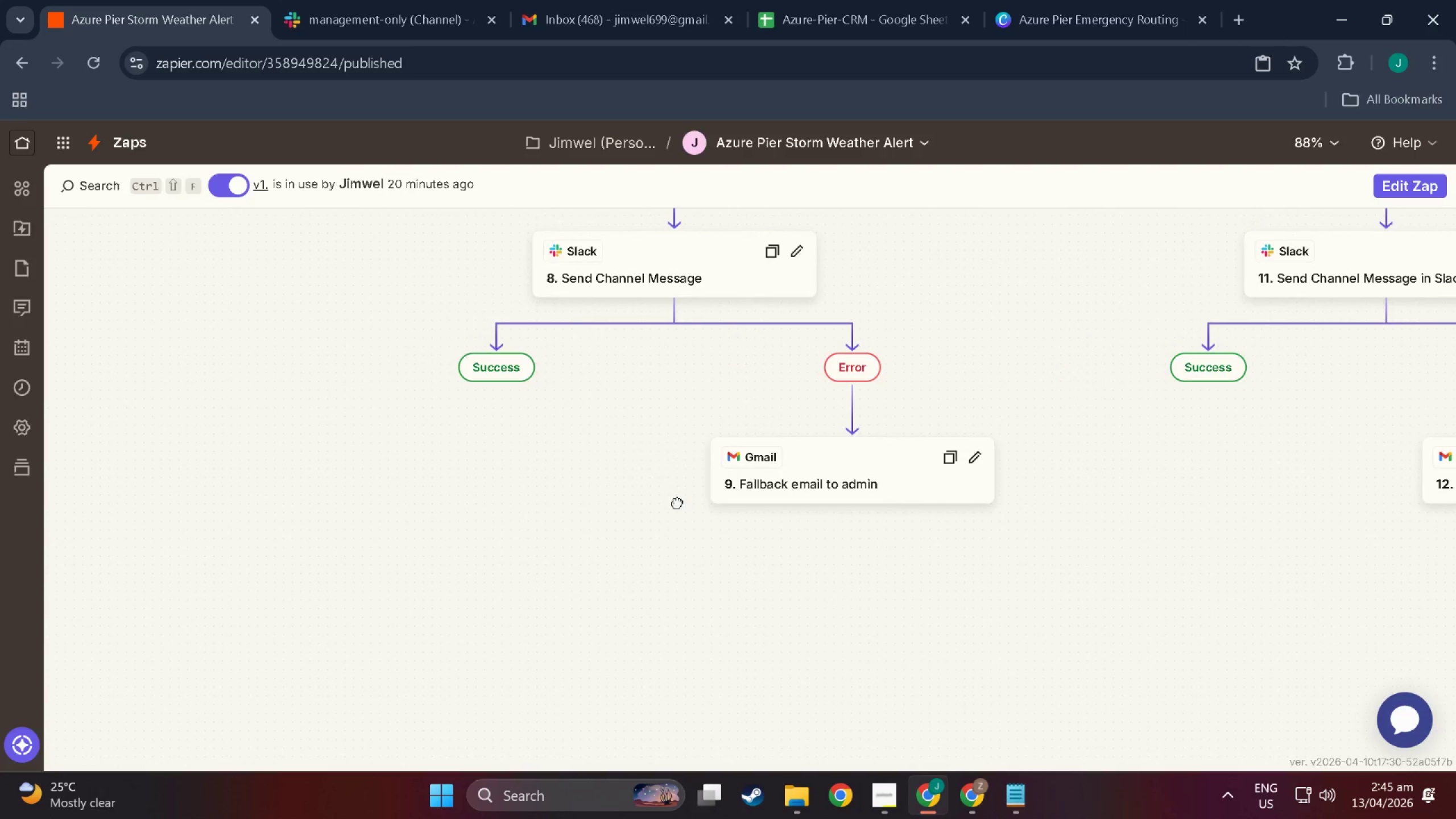 
left_click_drag(start_coordinate=[549, 520], to_coordinate=[677, 503])
 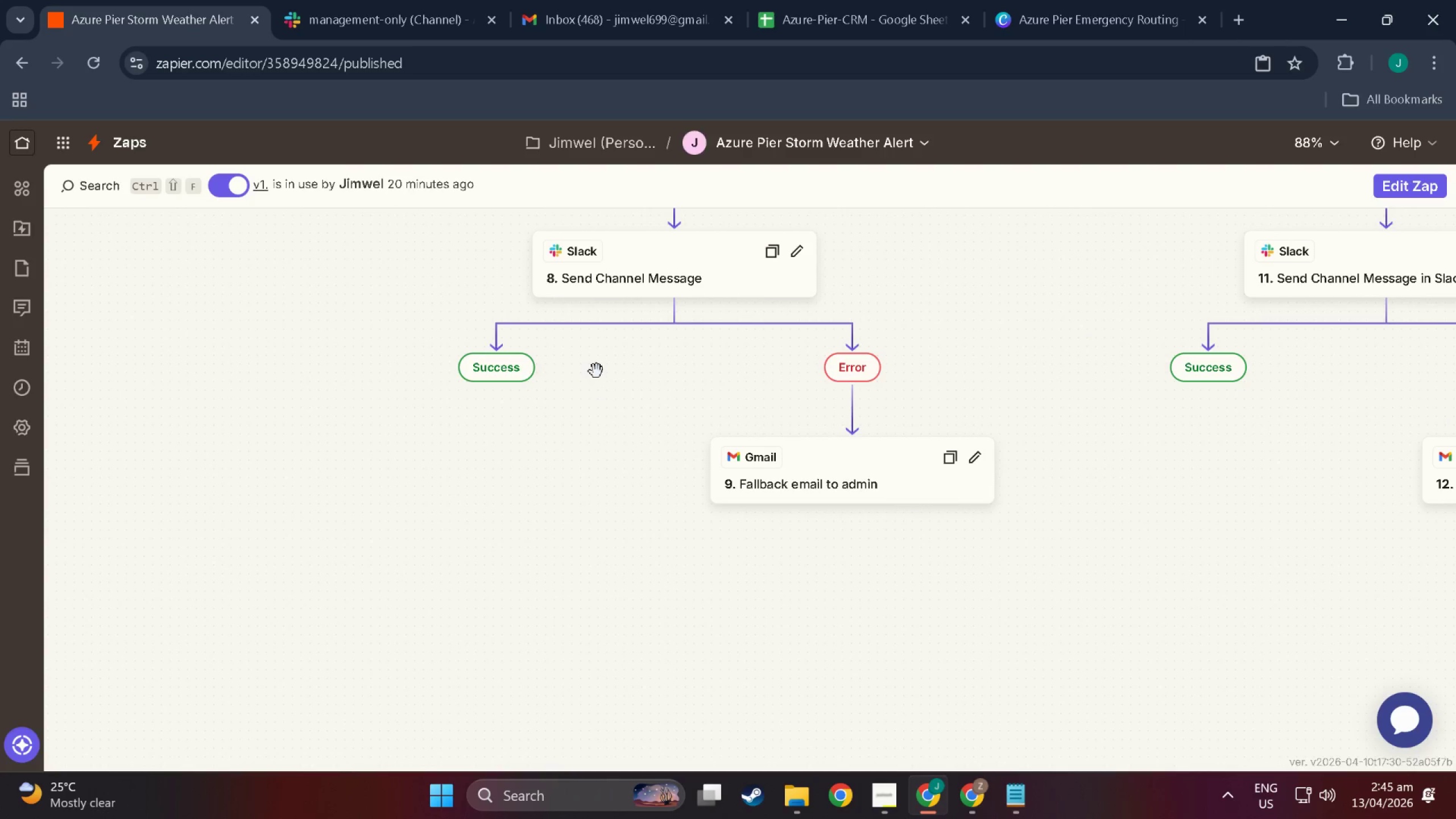 
scroll: coordinate [707, 575], scroll_direction: up, amount: 16.0
 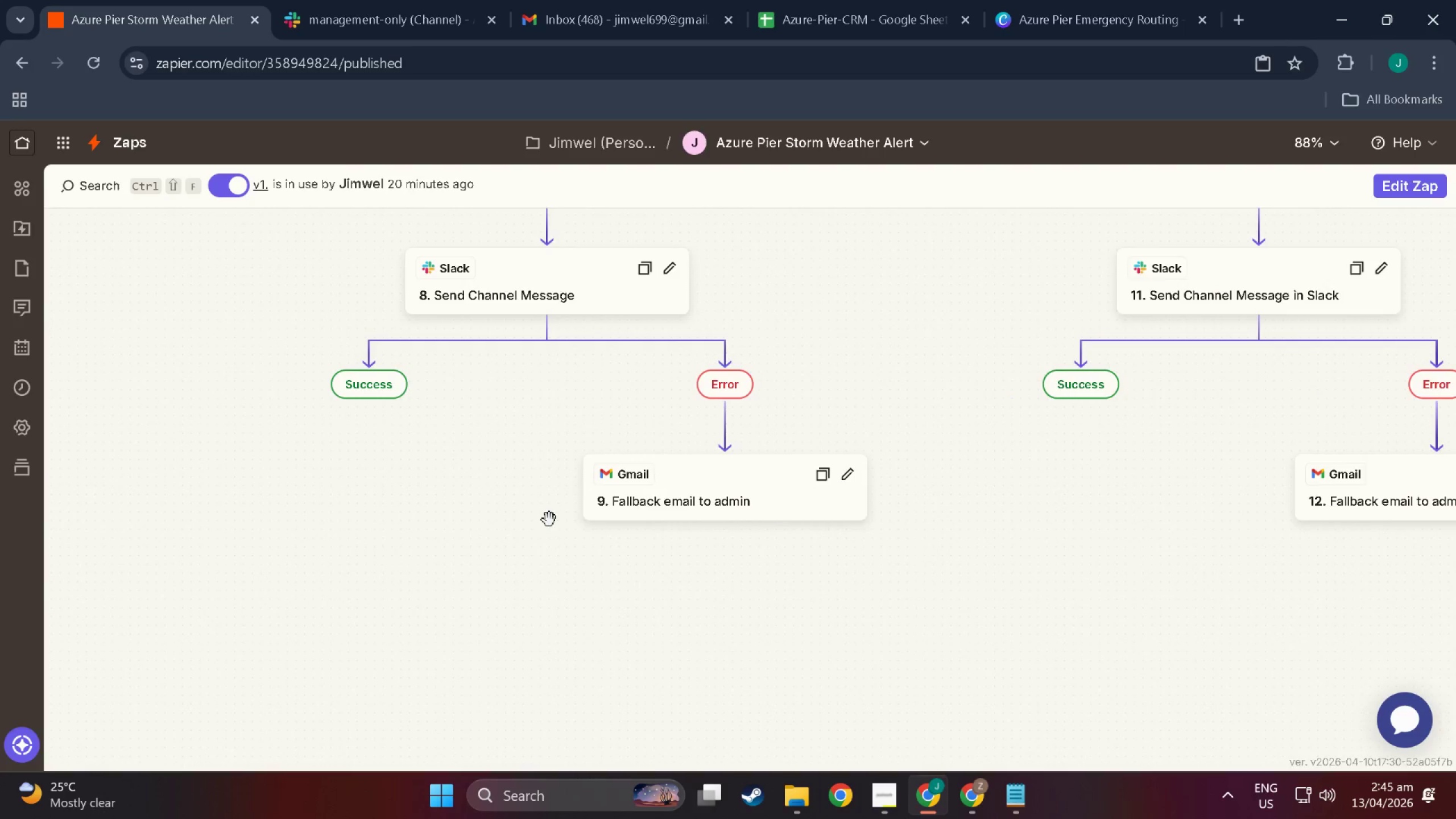 
key(Meta+MetaLeft)
 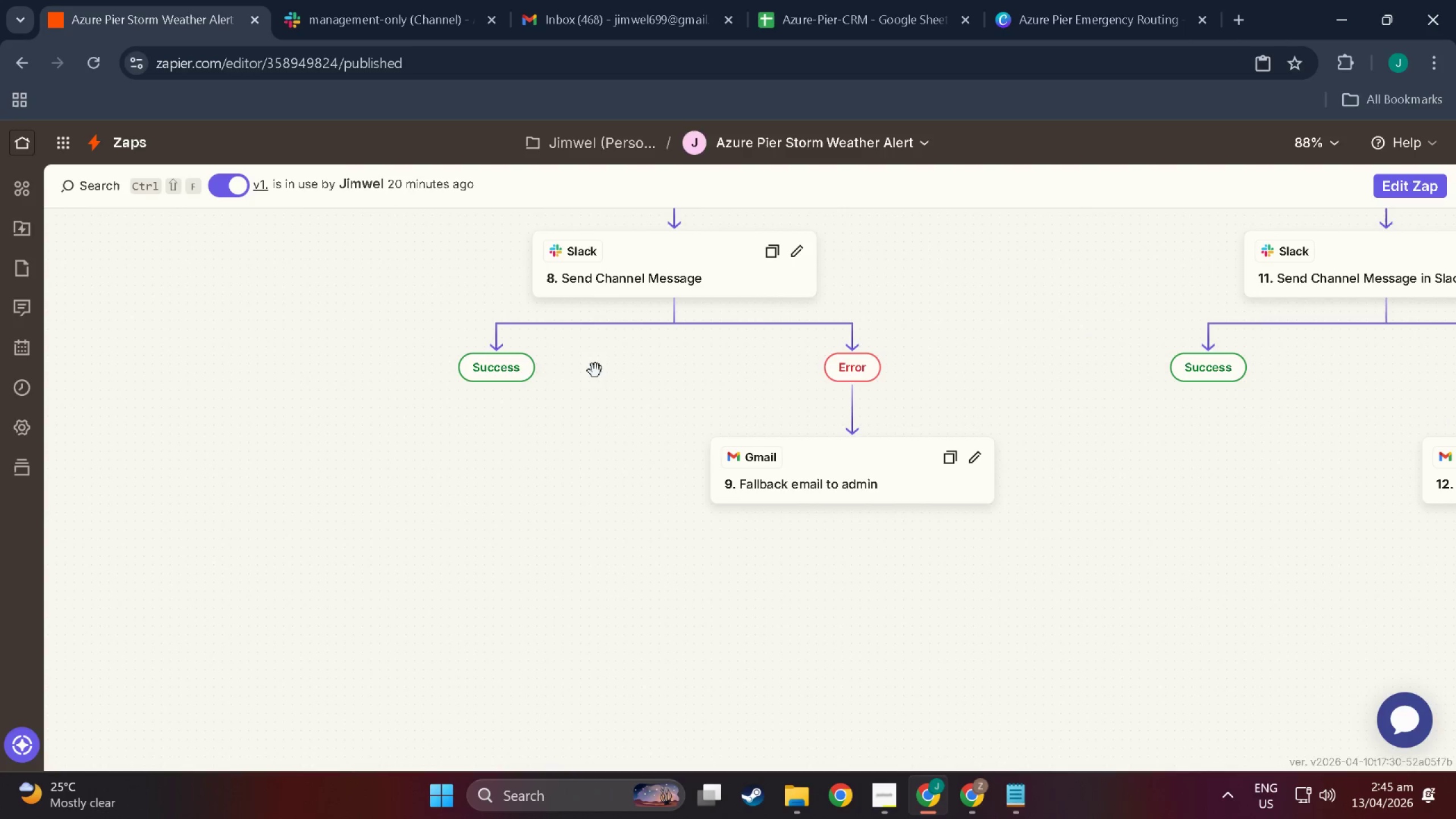 
key(Meta+Shift+ShiftLeft)
 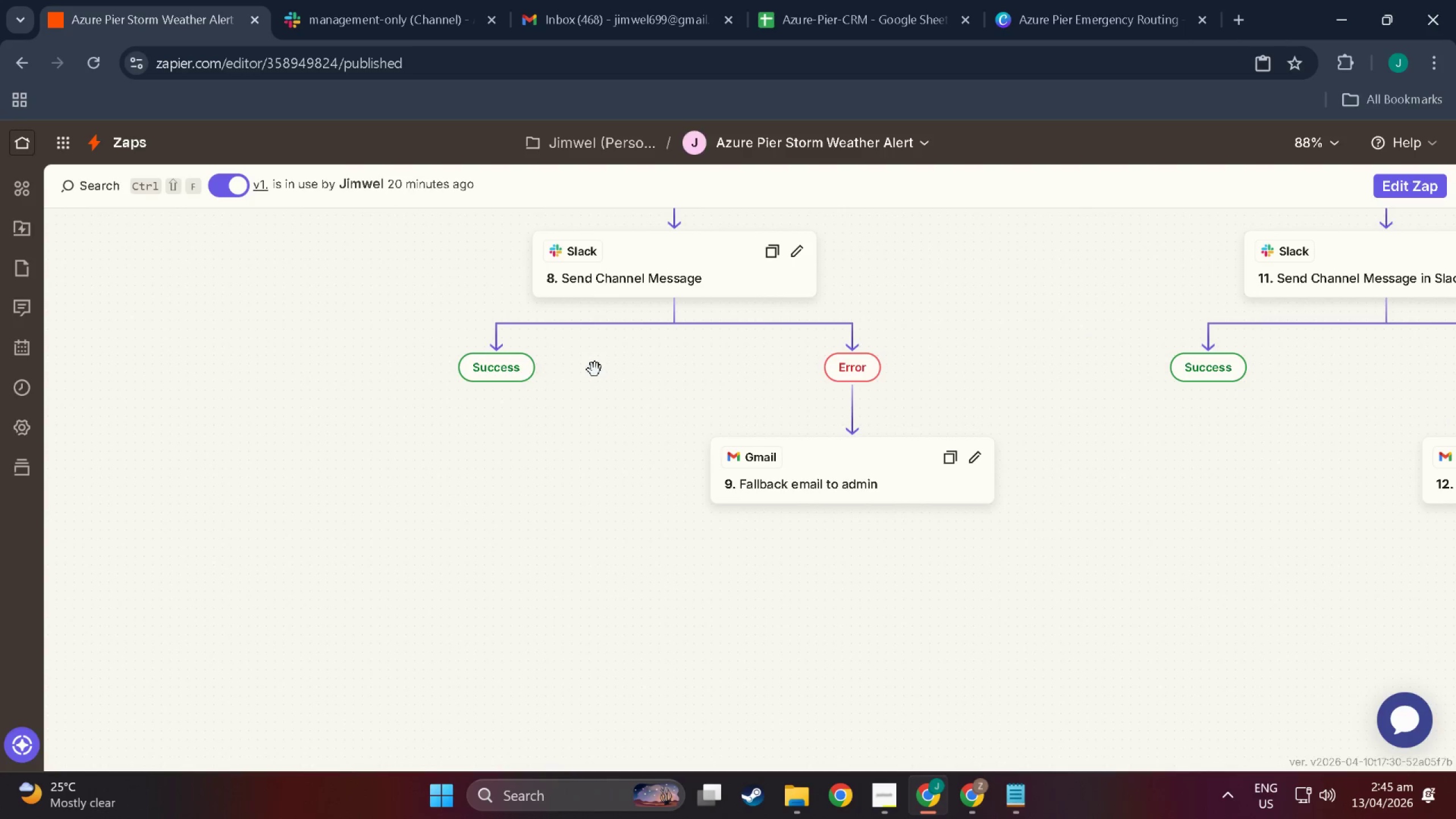 
key(Meta+Shift+S)
 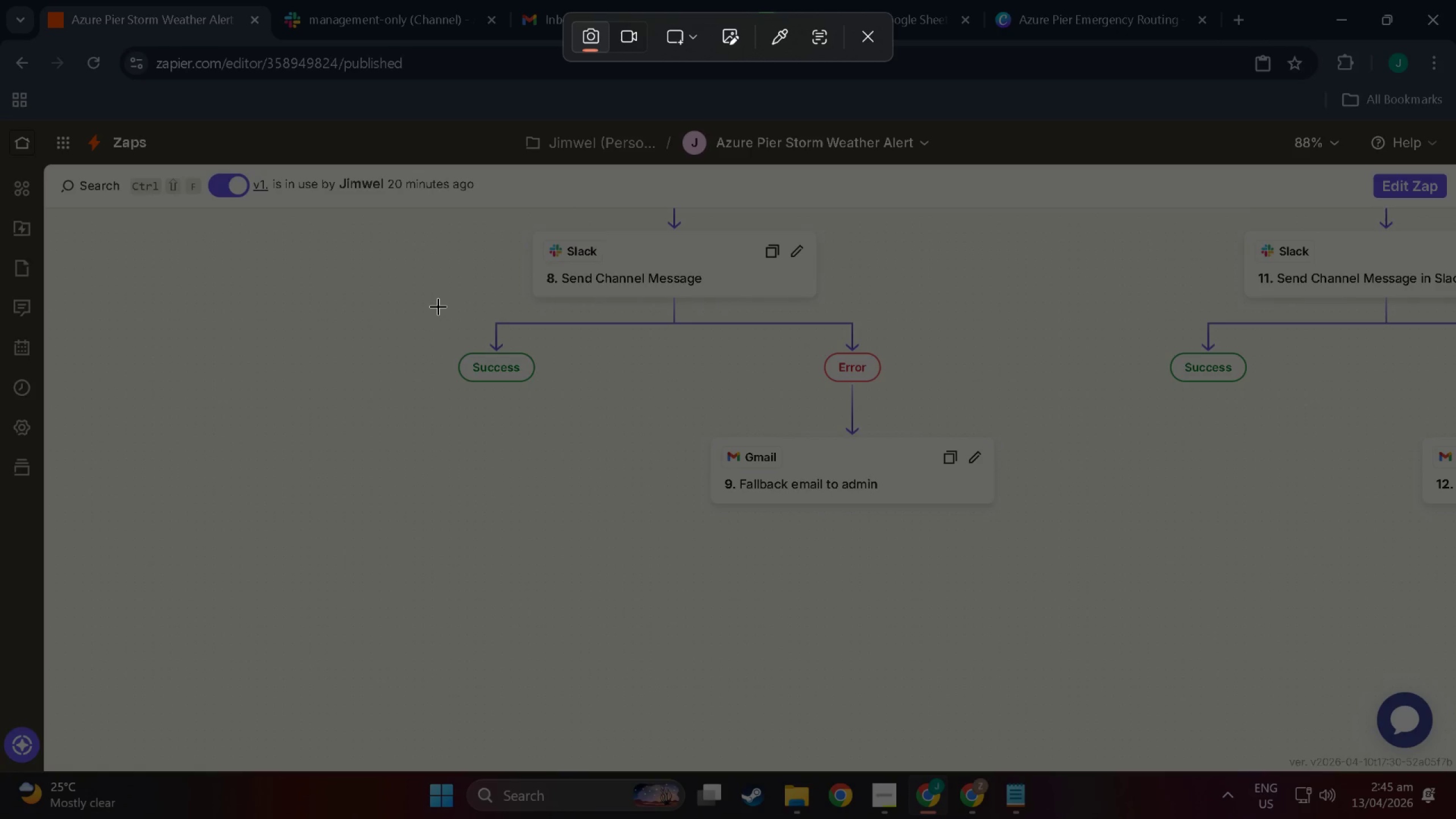 
left_click_drag(start_coordinate=[433, 300], to_coordinate=[885, 436])
 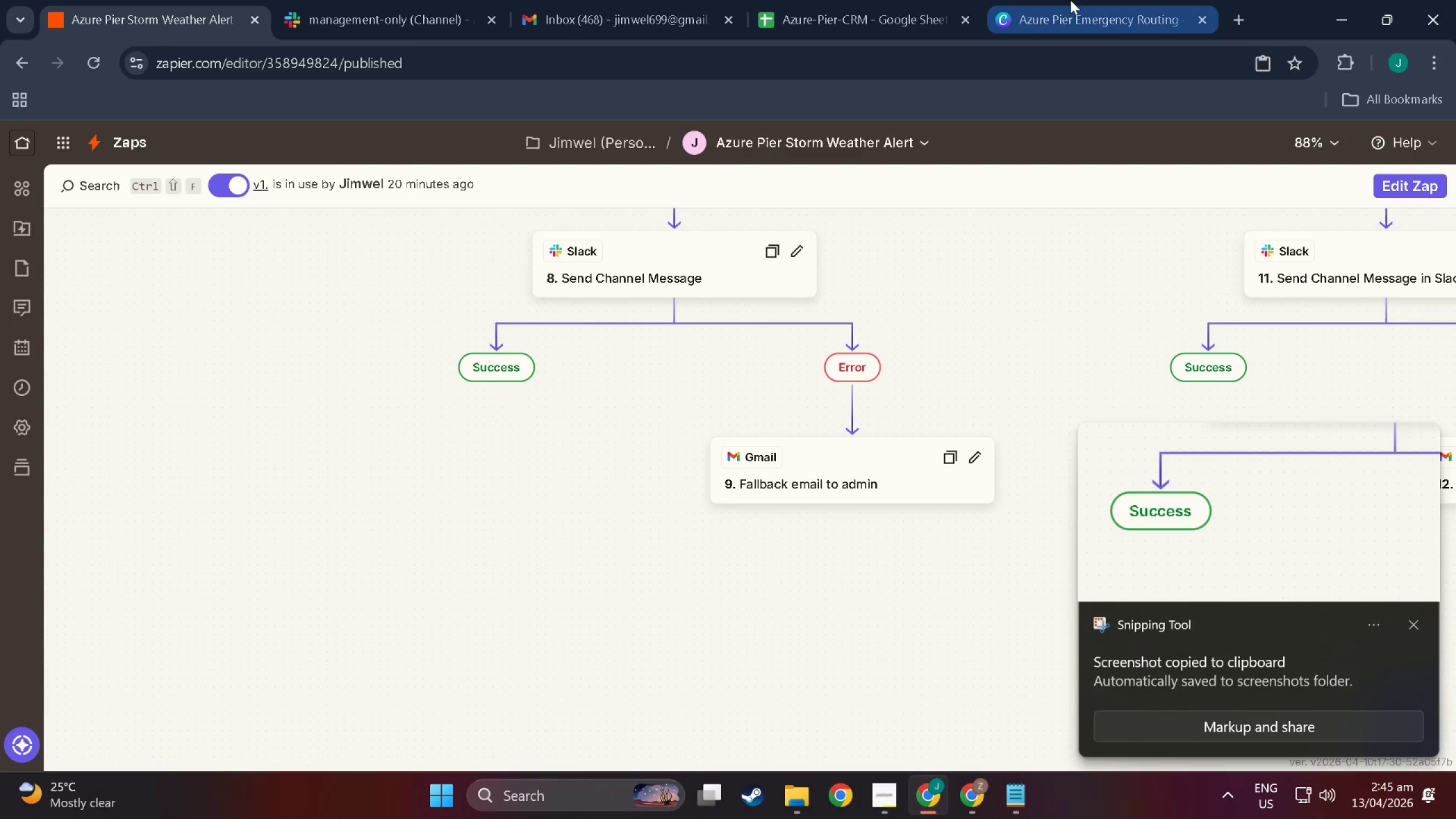 
left_click([1070, 0])
 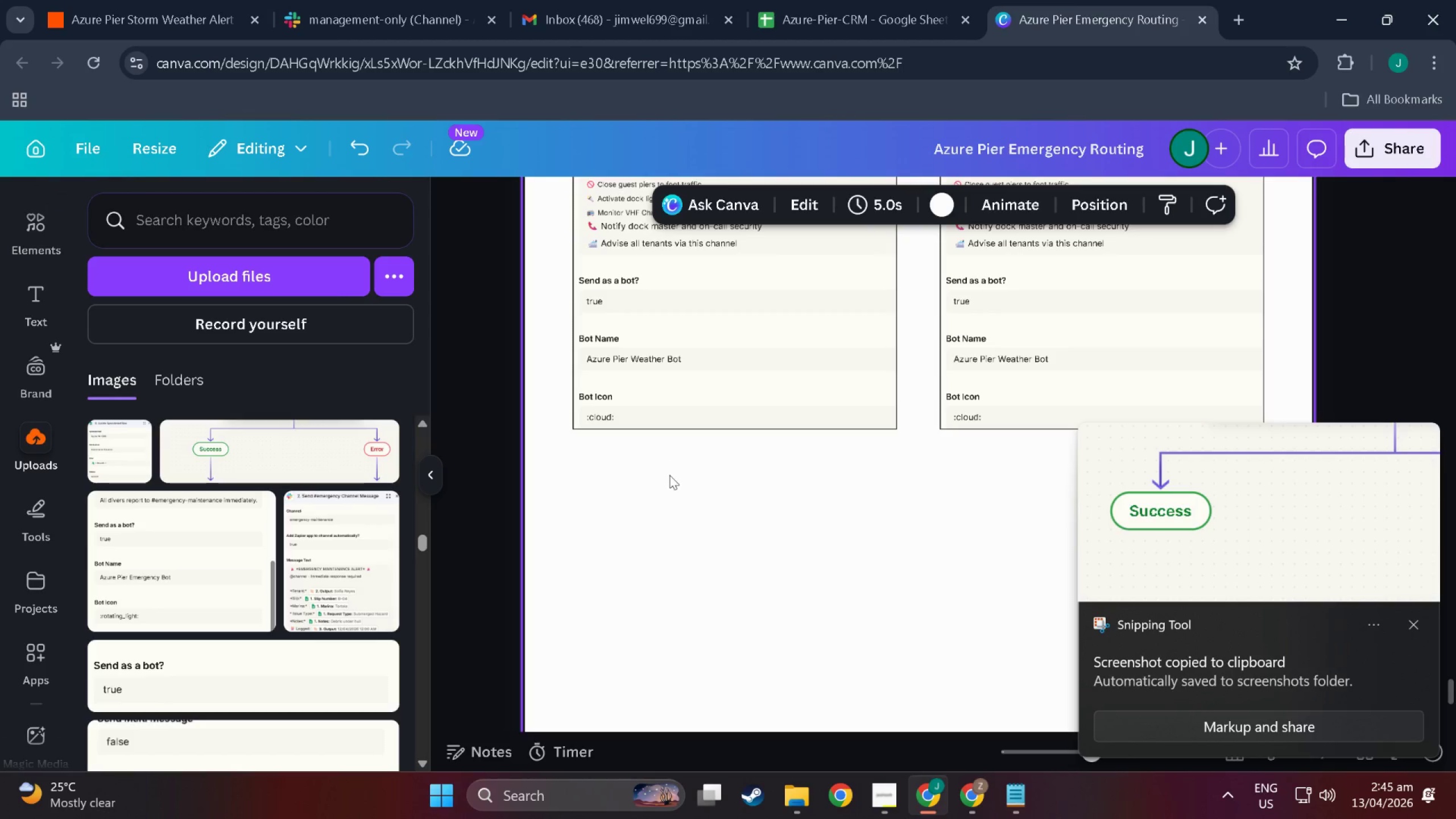 
left_click([669, 475])
 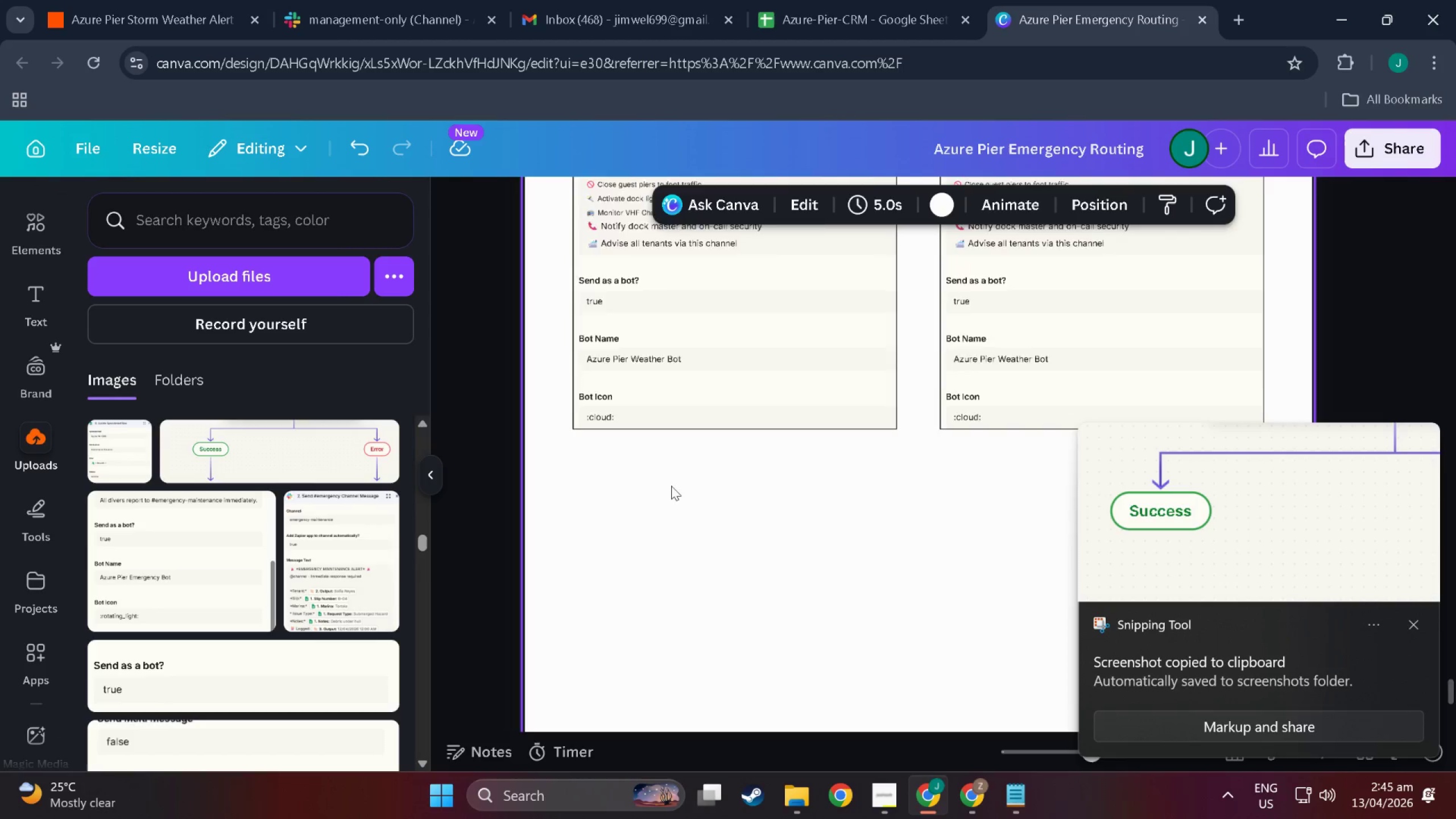 
key(Control+V)
 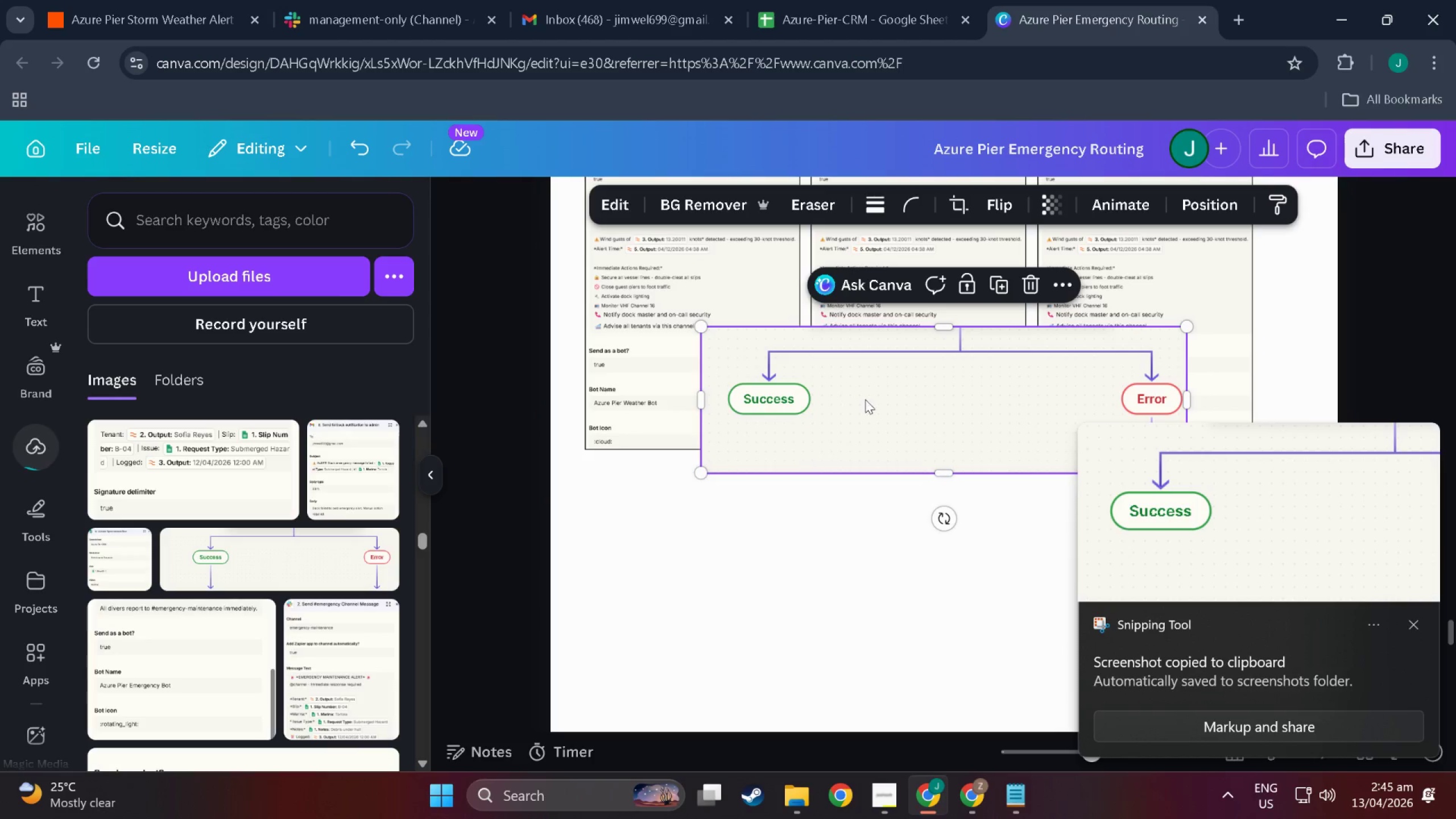 
scroll: coordinate [670, 464], scroll_direction: up, amount: 38.0
 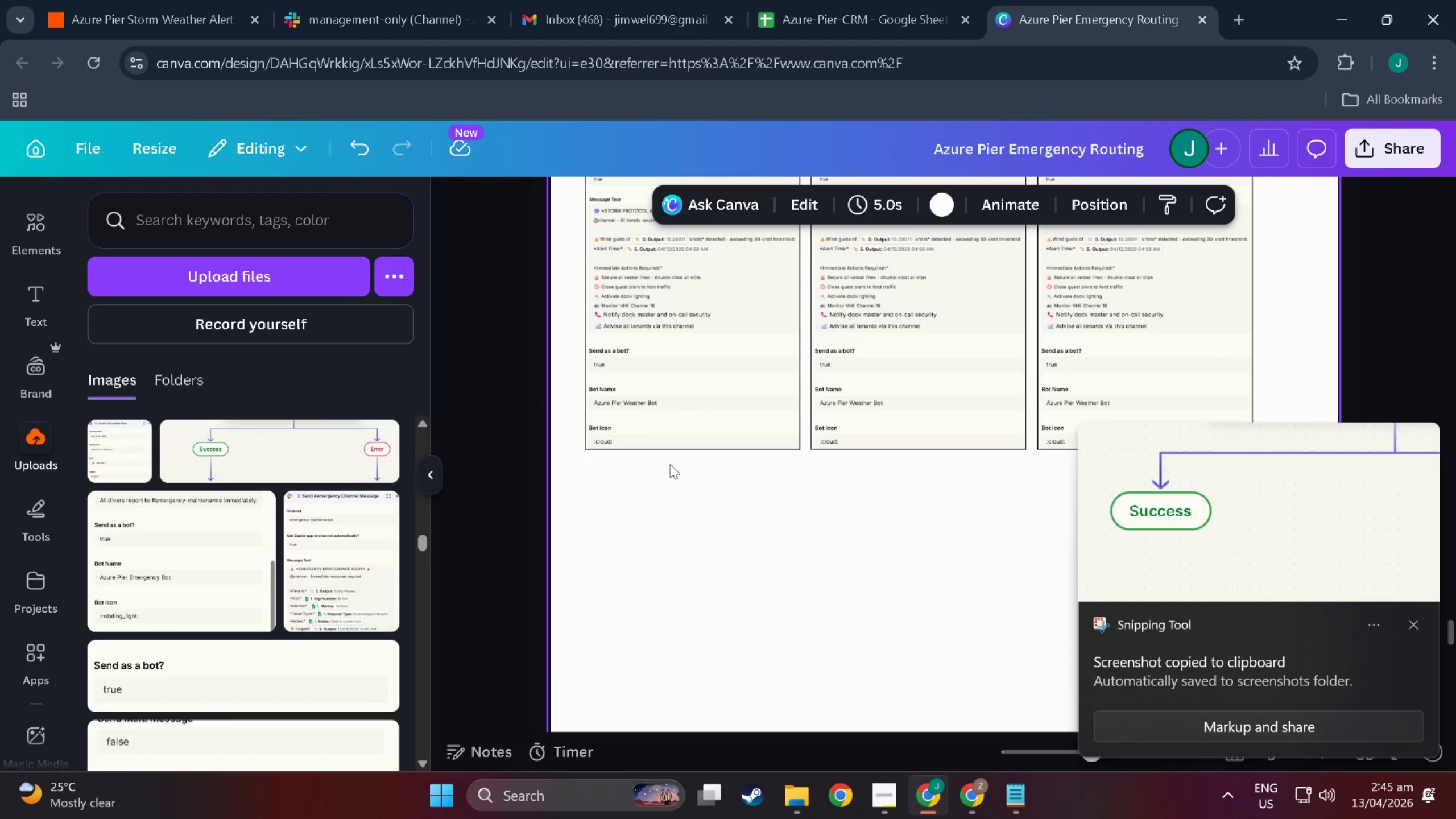 
left_click_drag(start_coordinate=[923, 419], to_coordinate=[786, 564])
 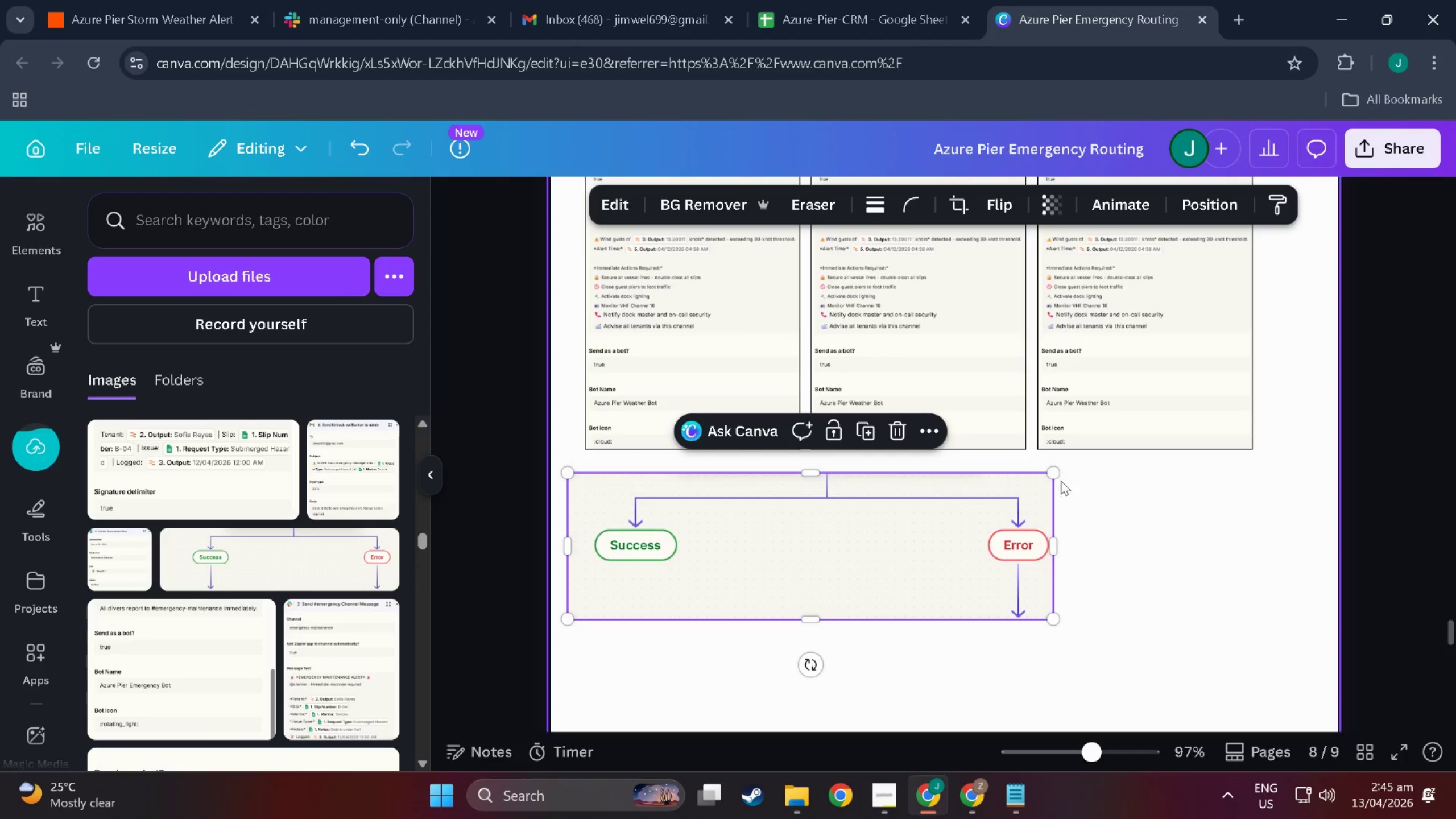 
left_click_drag(start_coordinate=[1058, 474], to_coordinate=[758, 546])
 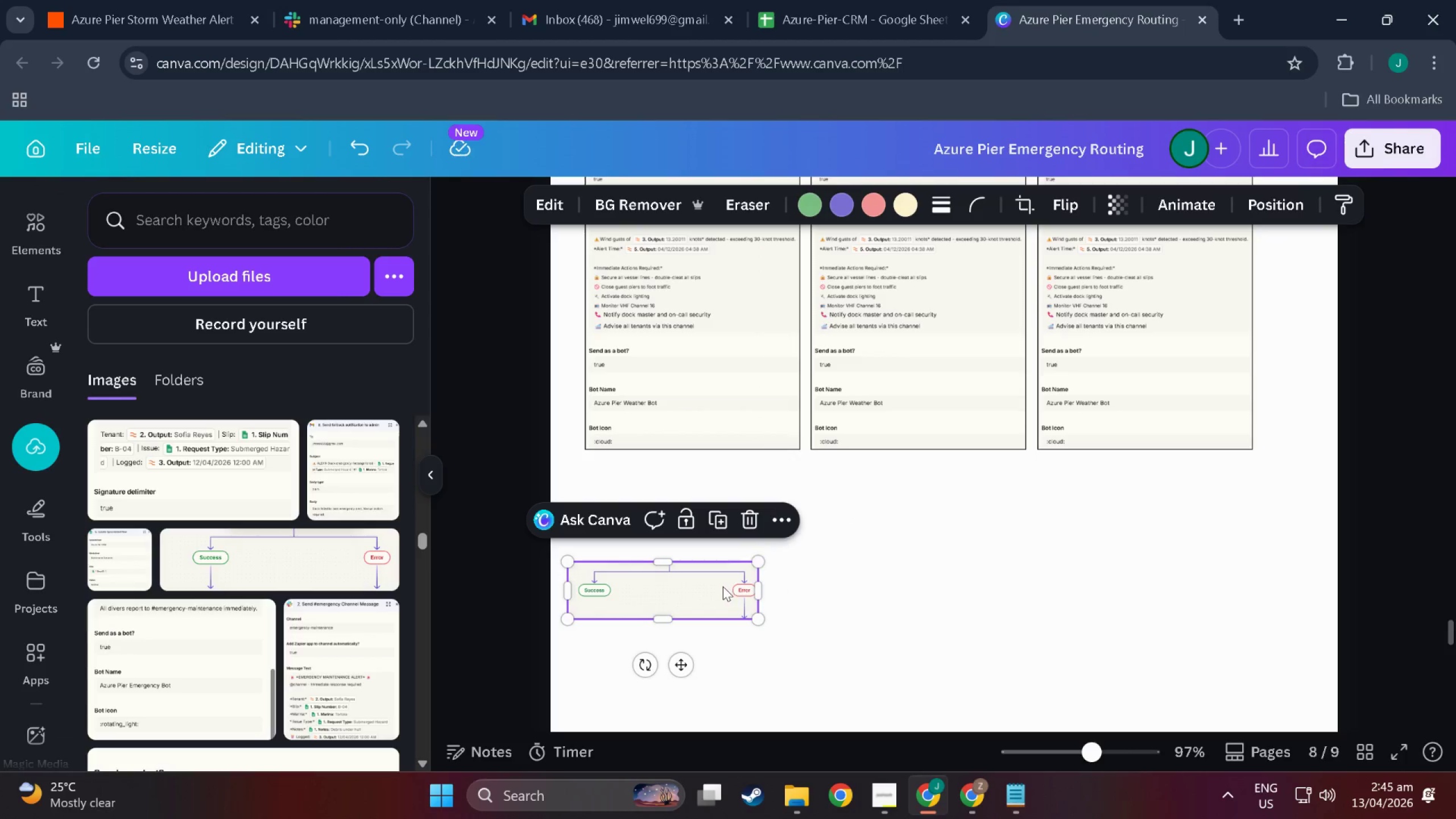 
left_click_drag(start_coordinate=[723, 586], to_coordinate=[737, 478])
 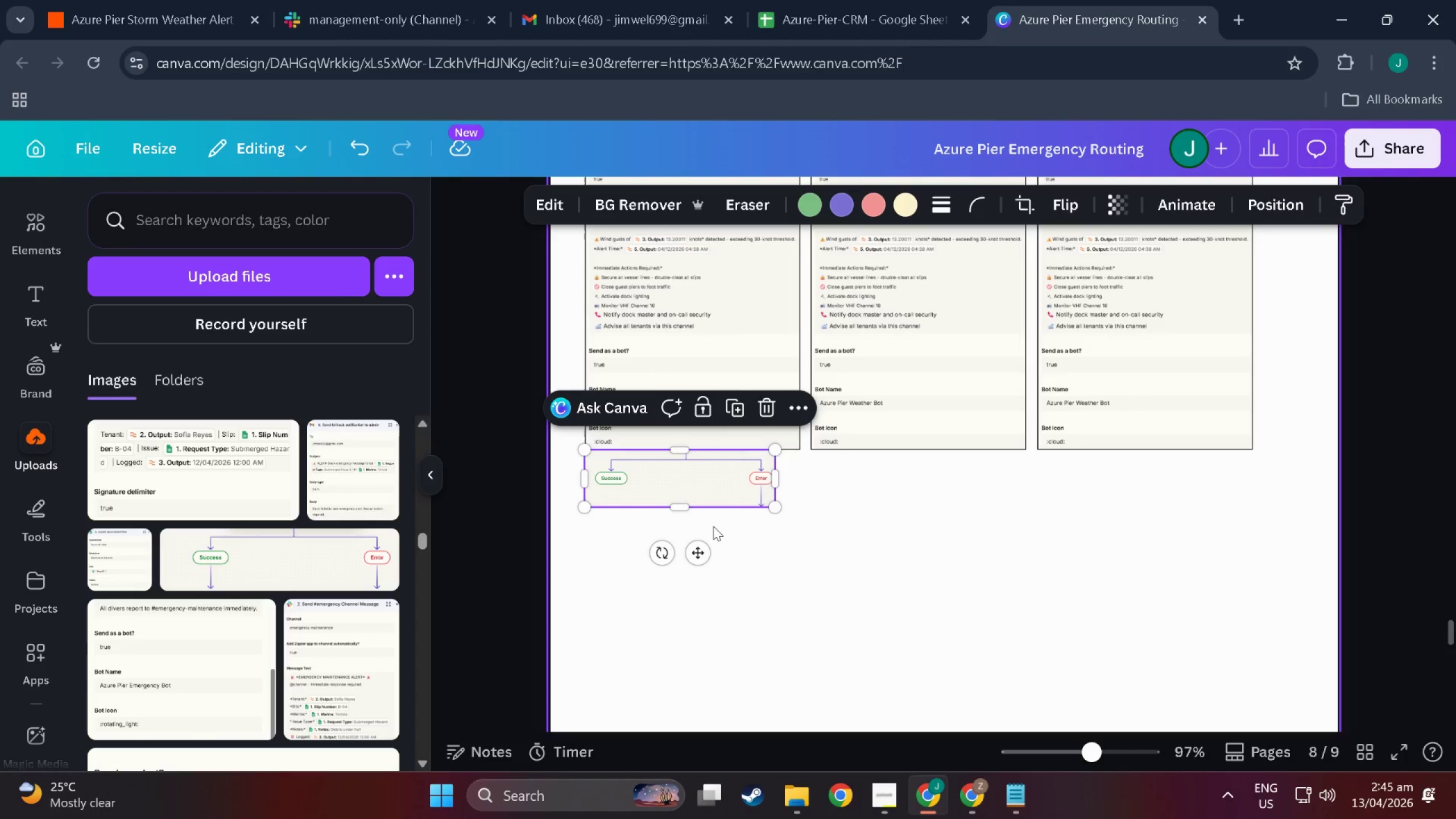 
key(Control+V)
 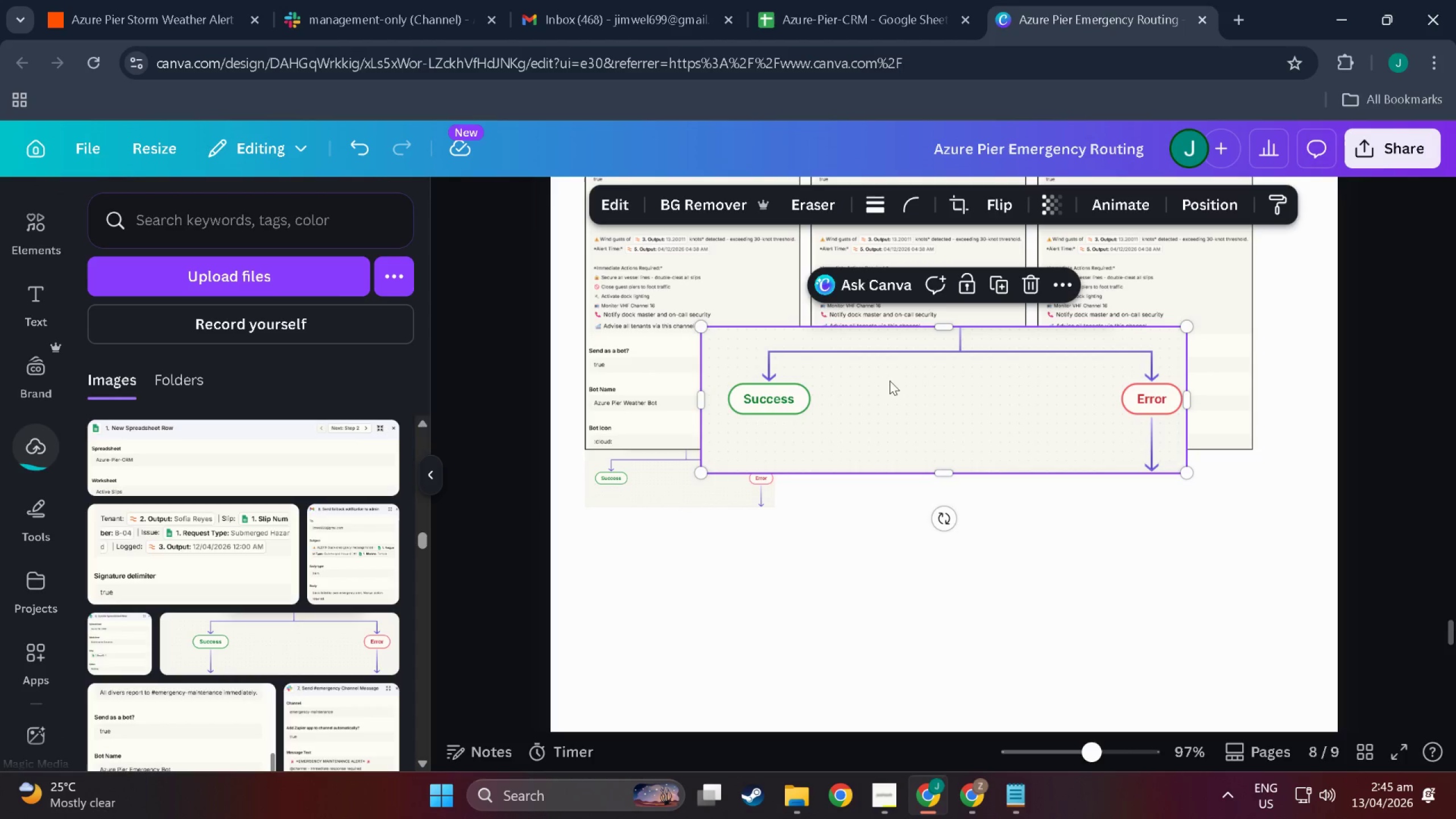 
left_click_drag(start_coordinate=[966, 390], to_coordinate=[1076, 516])
 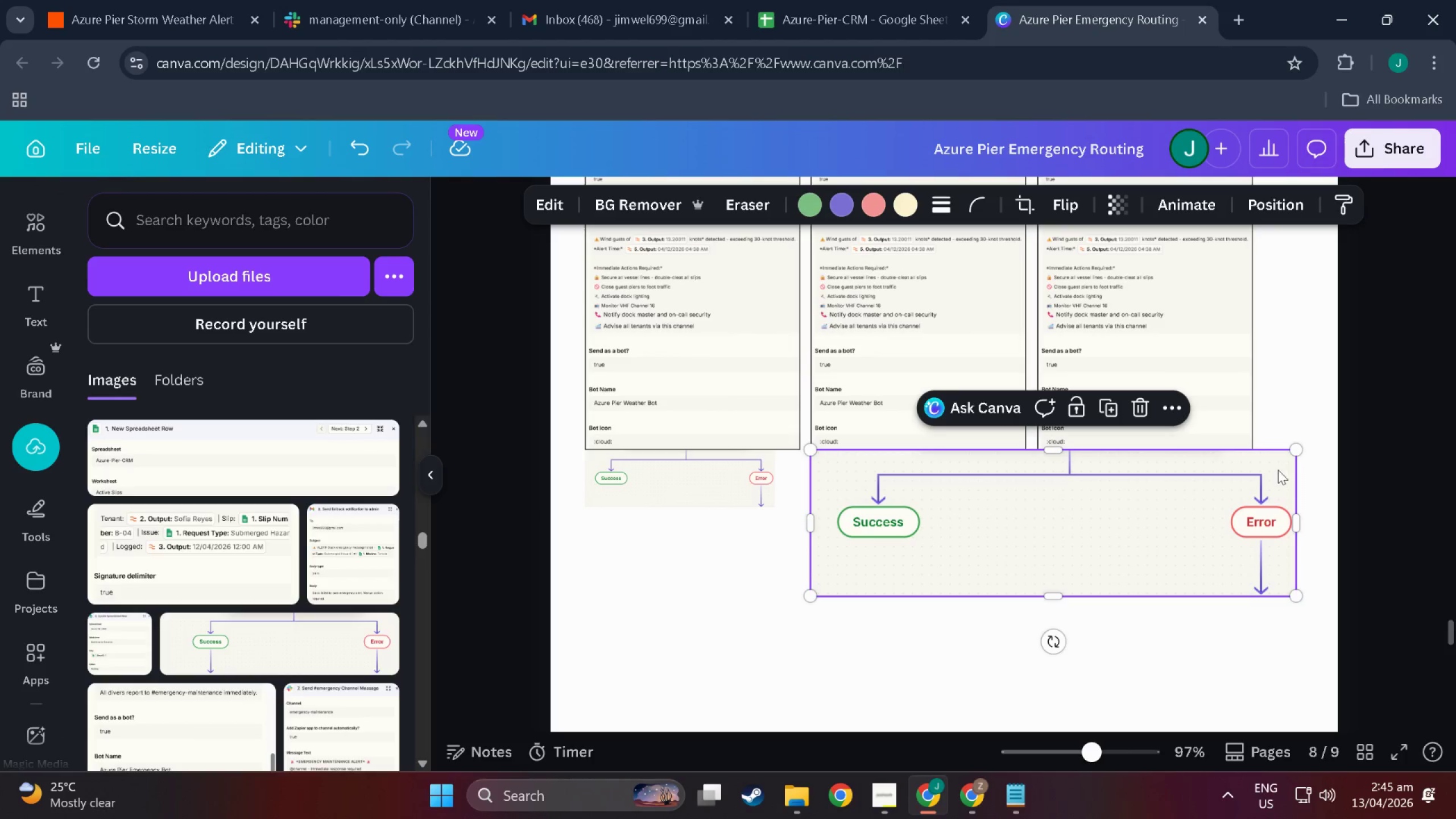 
key(Control+Z)
 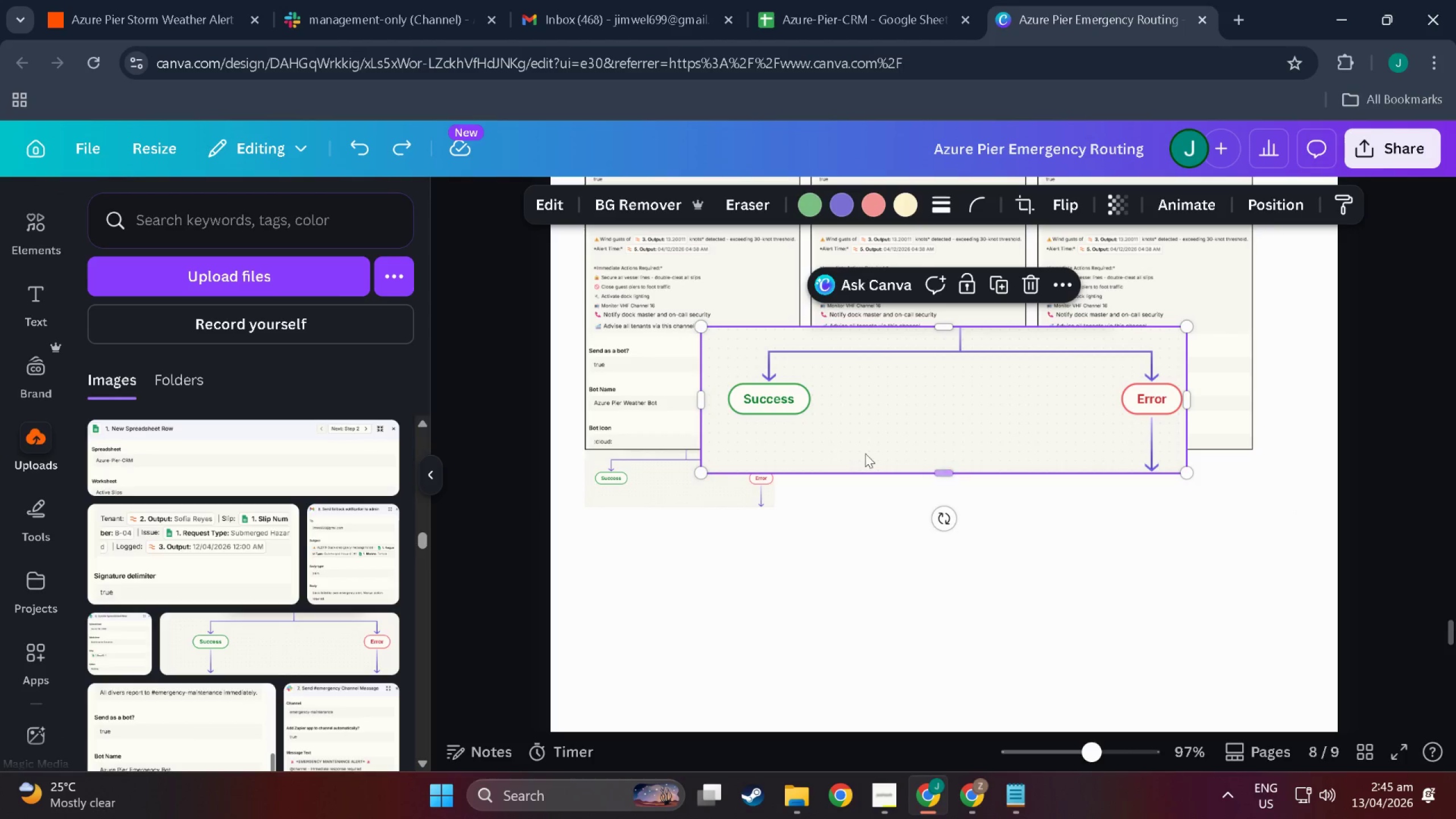 
key(Control+ControlLeft)
 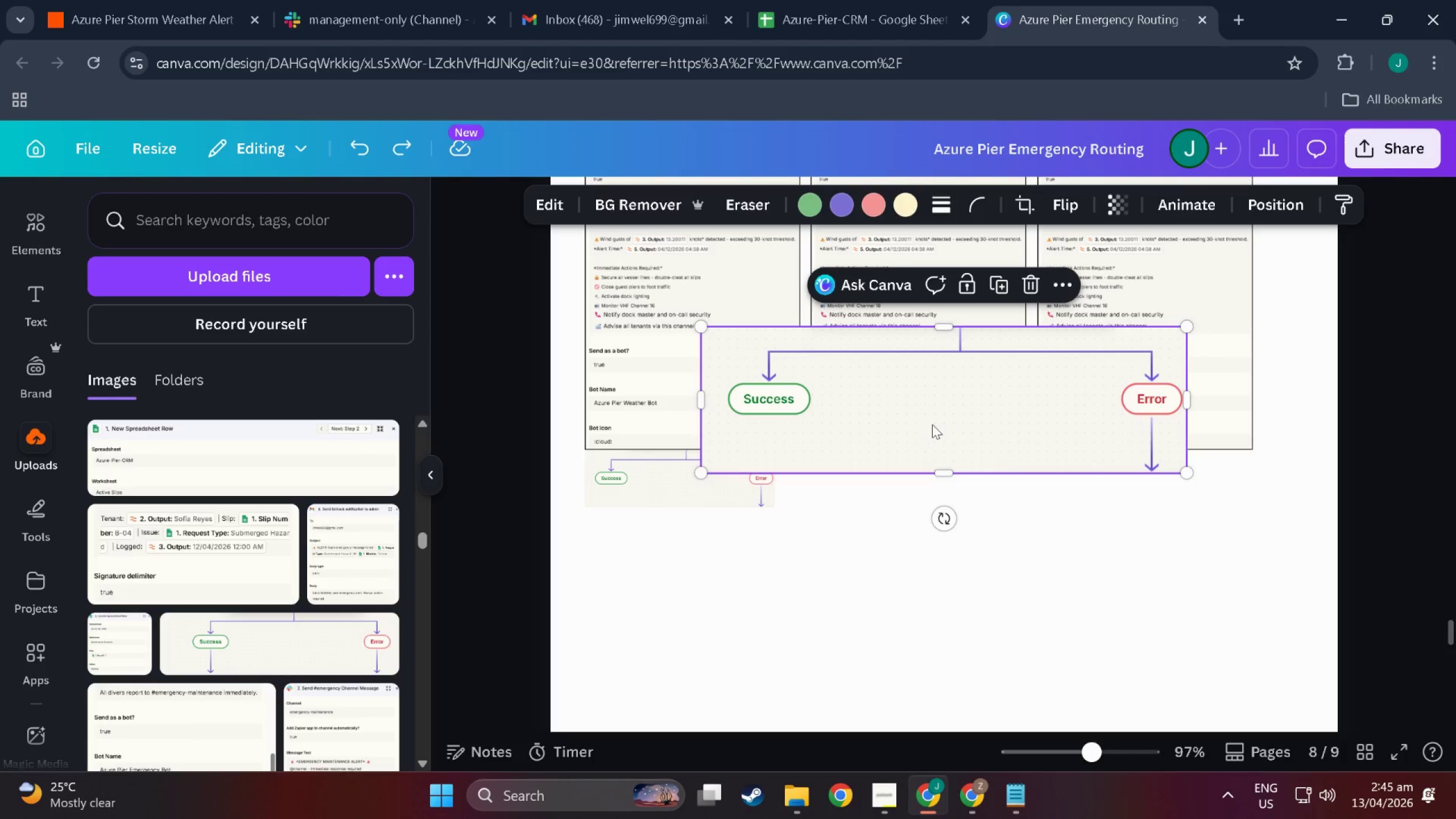 
key(Control+Z)
 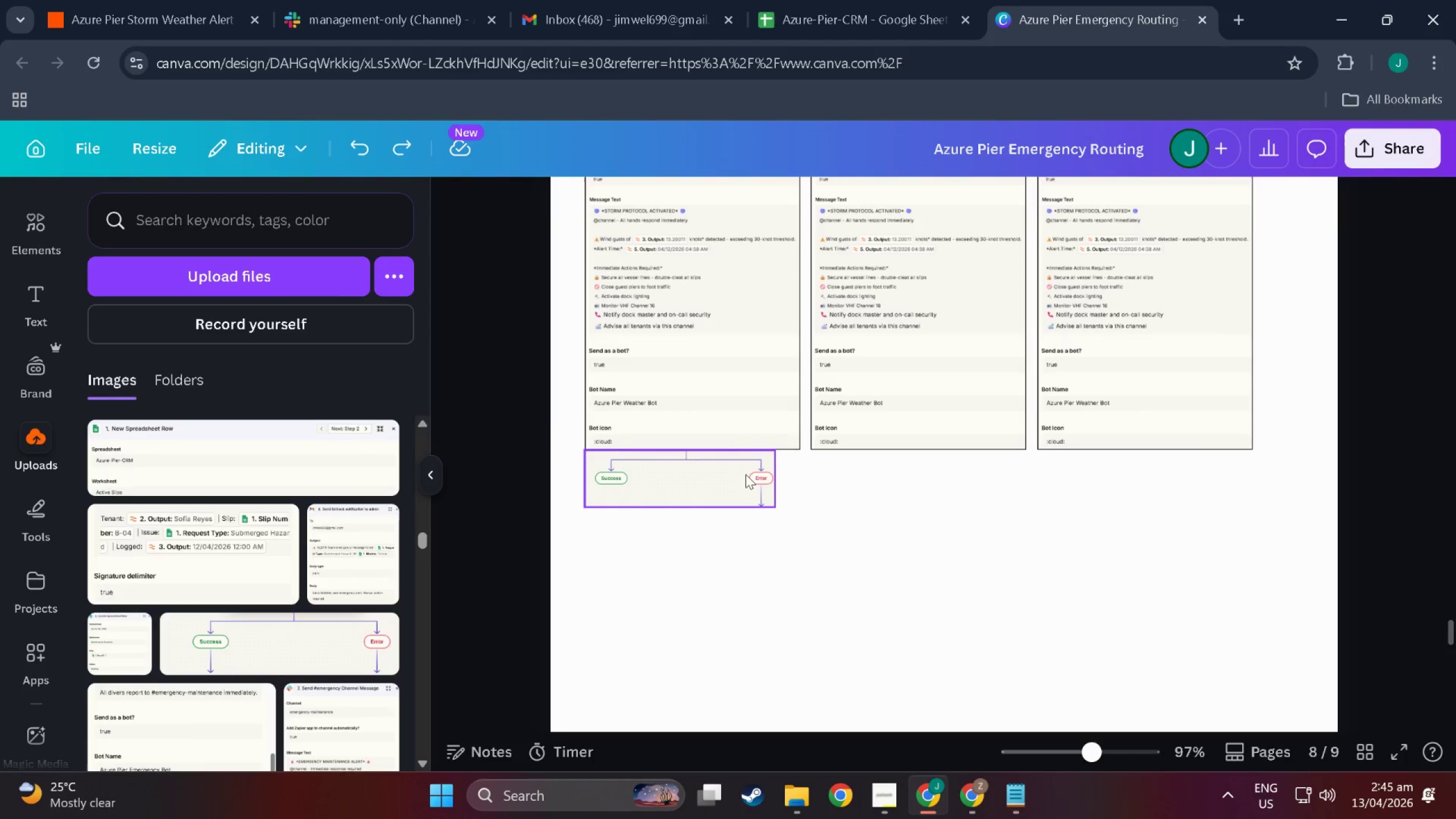 
left_click([740, 475])
 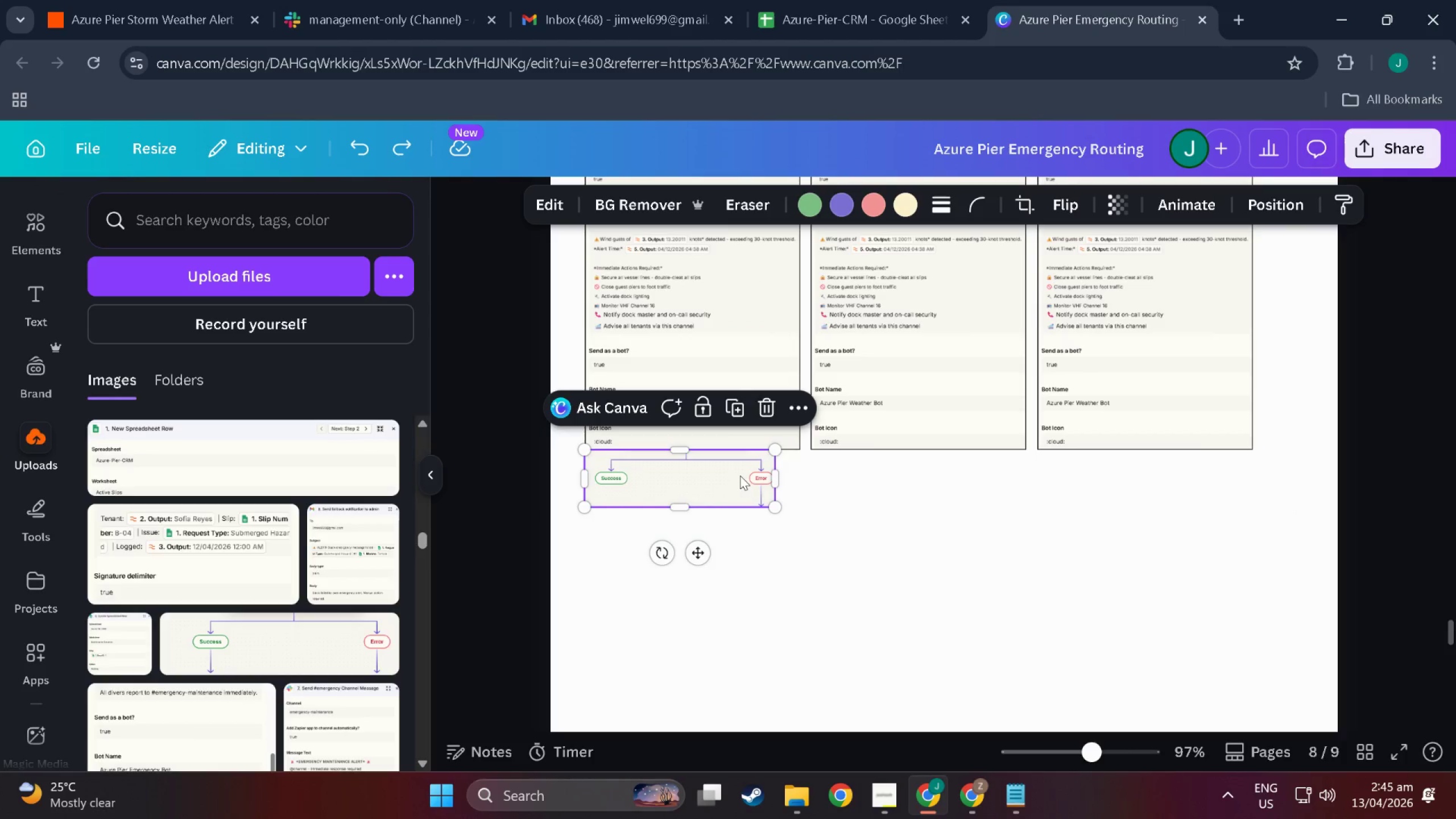 
key(Control+C)
 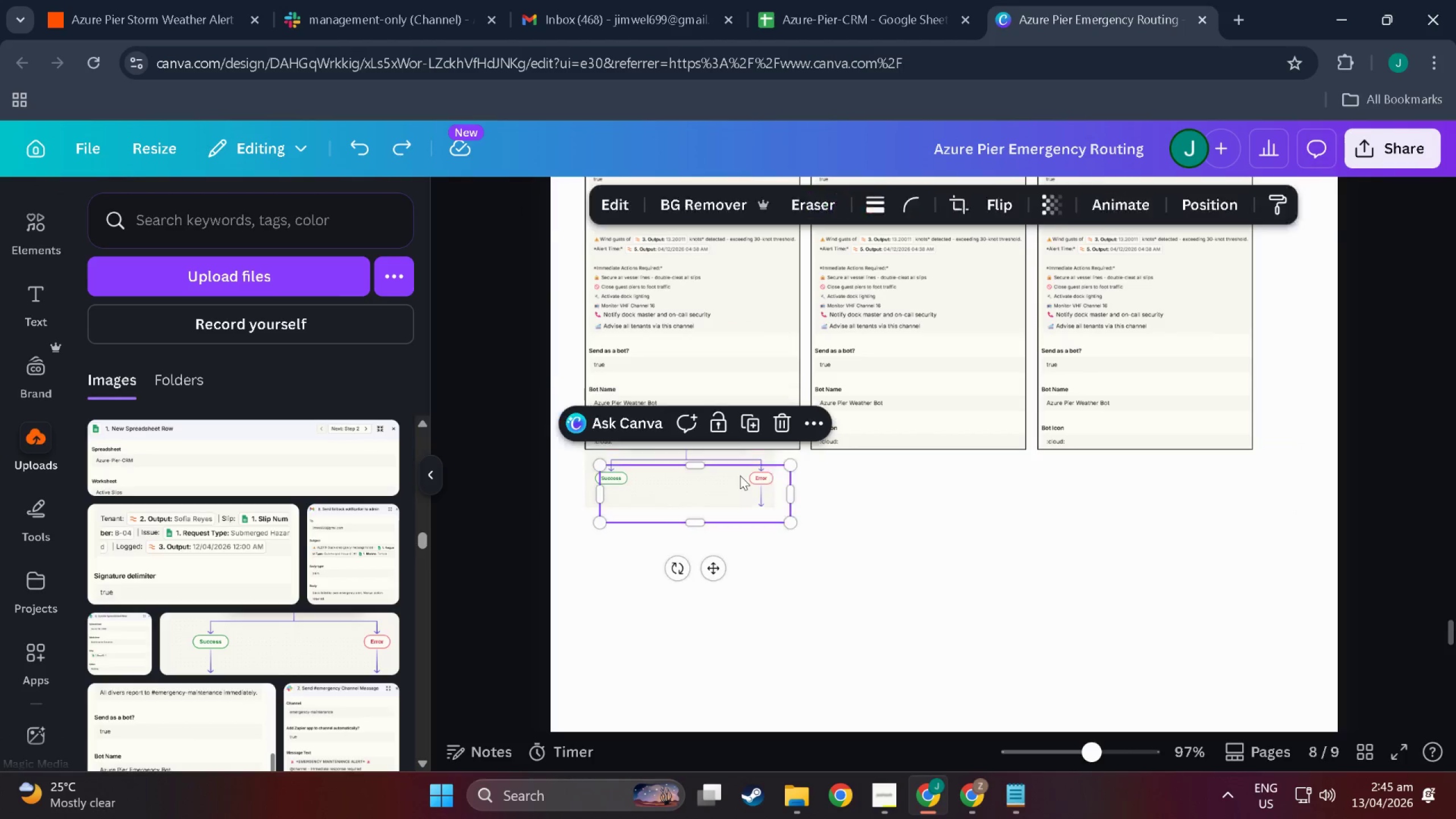 
key(Control+V)
 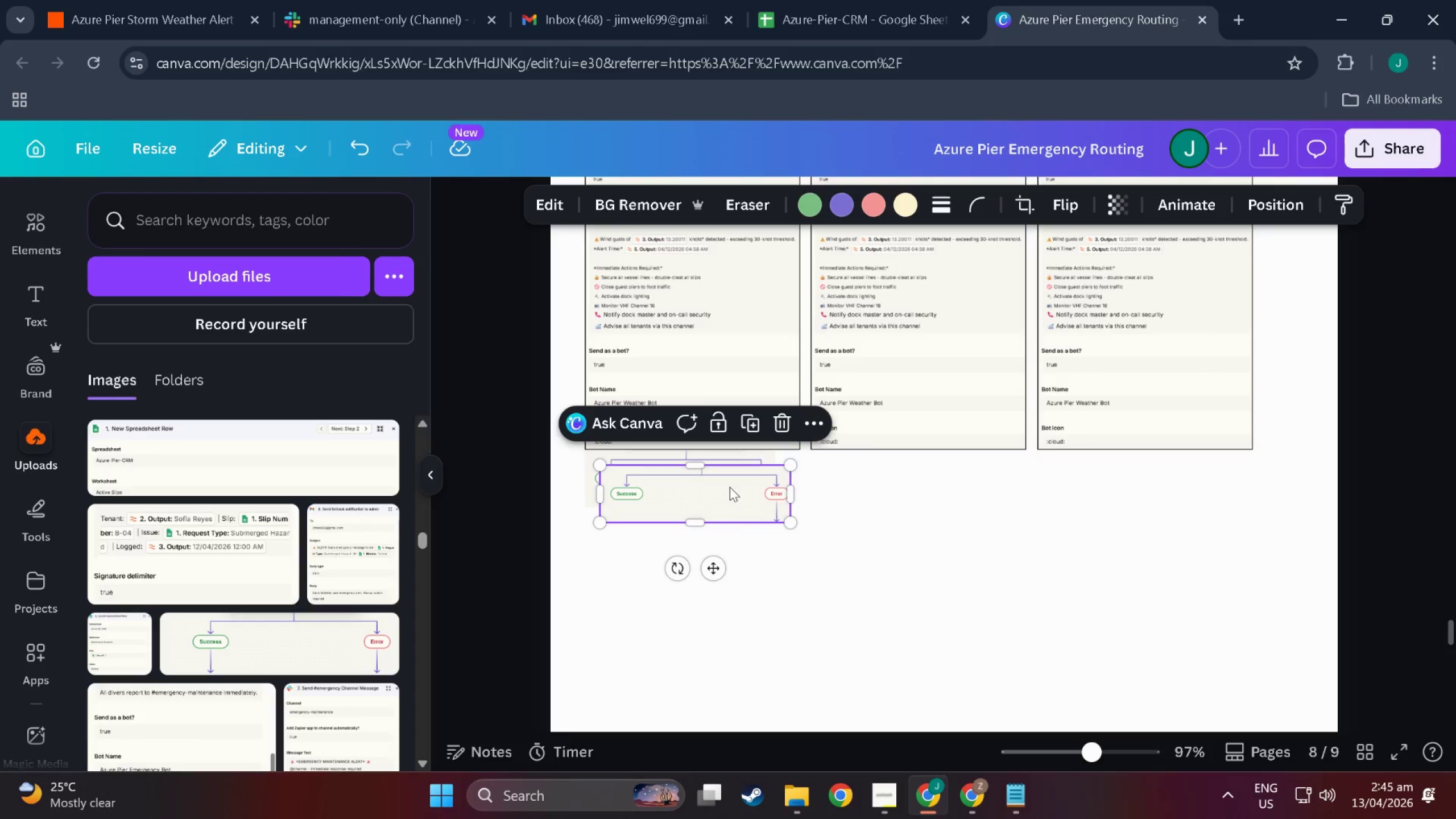 
left_click_drag(start_coordinate=[729, 487], to_coordinate=[951, 476])
 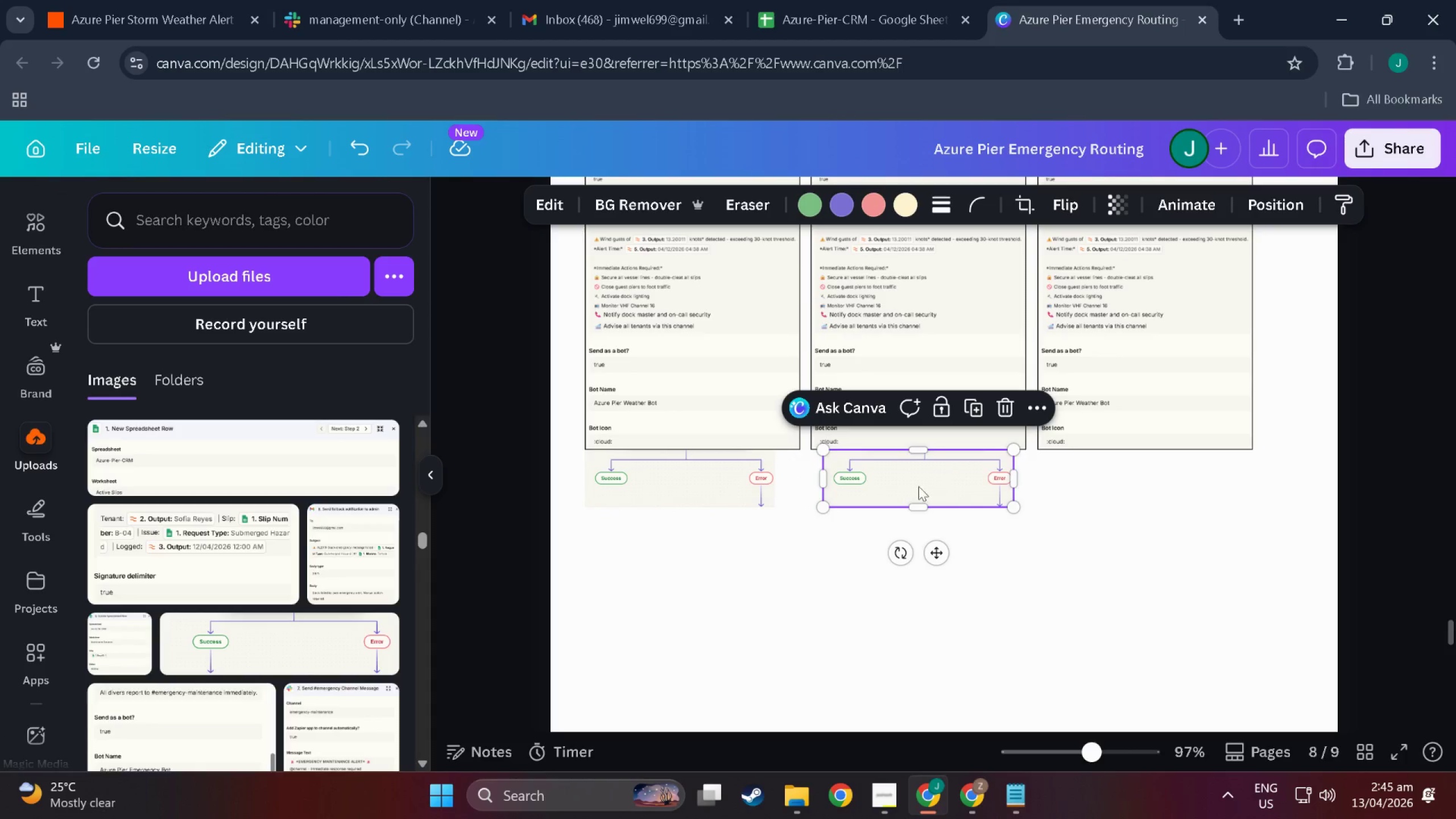 
key(Control+V)
 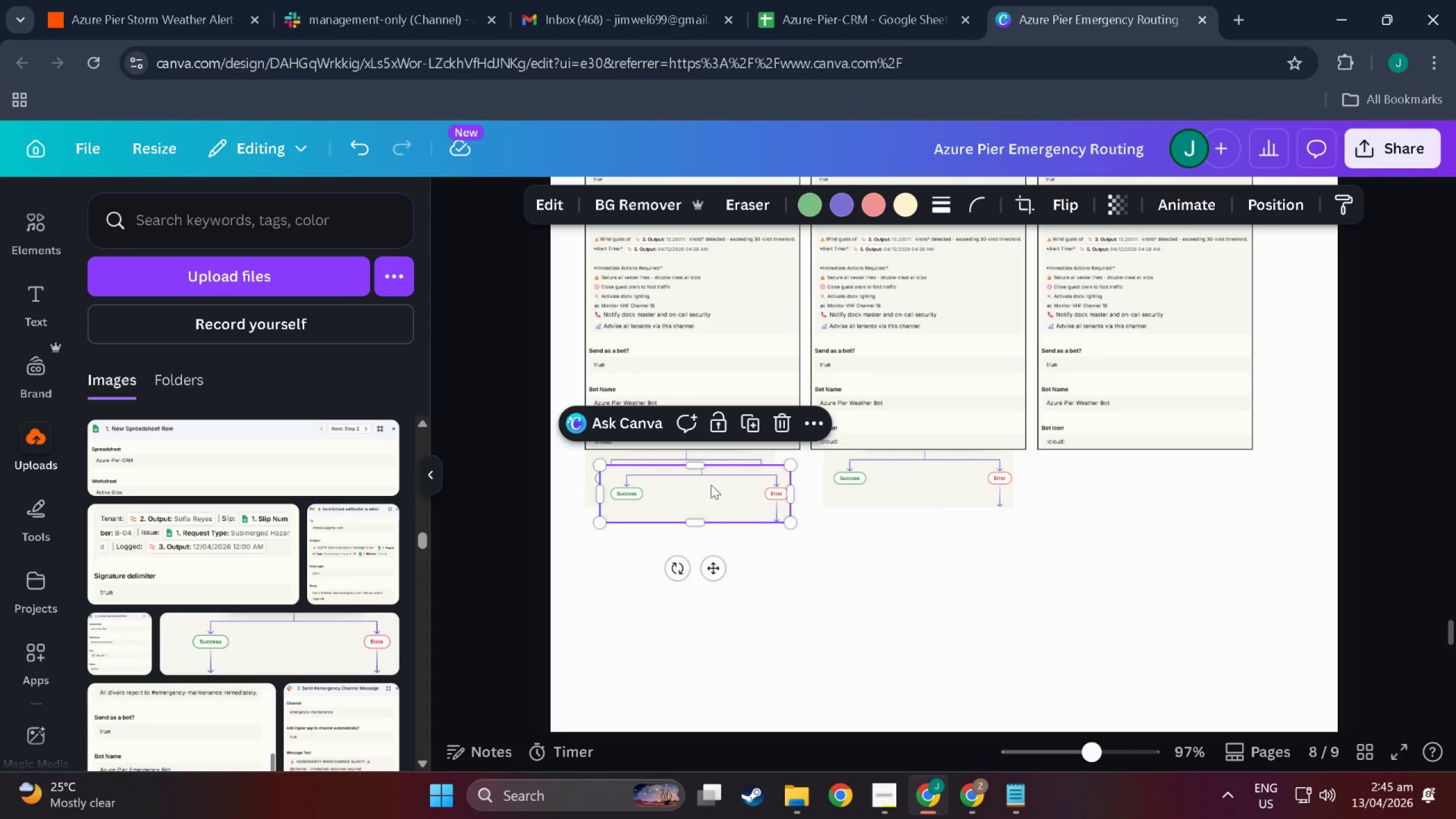 
left_click_drag(start_coordinate=[708, 484], to_coordinate=[1156, 473])
 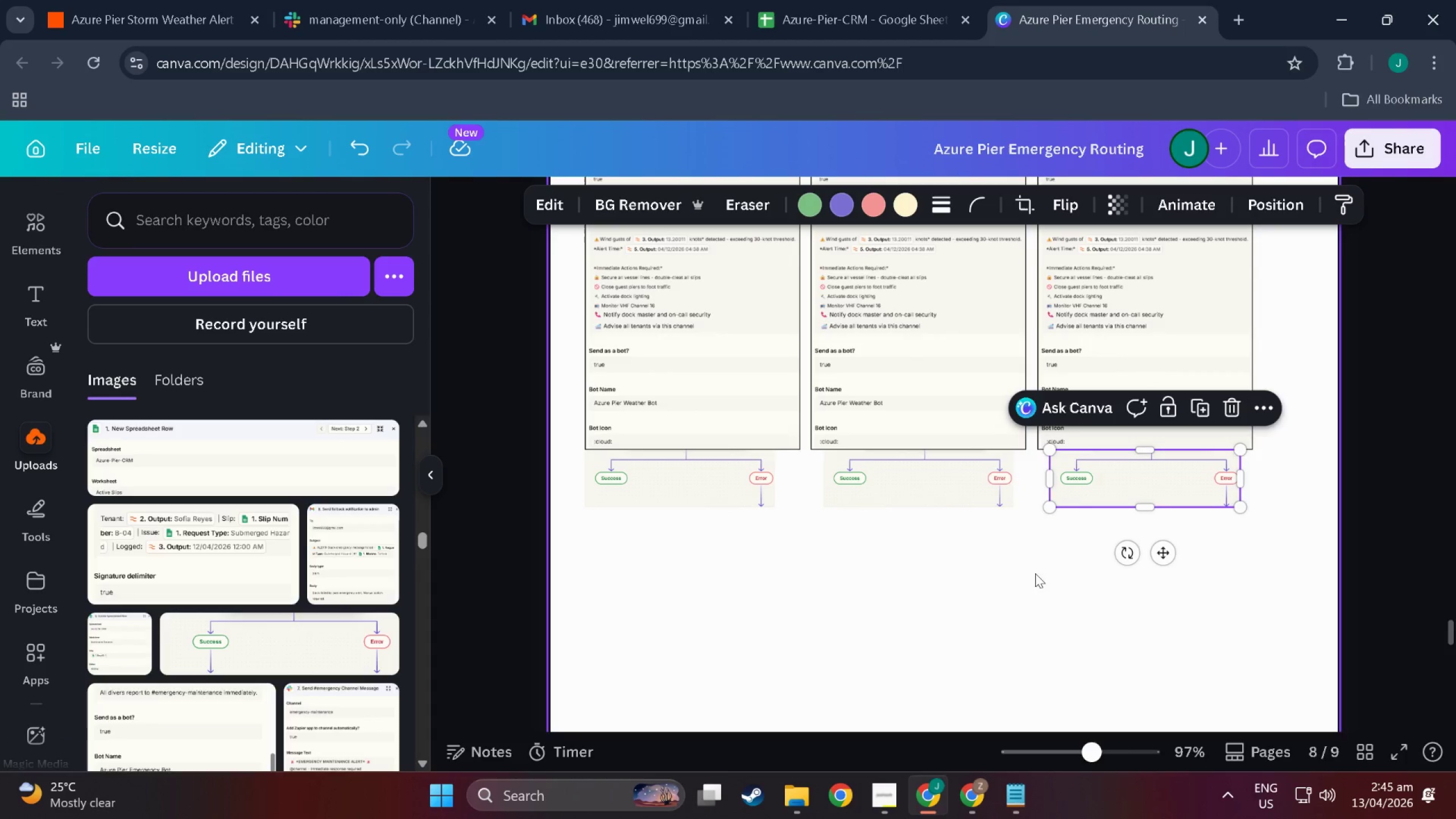 
left_click([982, 597])
 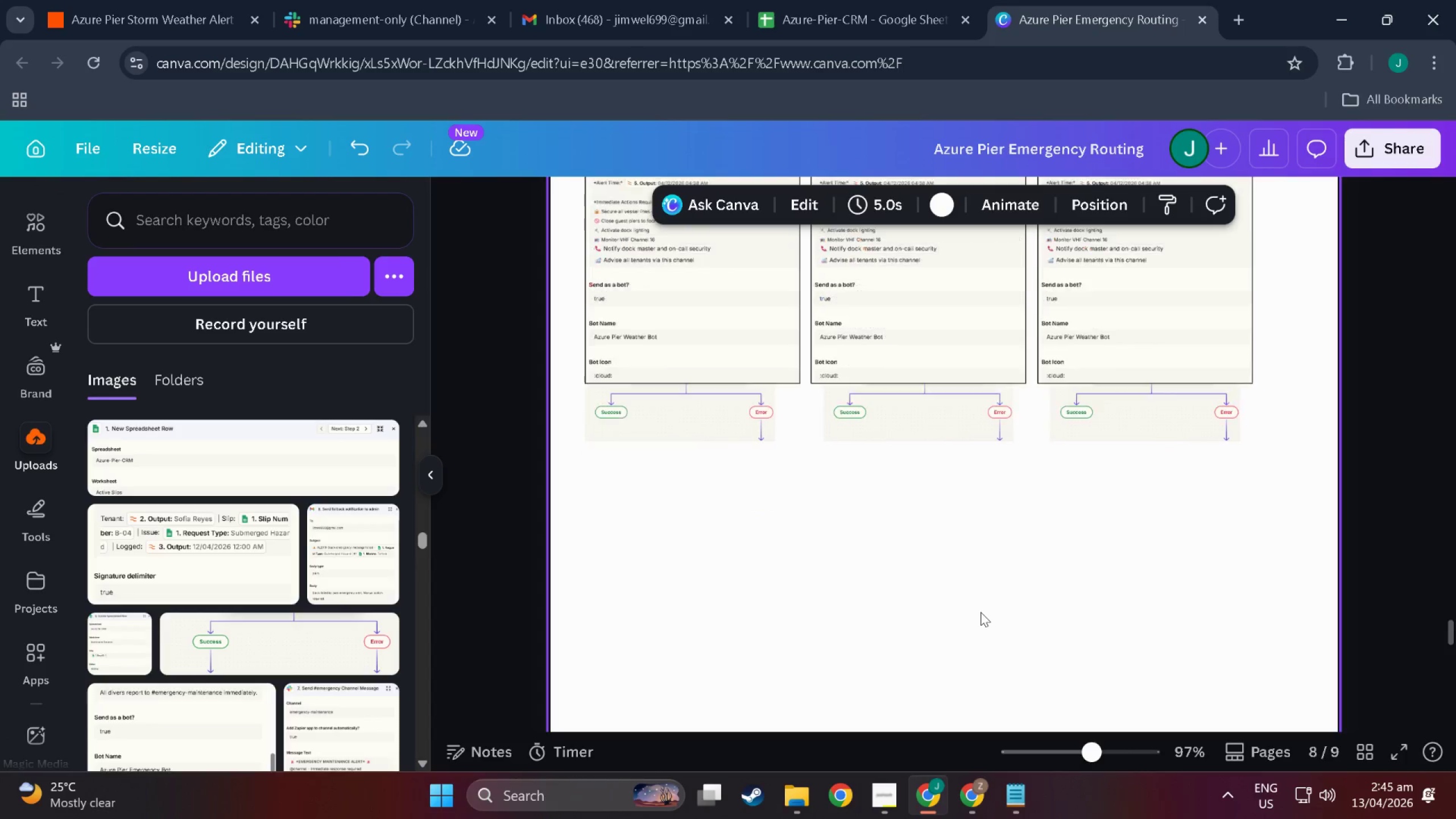 
left_click([779, 595])
 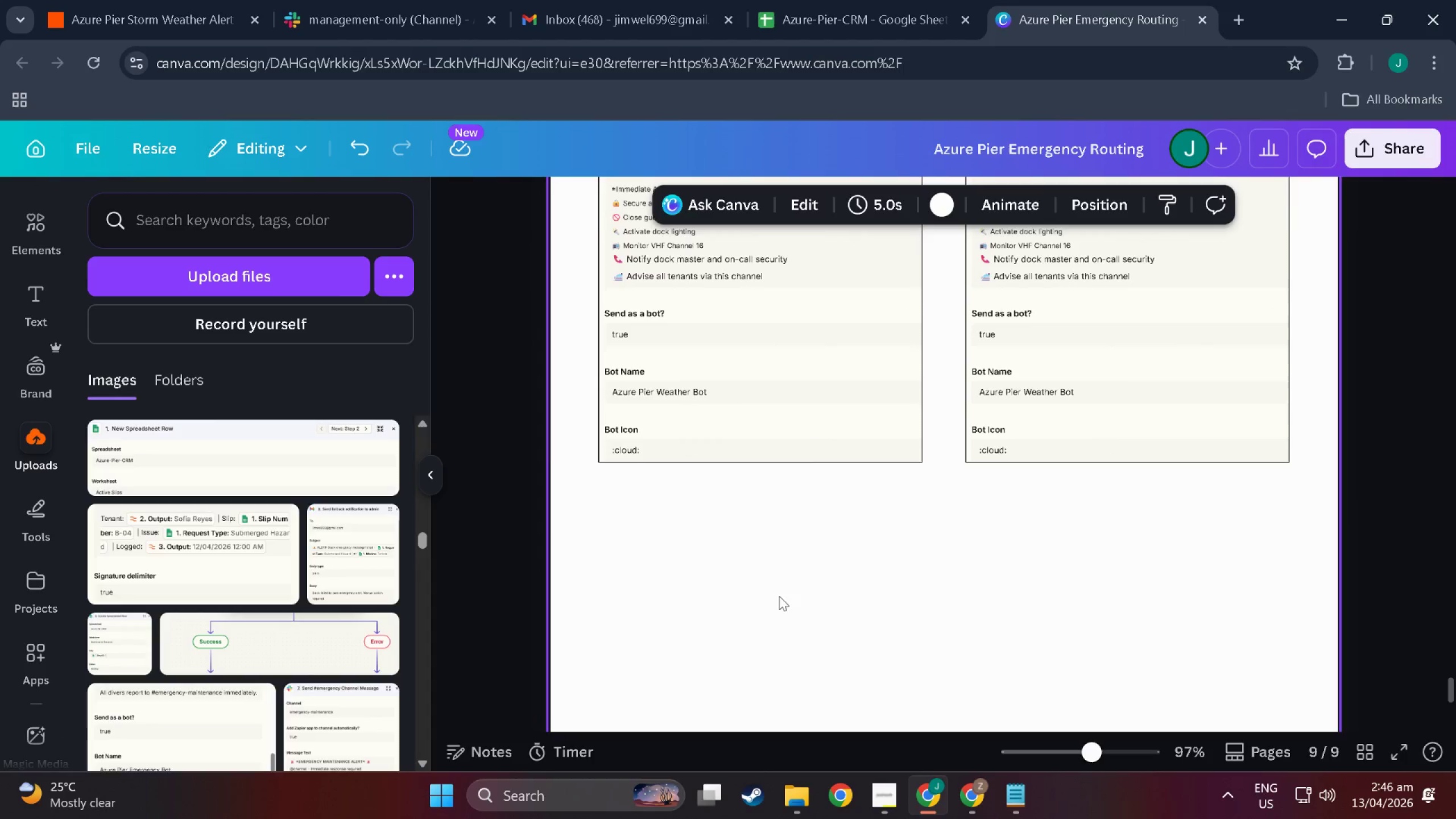 
key(Control+V)
 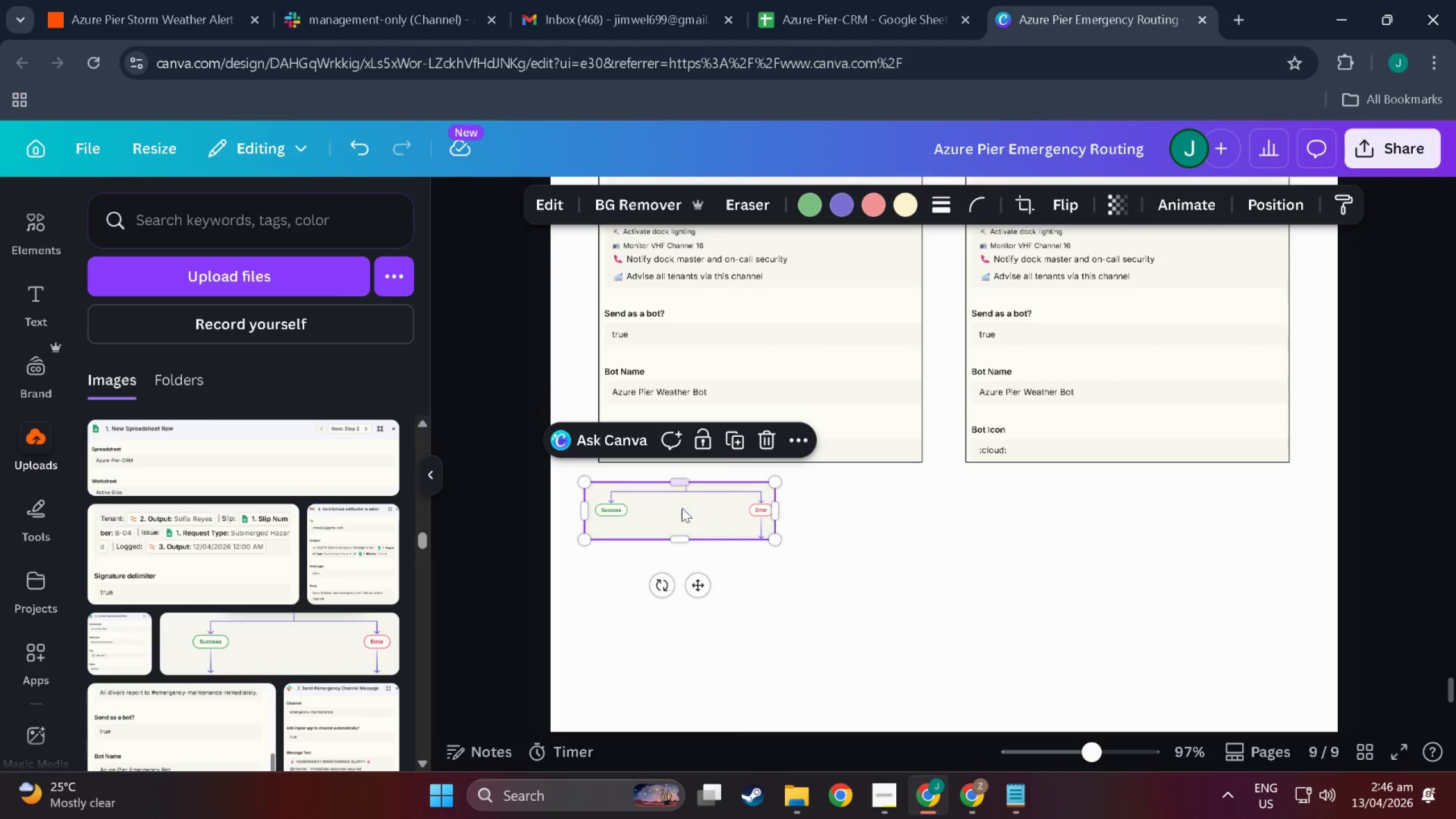 
scroll: coordinate [824, 582], scroll_direction: down, amount: 37.0
 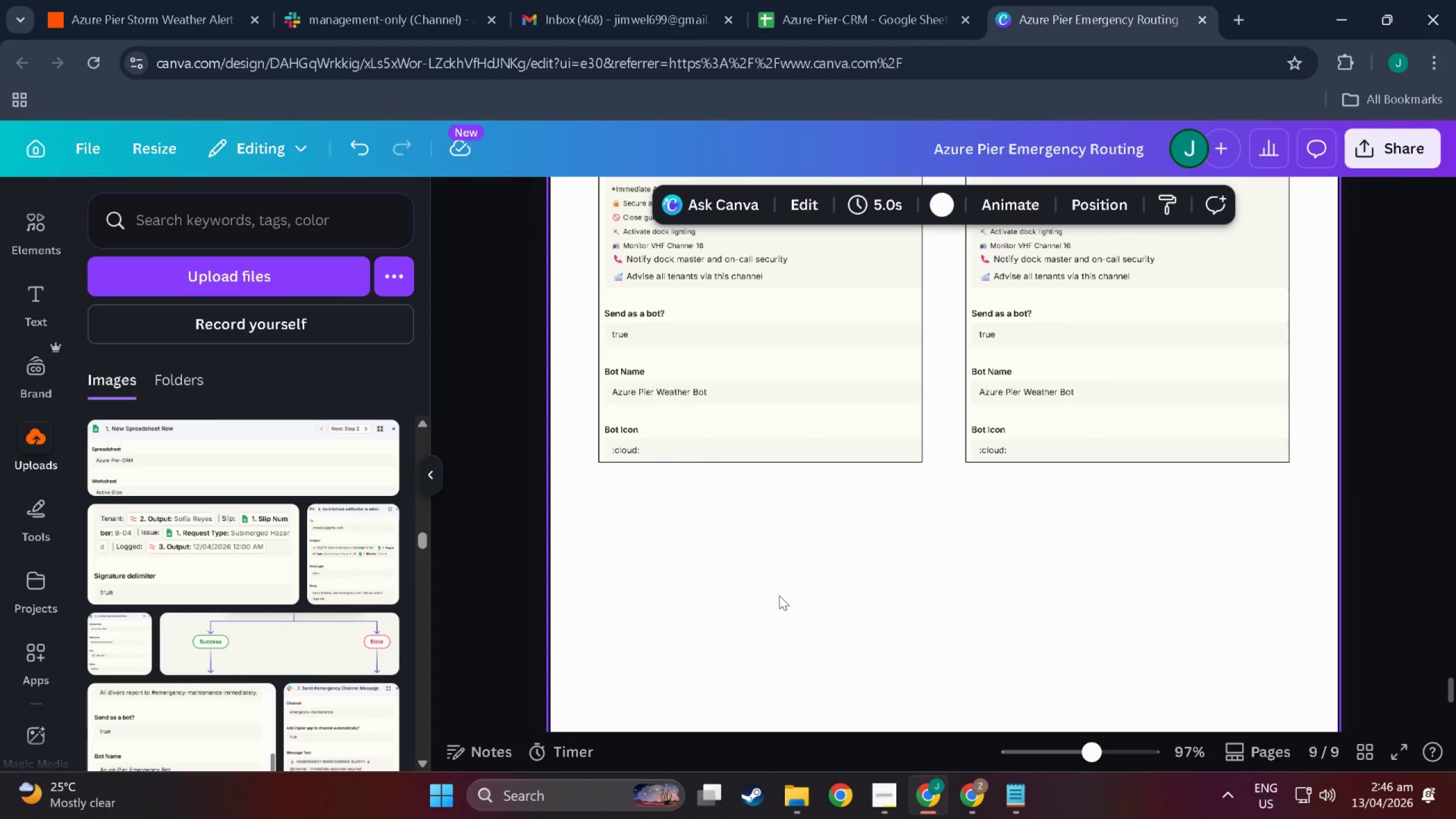 
left_click_drag(start_coordinate=[690, 511], to_coordinate=[741, 495])
 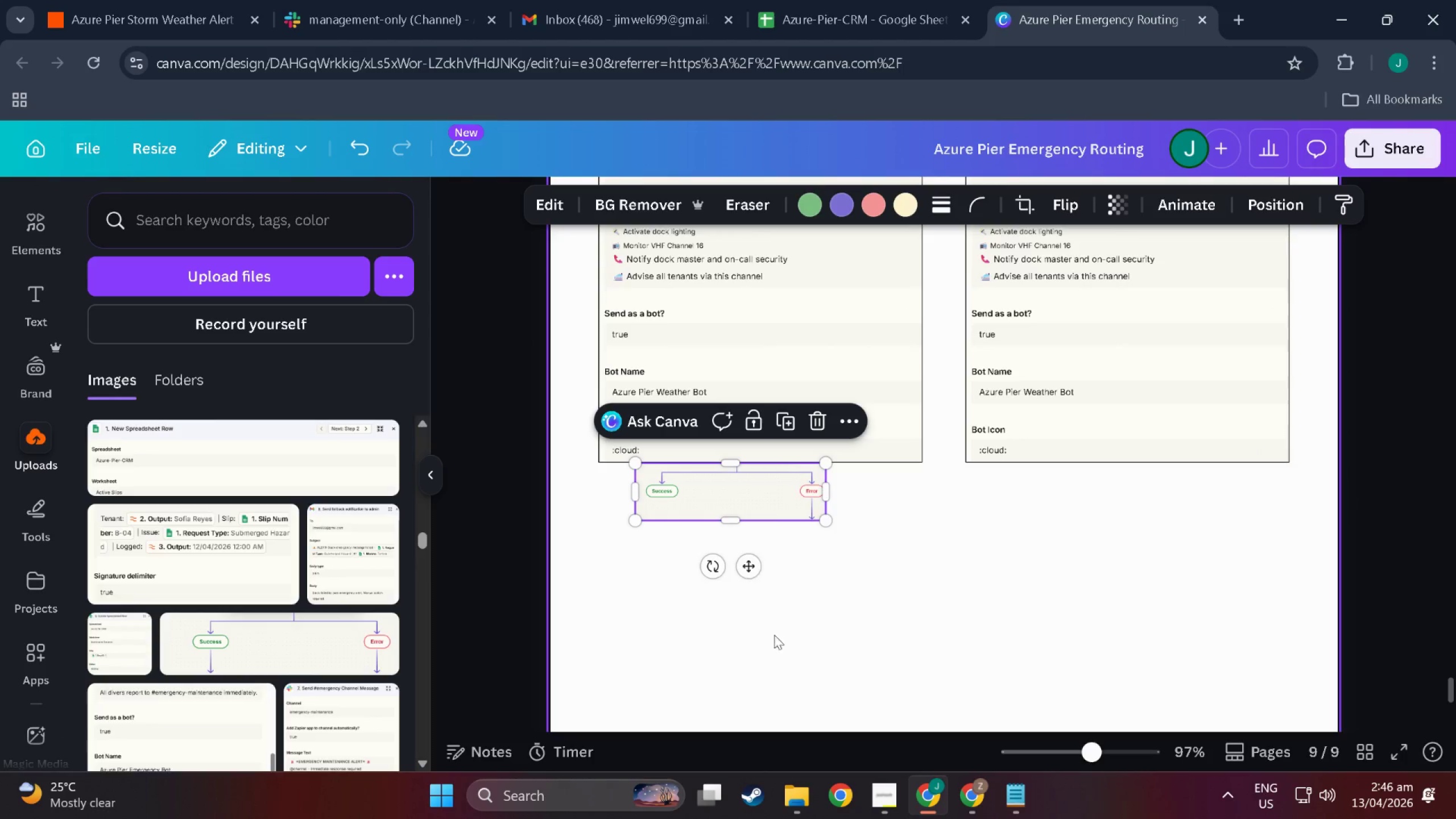 
left_click([777, 640])
 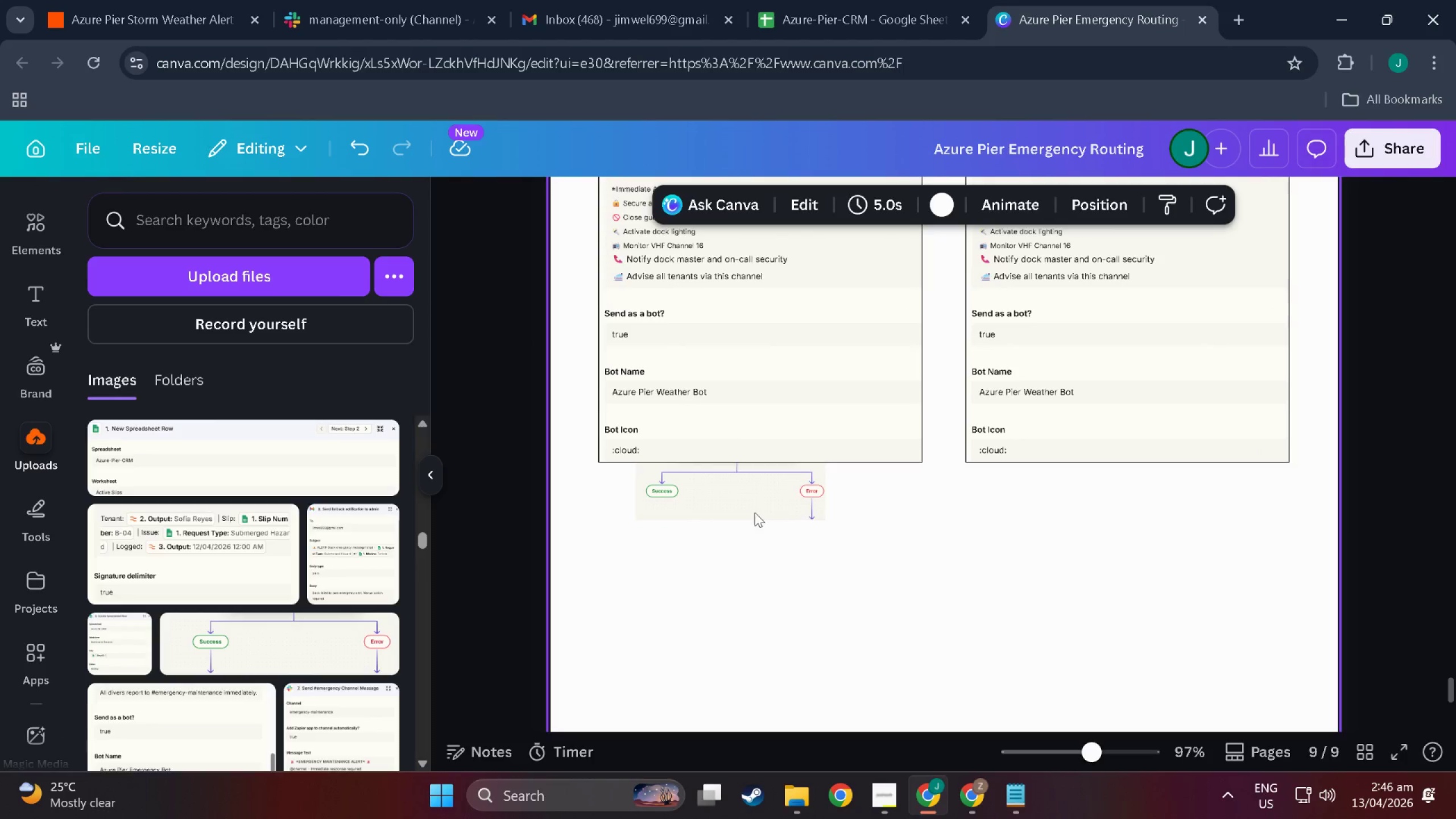 
left_click([746, 492])
 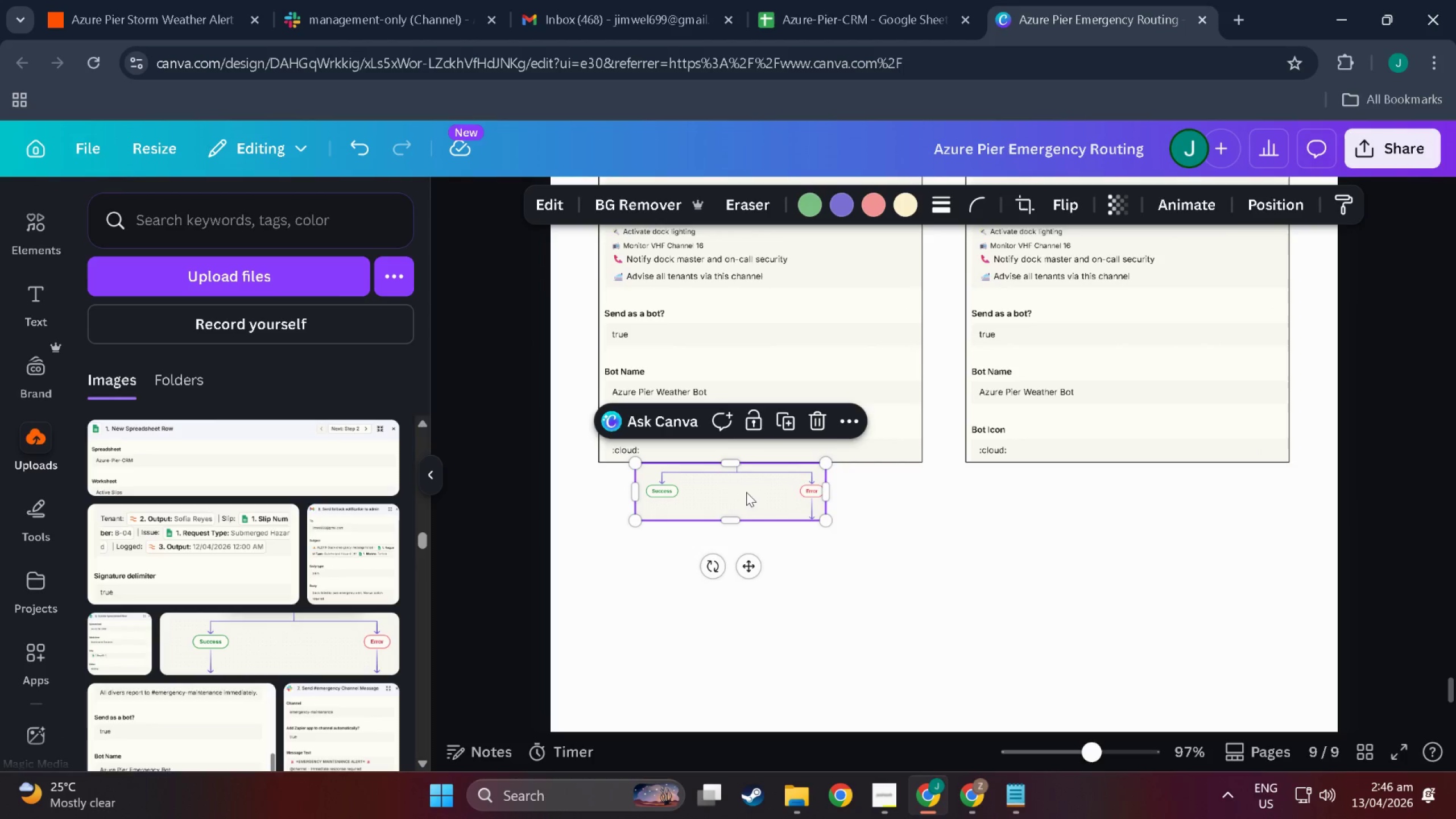 
key(Control+C)
 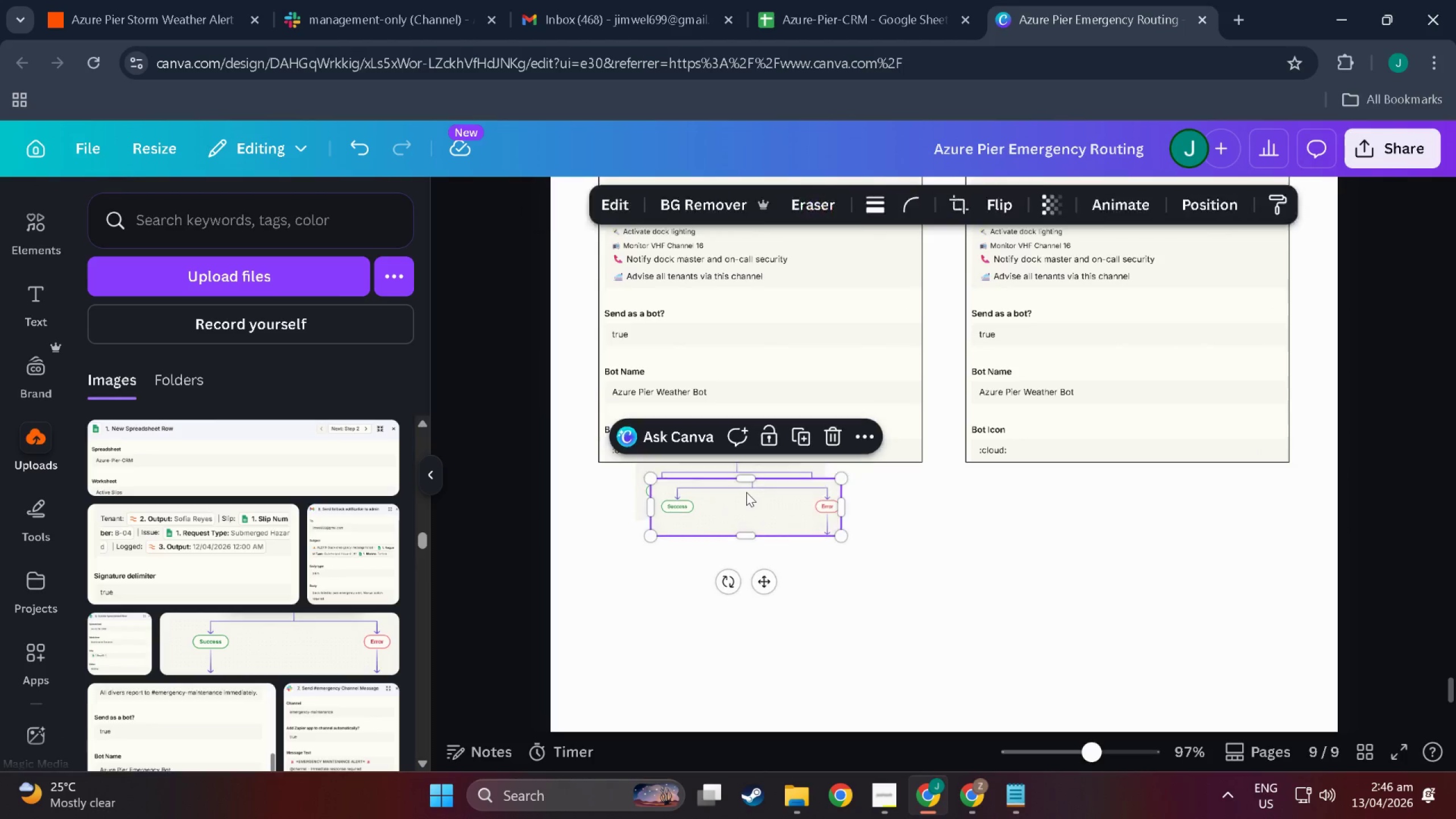 
key(Control+V)
 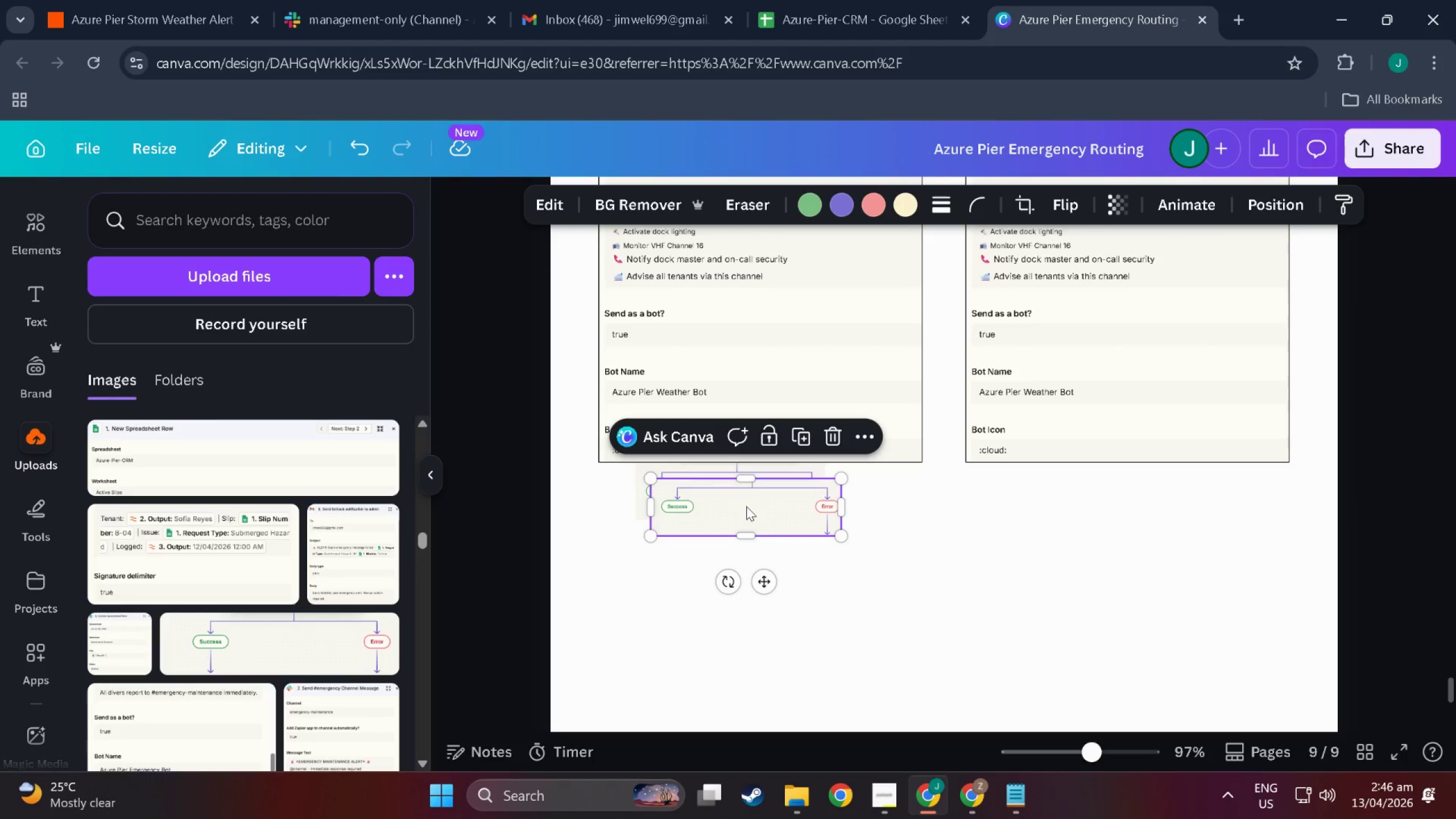 
left_click_drag(start_coordinate=[748, 507], to_coordinate=[1136, 487])
 